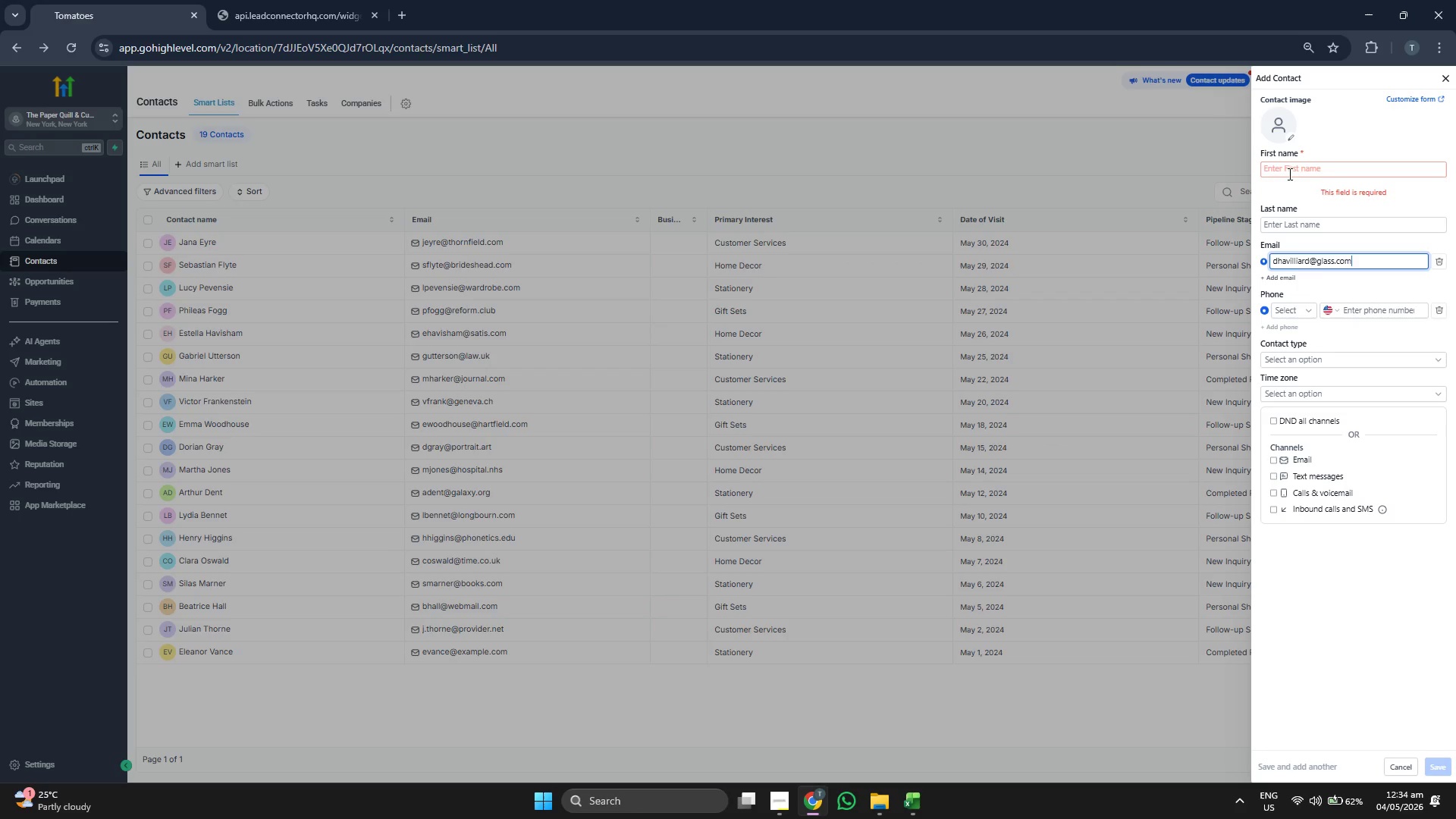 
left_click([1291, 171])
 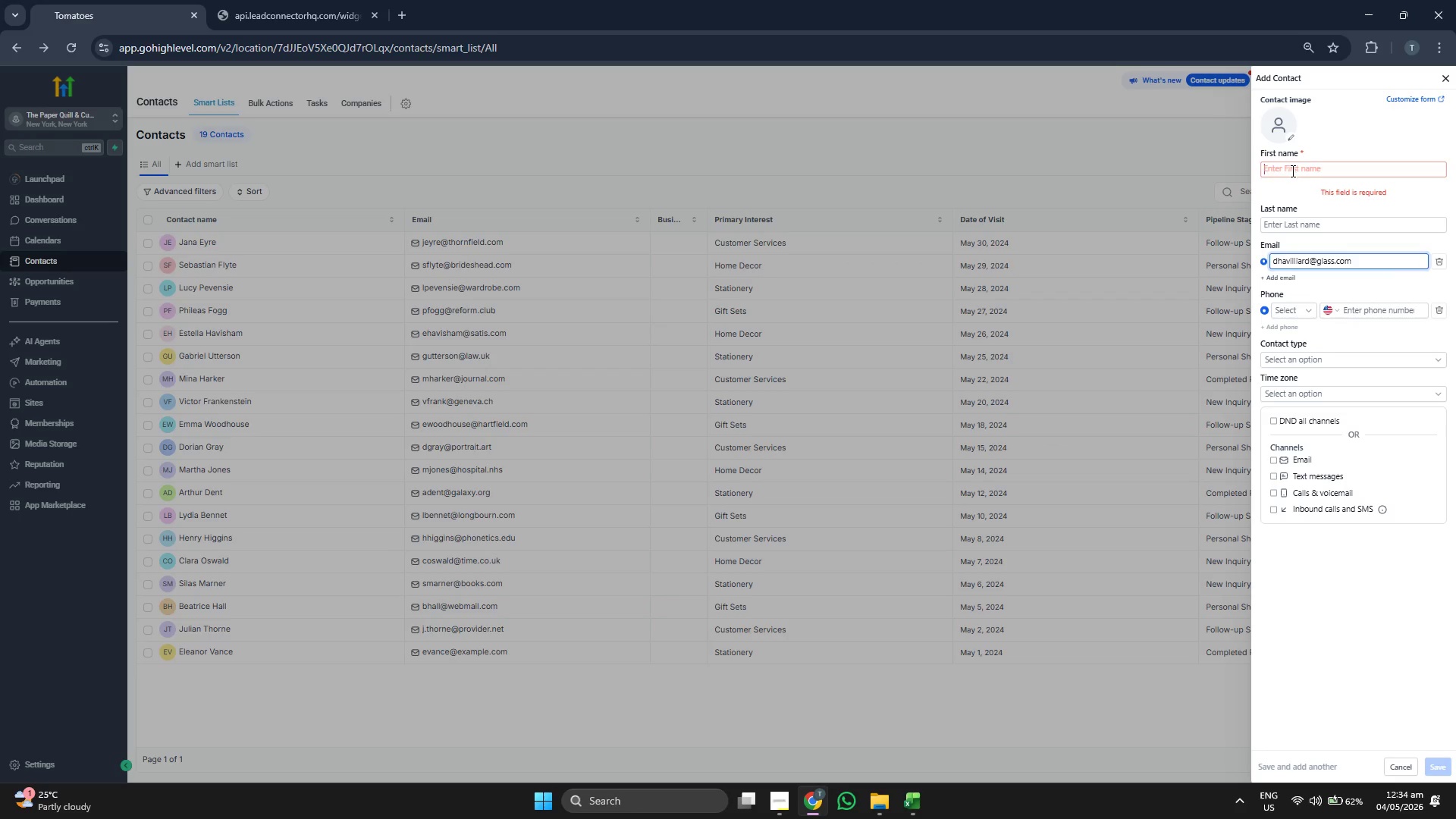 
type(Dorian)
key(Tab)
type(Havilliard)
 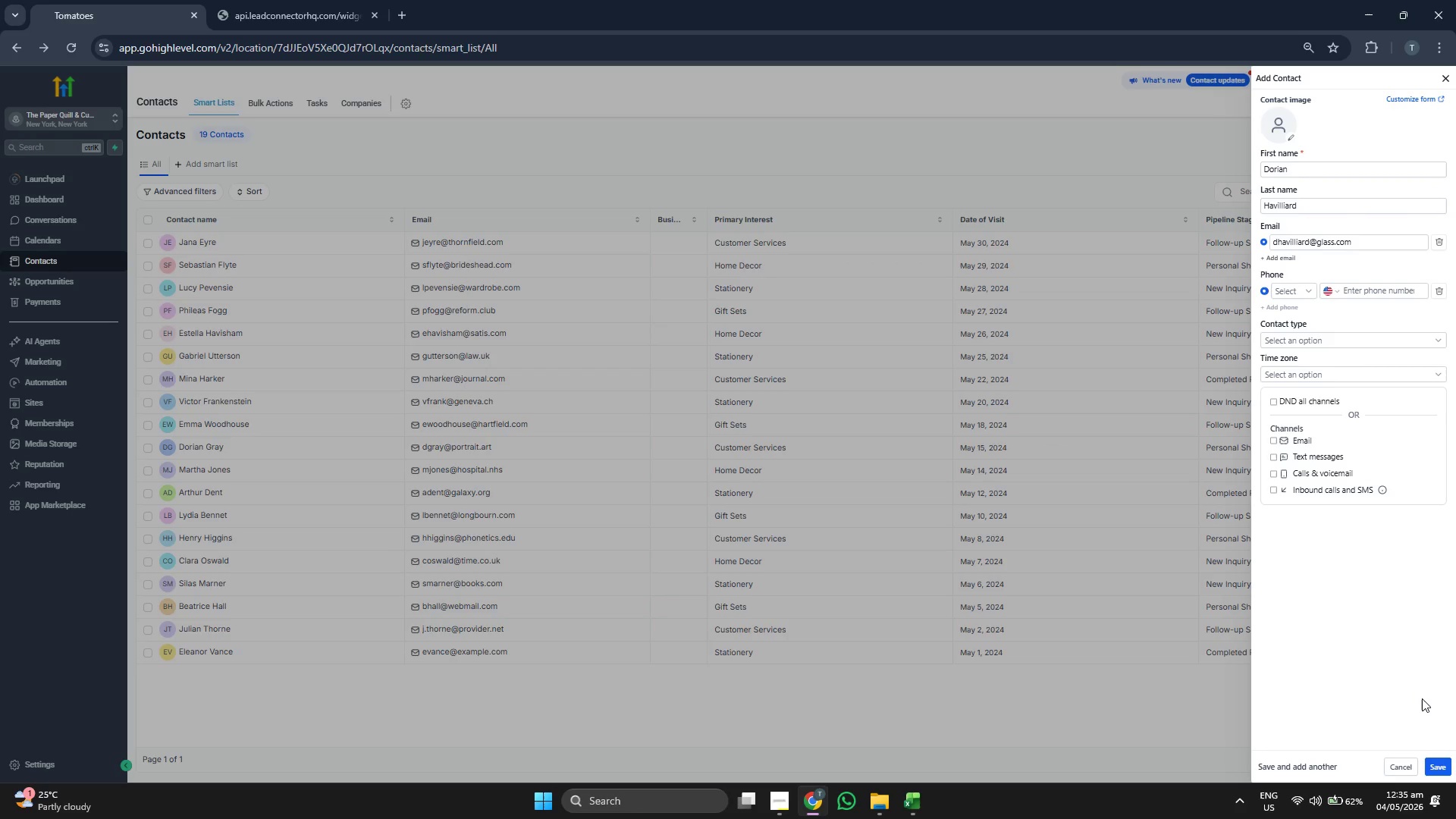 
left_click([1427, 767])
 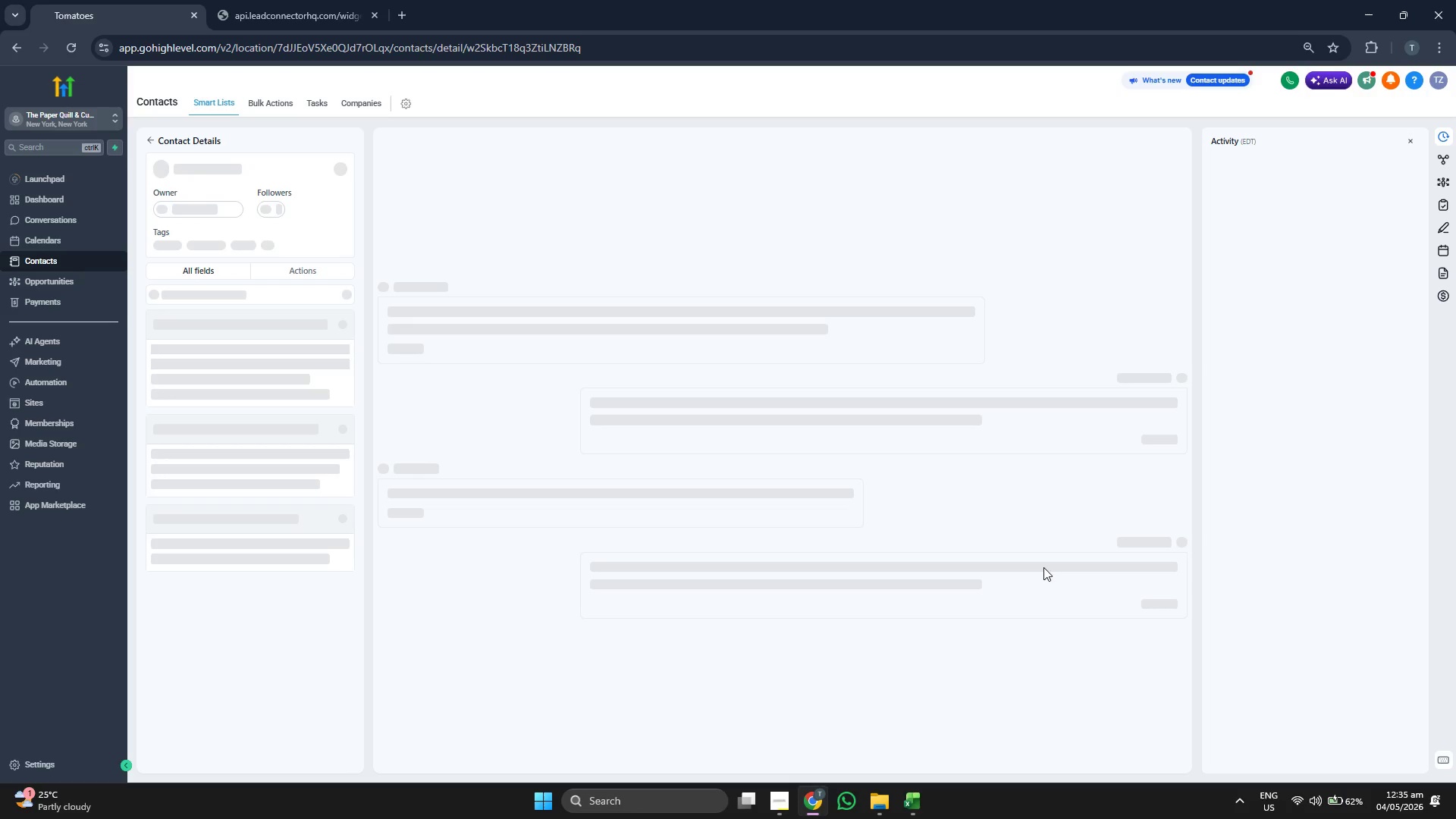 
scroll: coordinate [267, 411], scroll_direction: down, amount: 1.0
 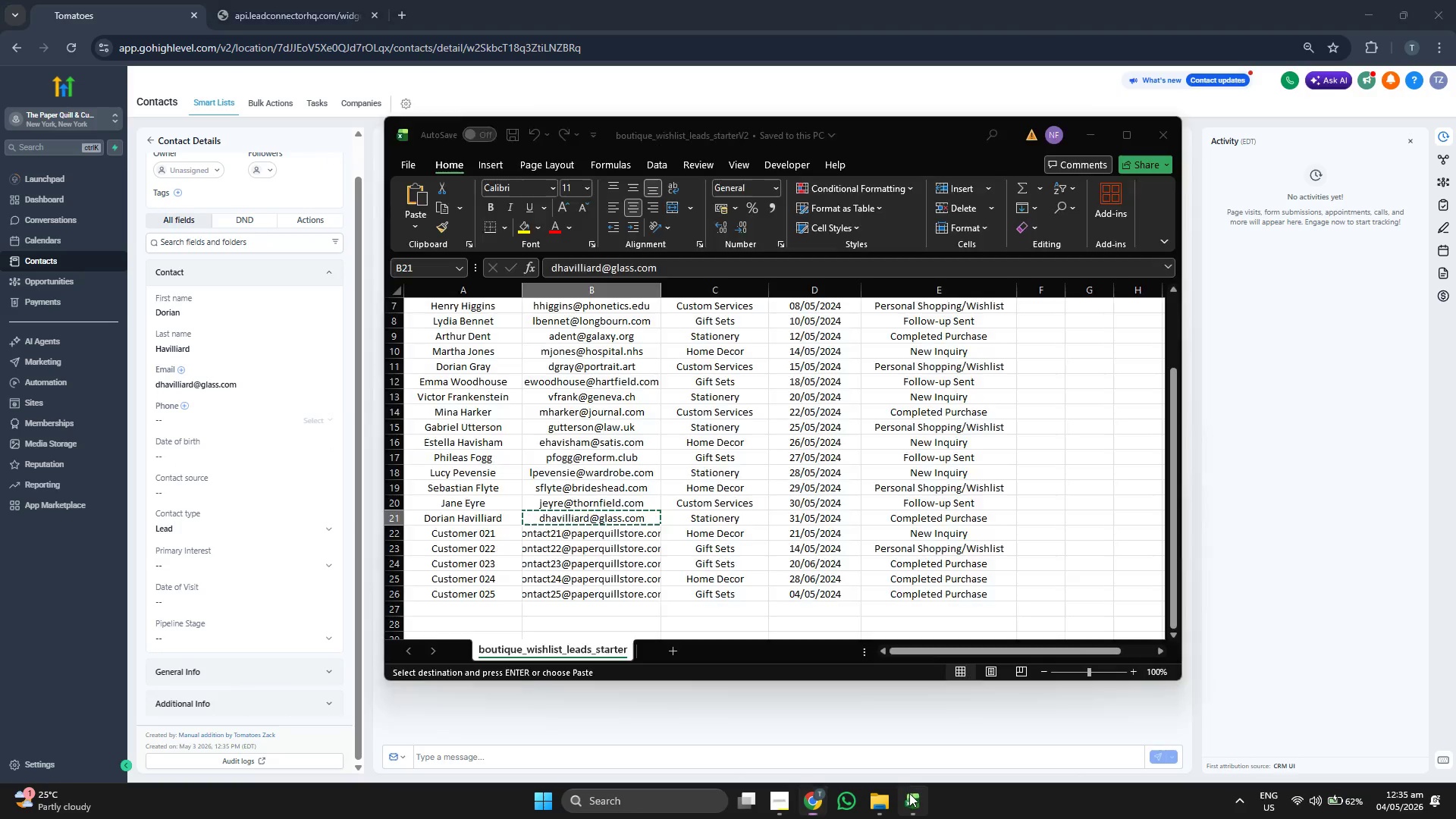 
key(ArrowRight)
 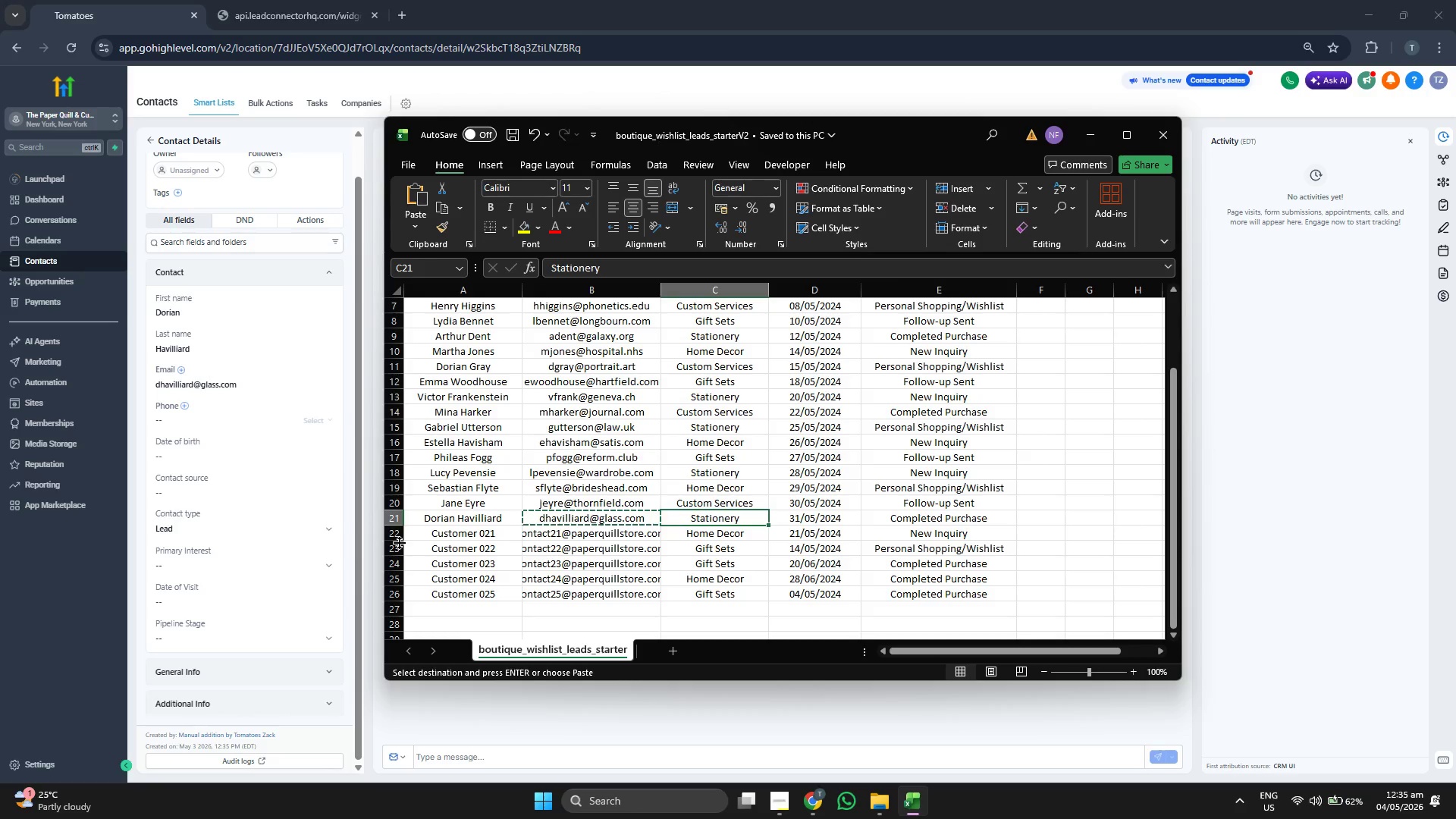 
left_click([234, 571])
 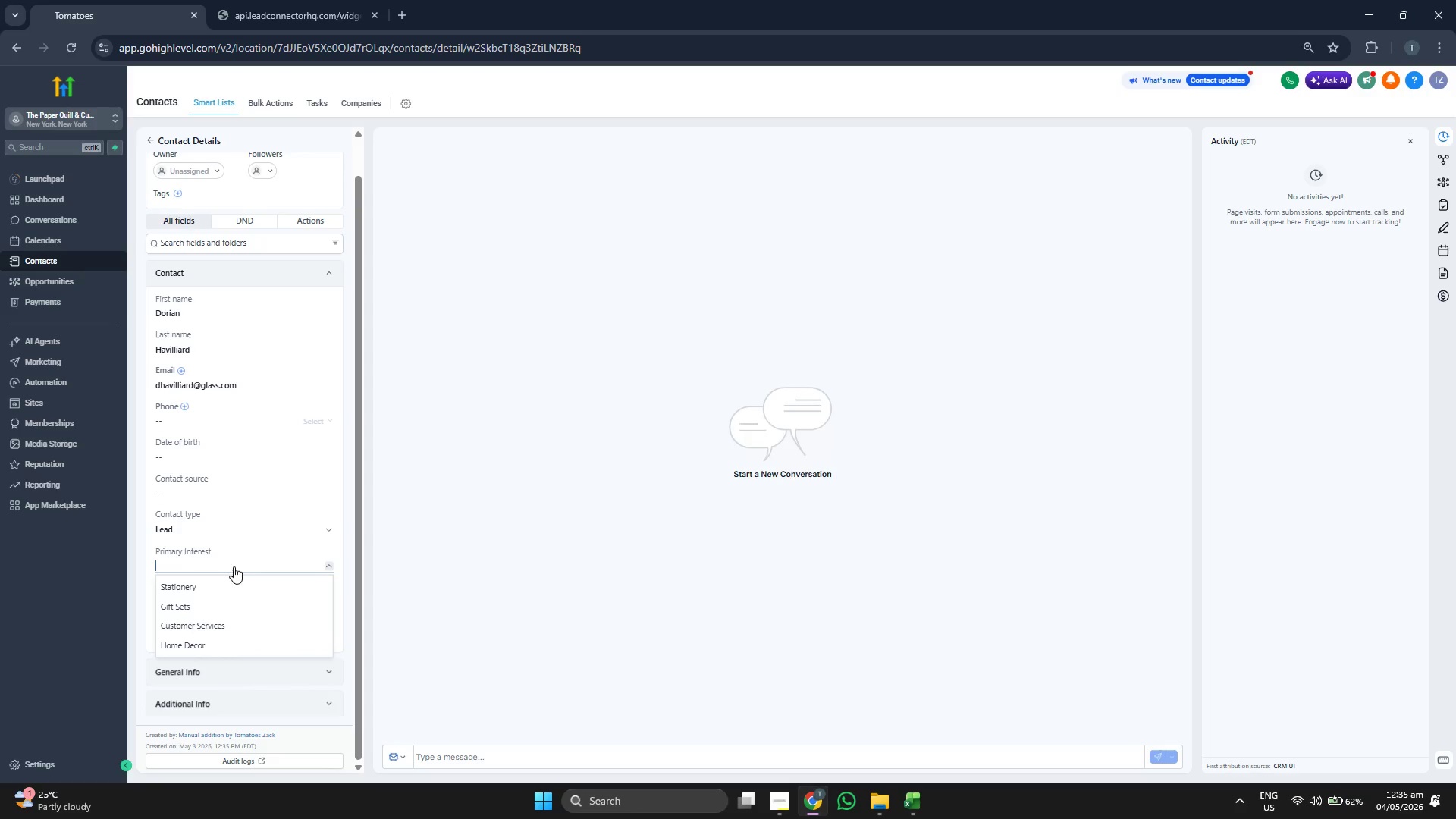 
left_click([232, 583])
 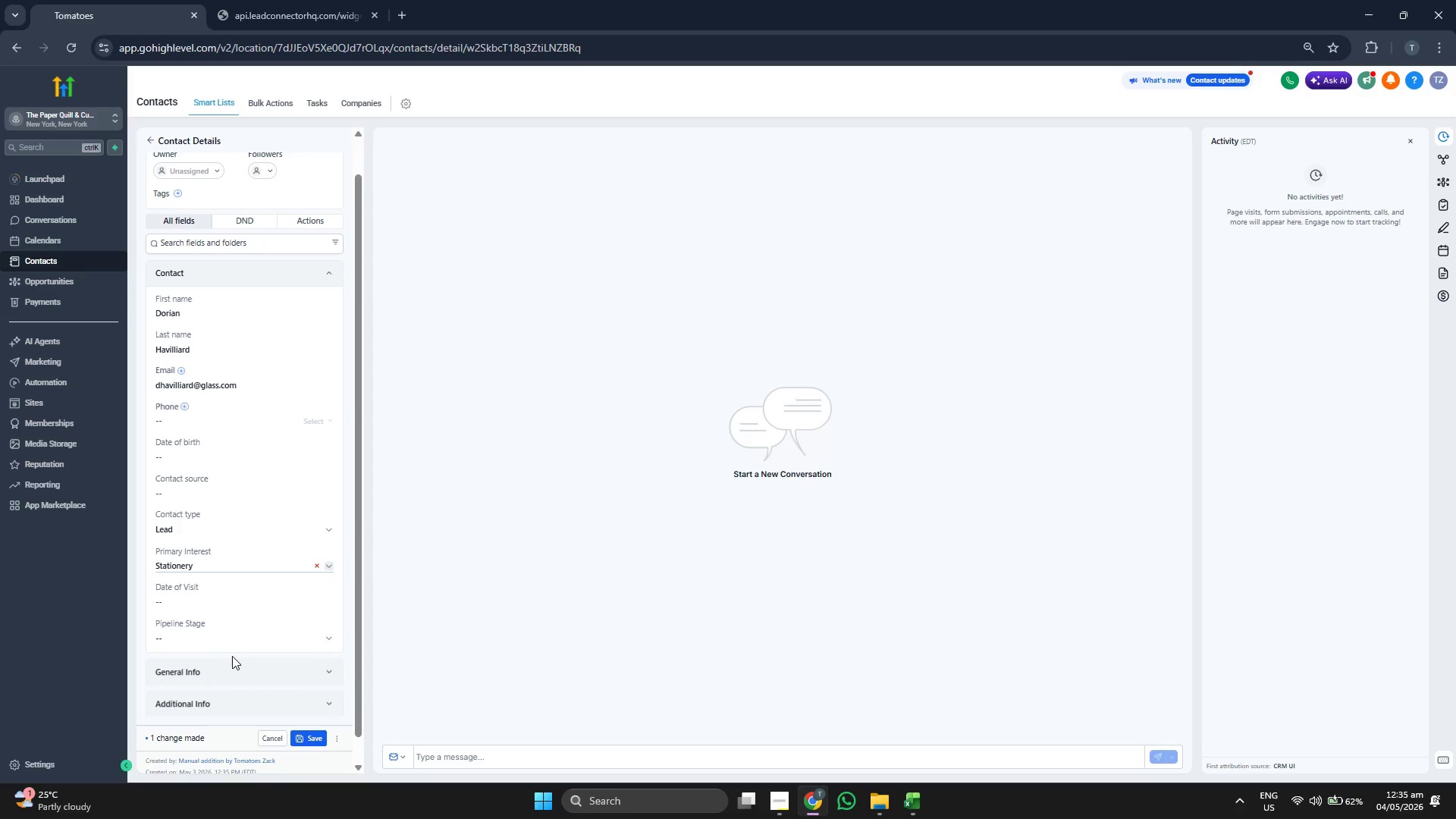 
left_click([237, 640])
 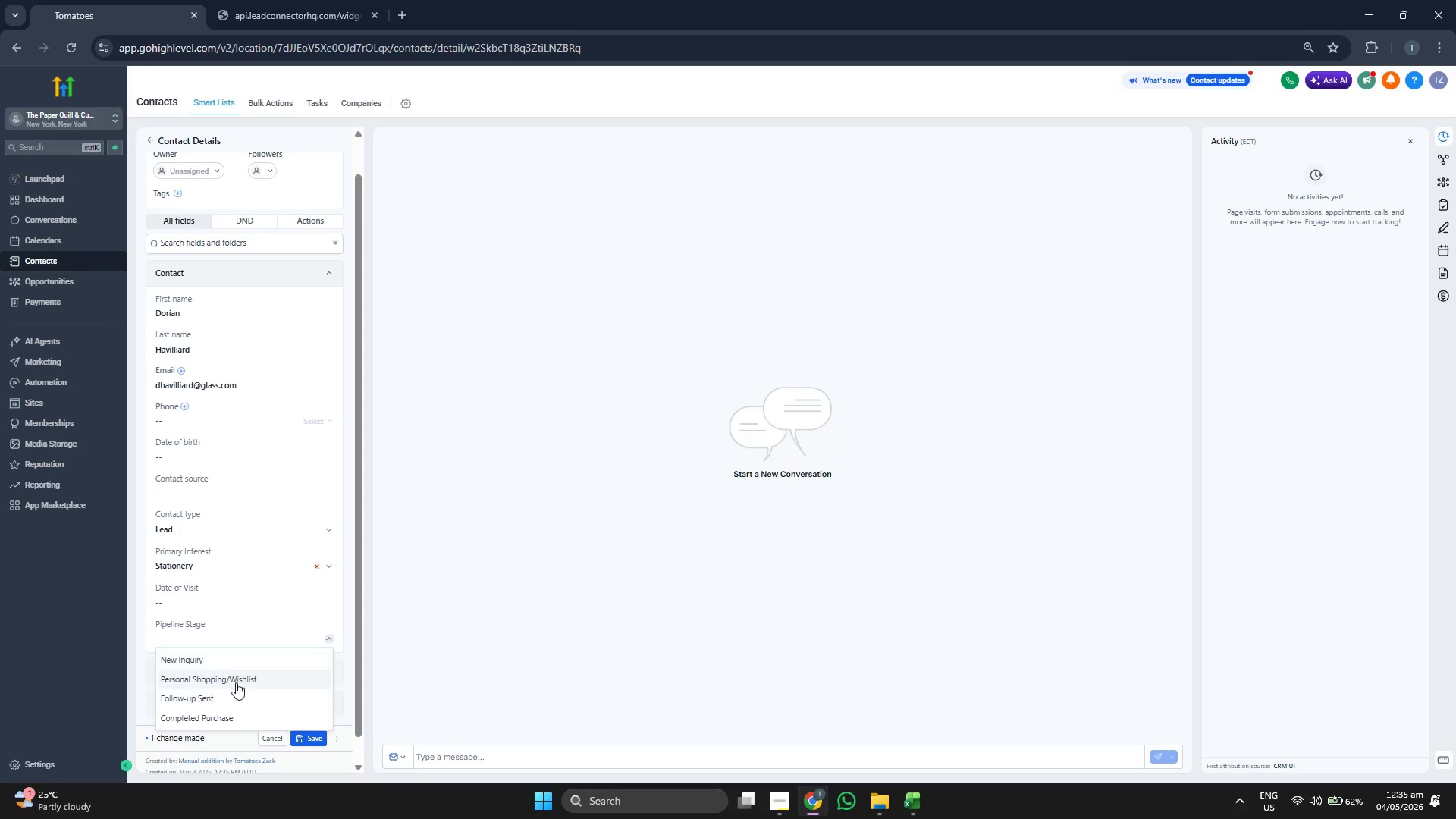 
left_click([233, 713])
 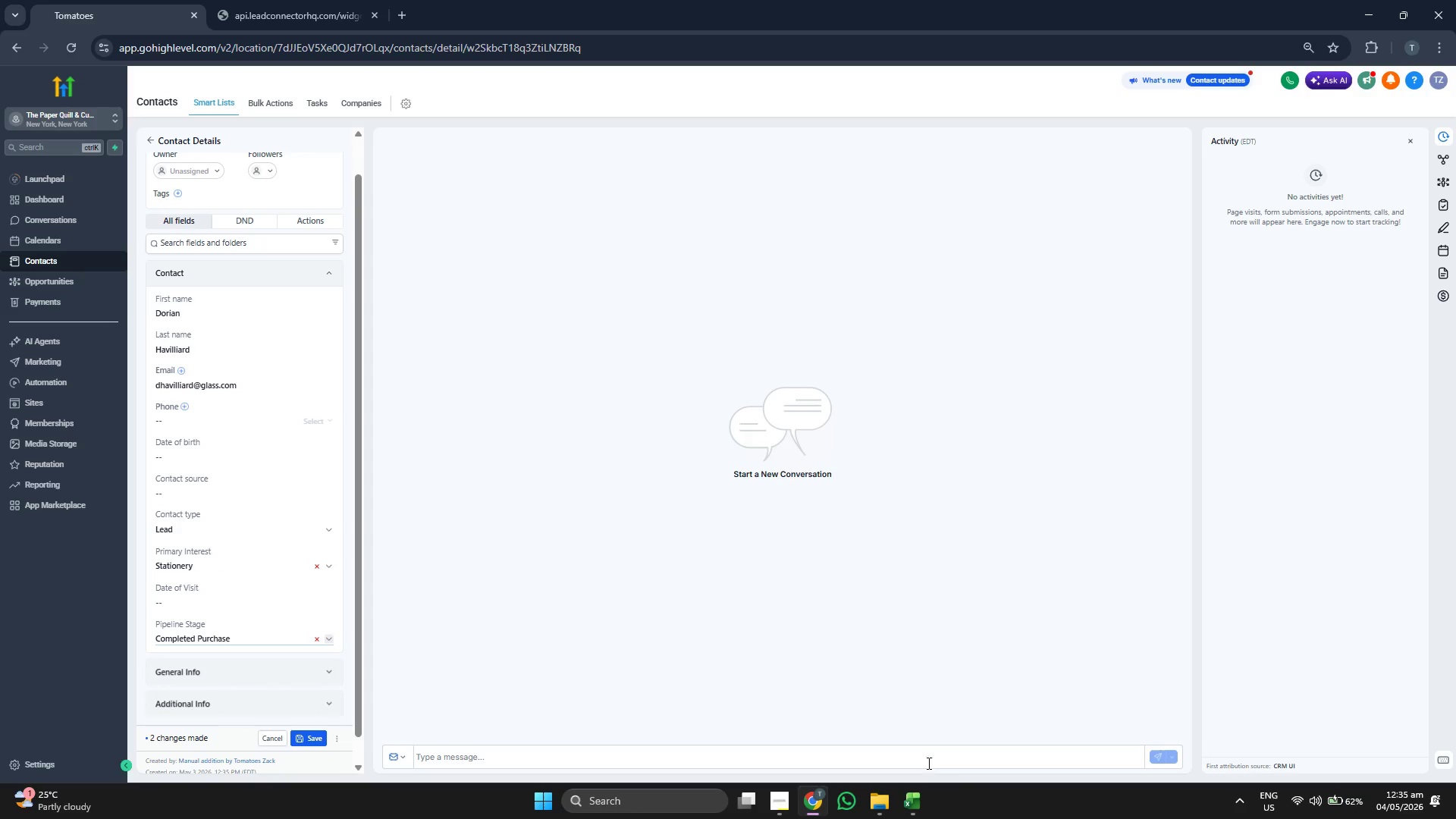 
left_click([930, 798])
 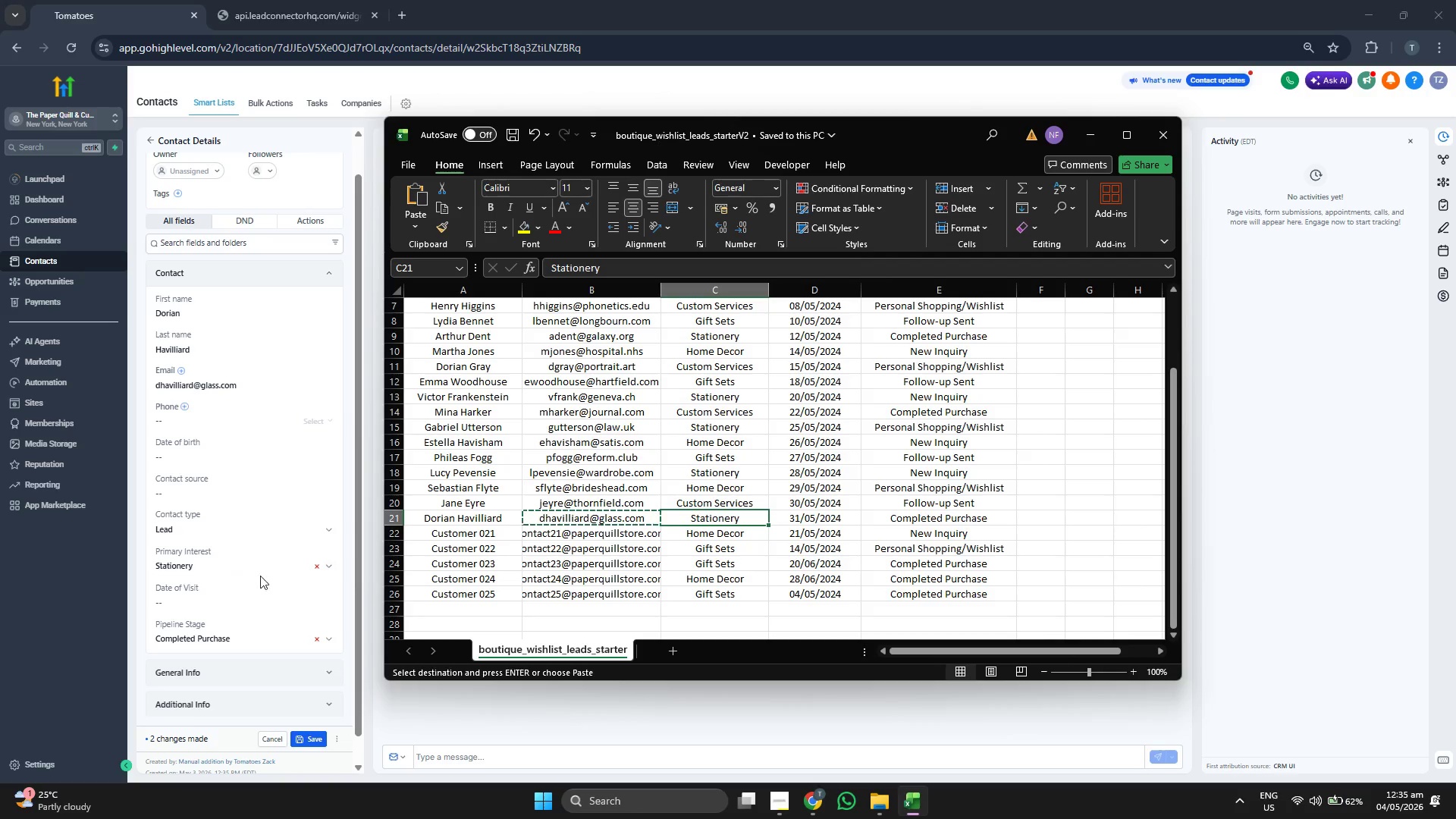 
double_click([249, 604])
 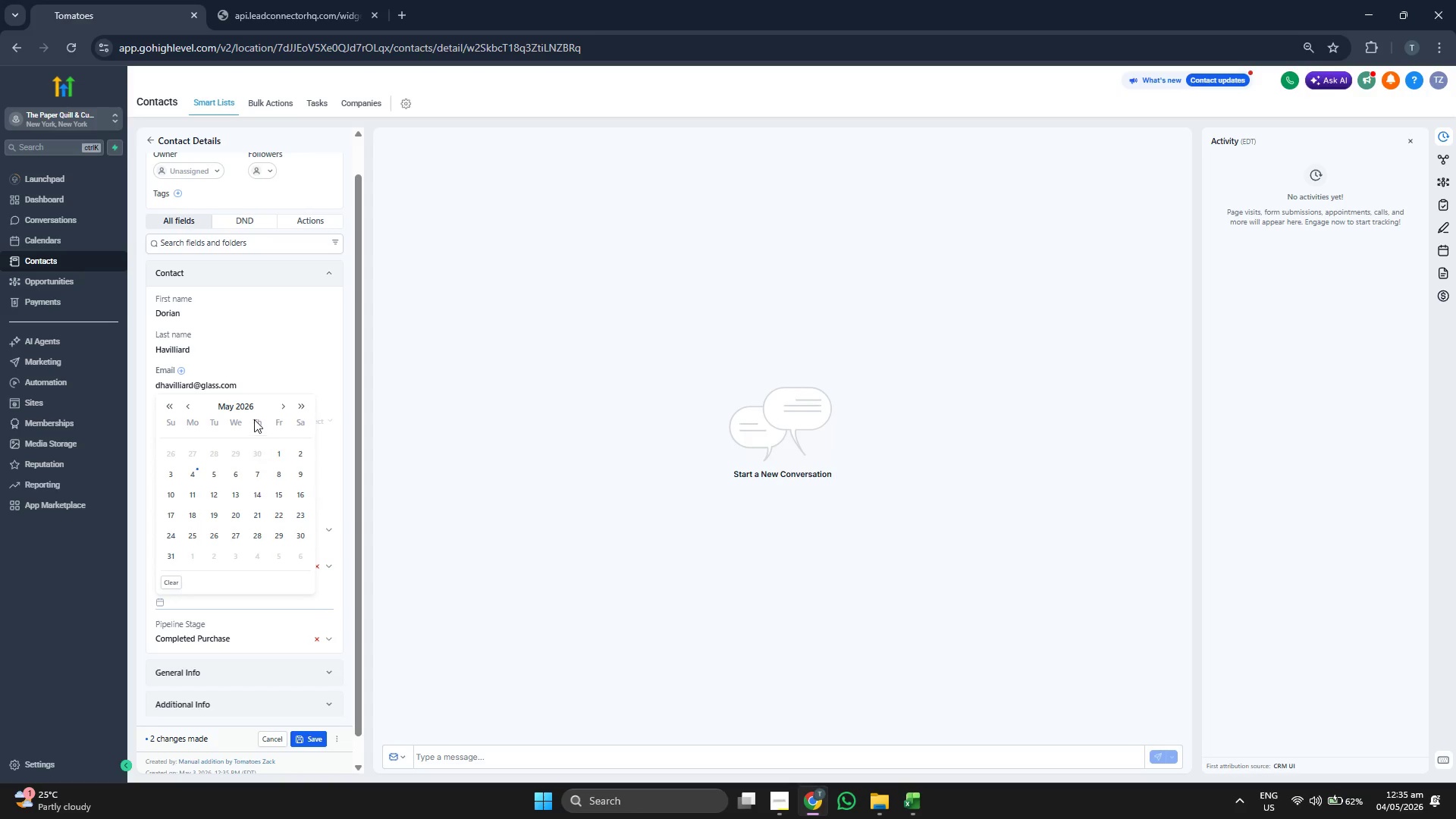 
left_click([246, 413])
 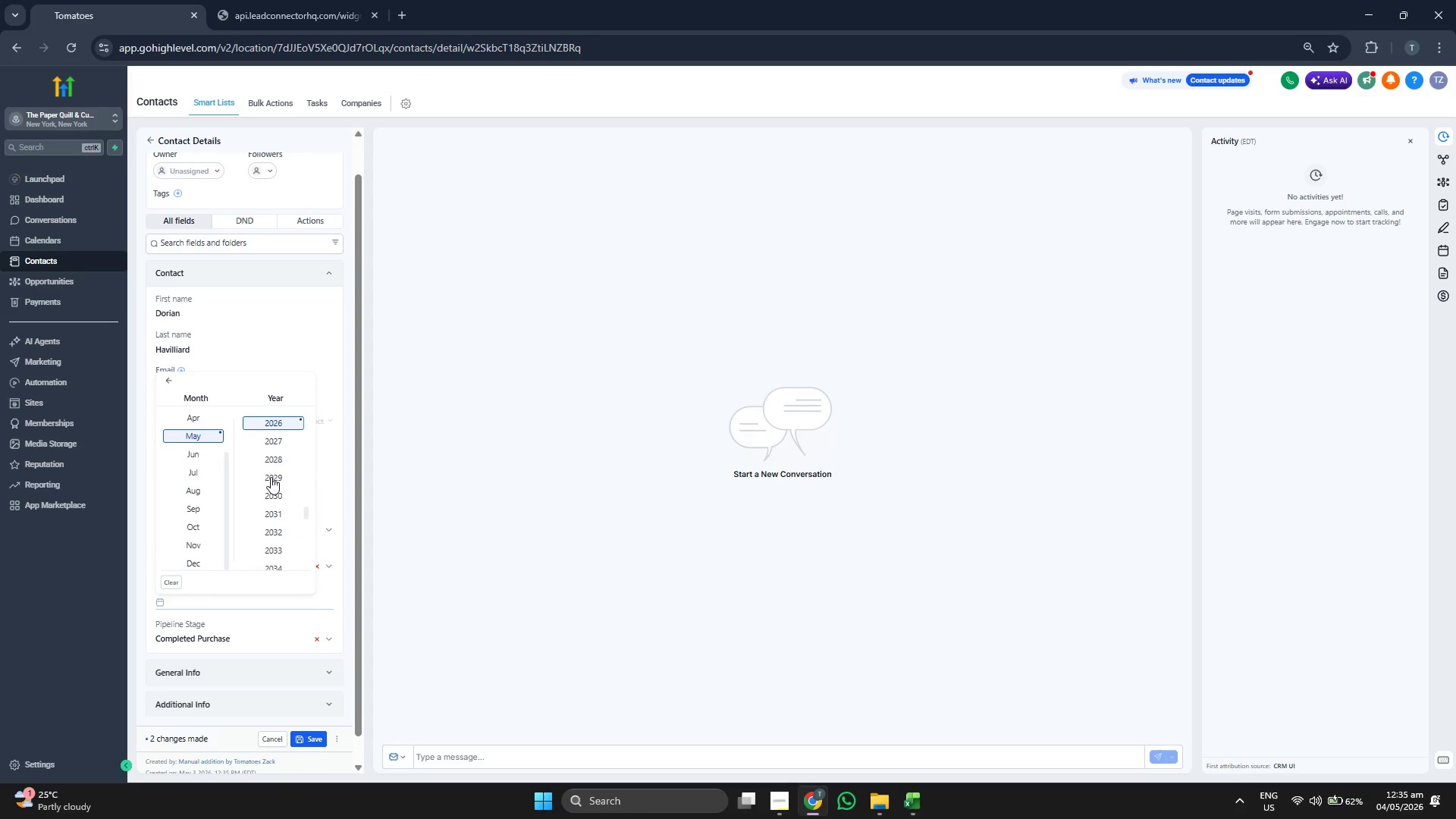 
scroll: coordinate [274, 485], scroll_direction: up, amount: 1.0
 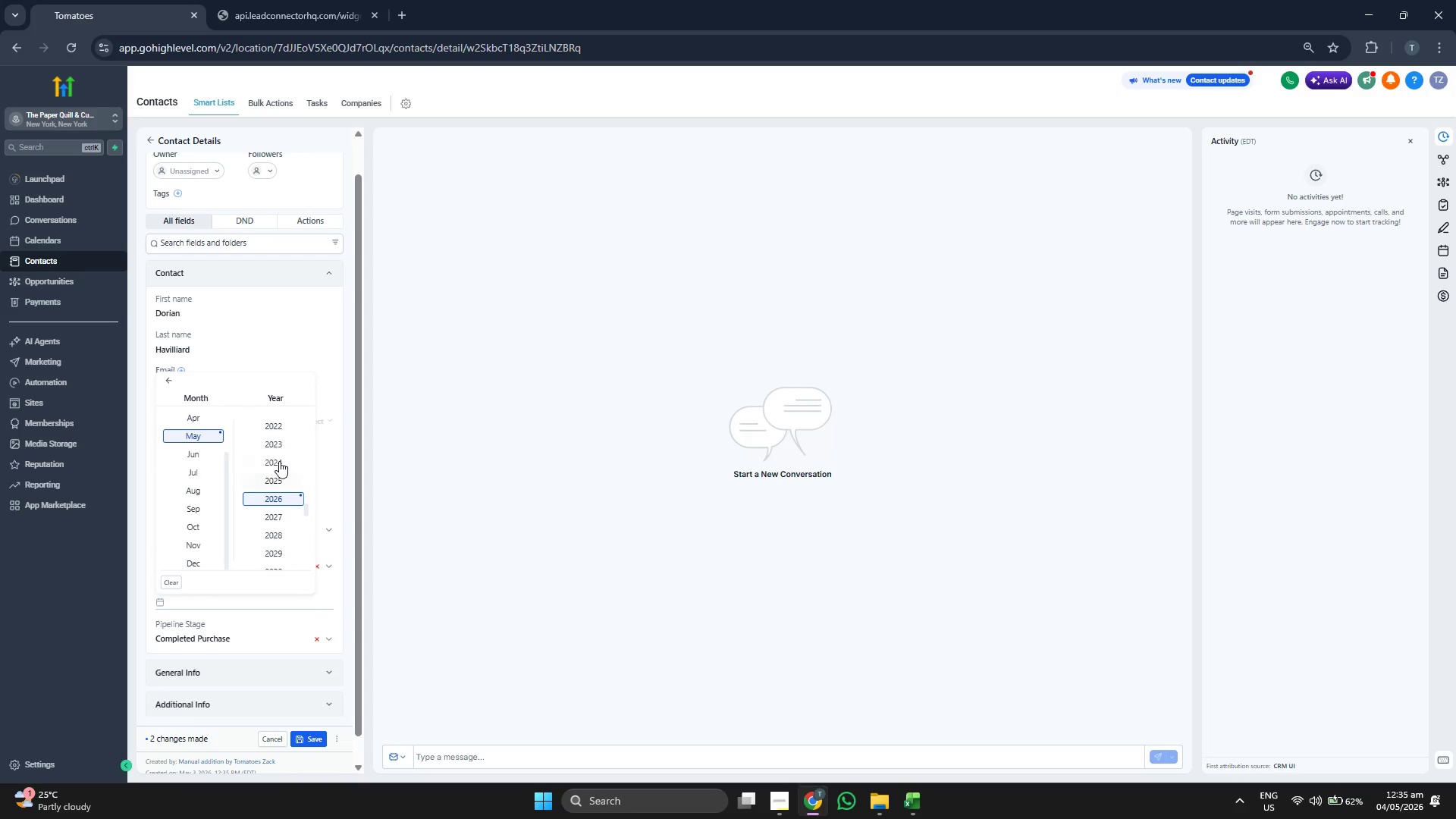 
left_click([280, 463])
 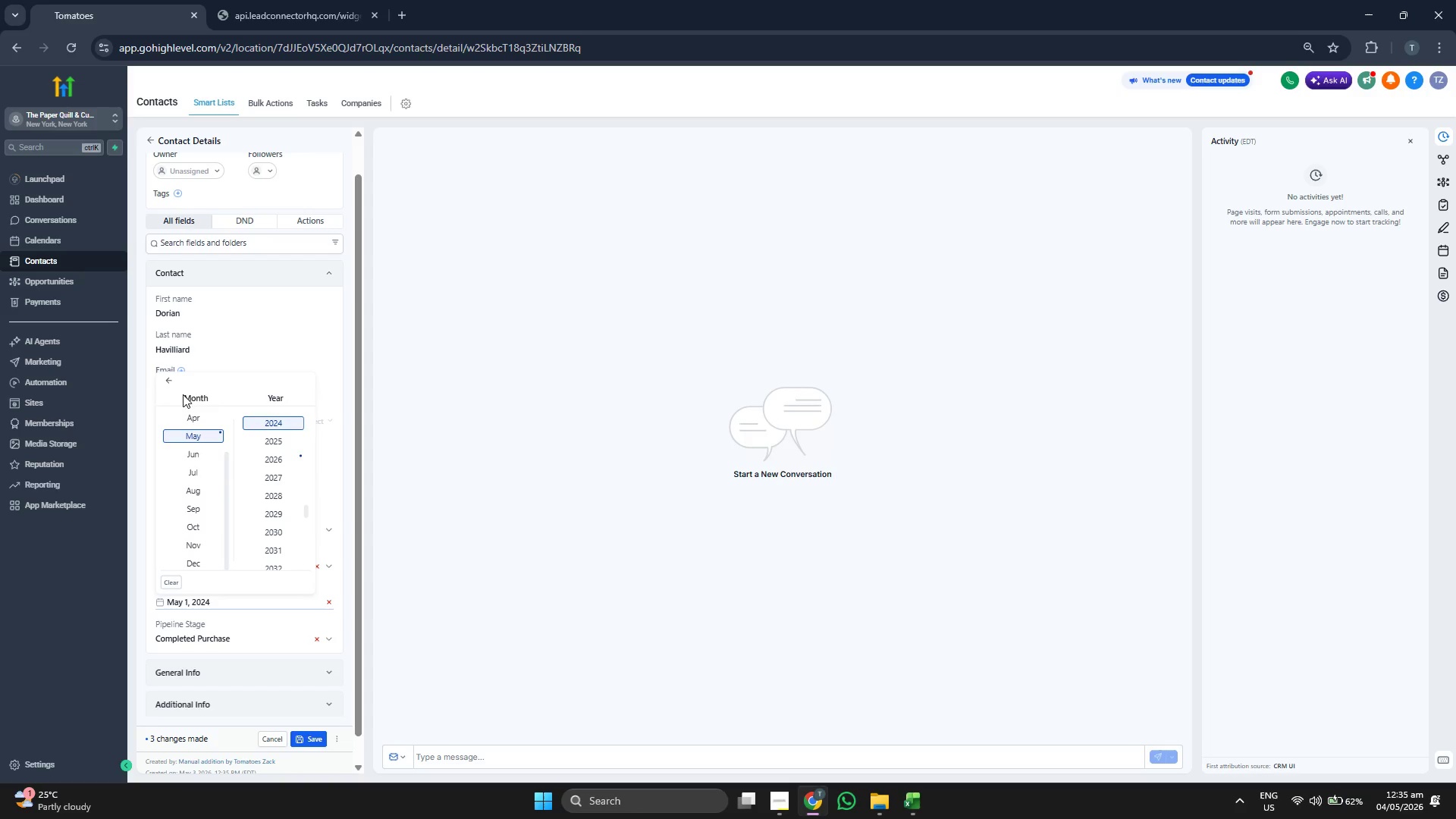 
left_click([173, 383])
 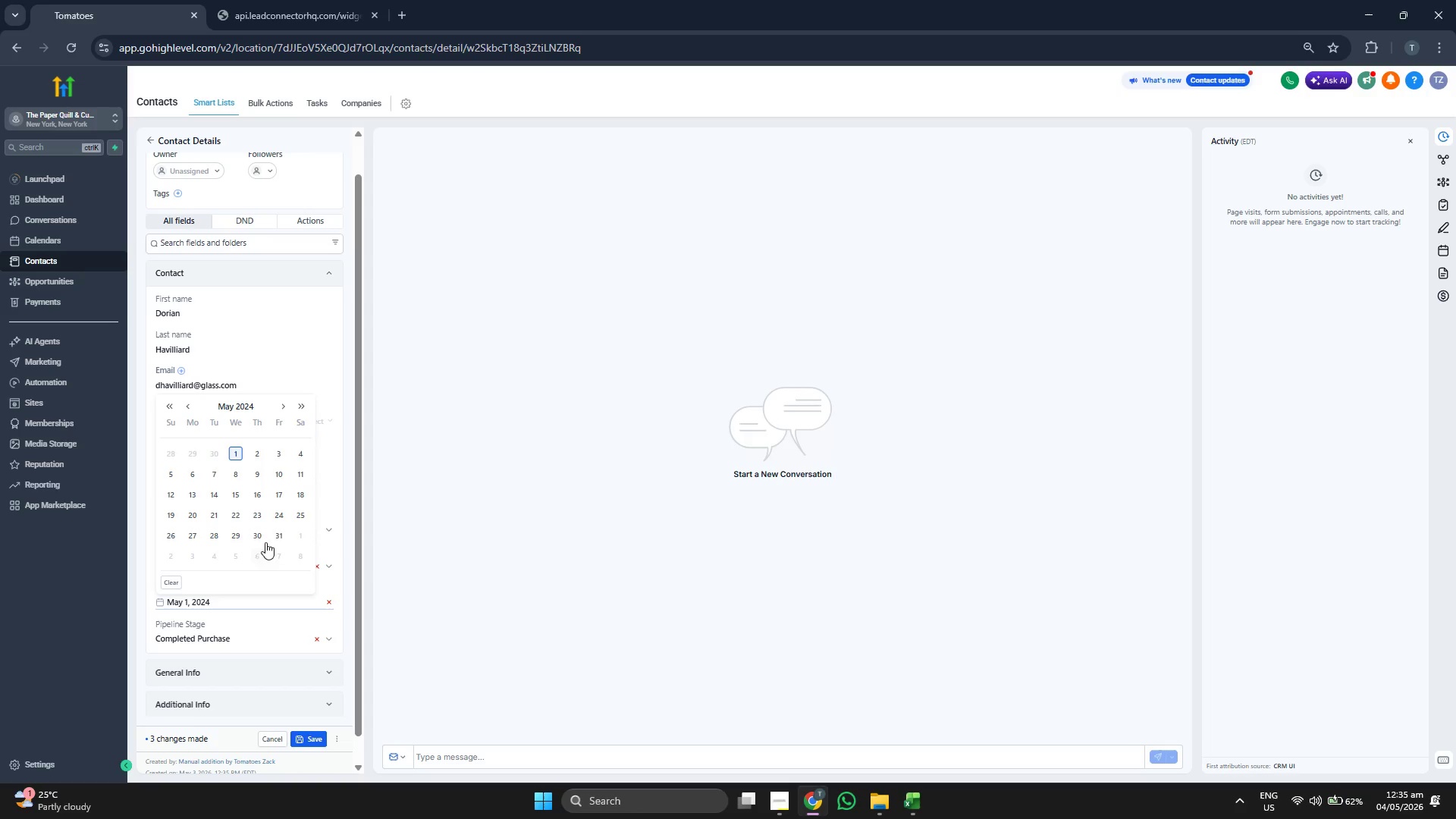 
left_click([274, 531])
 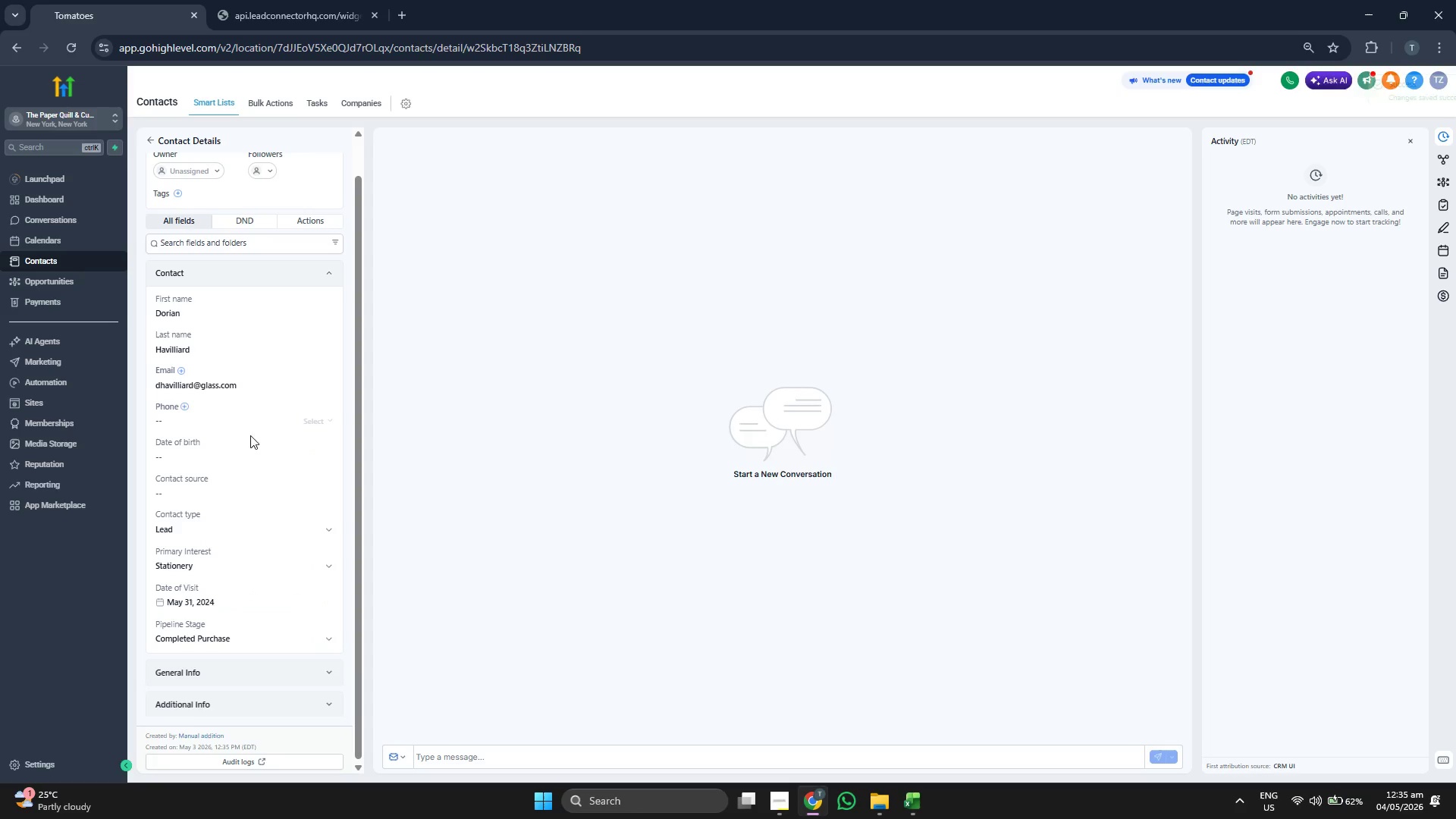 
scroll: coordinate [281, 391], scroll_direction: up, amount: 1.0
 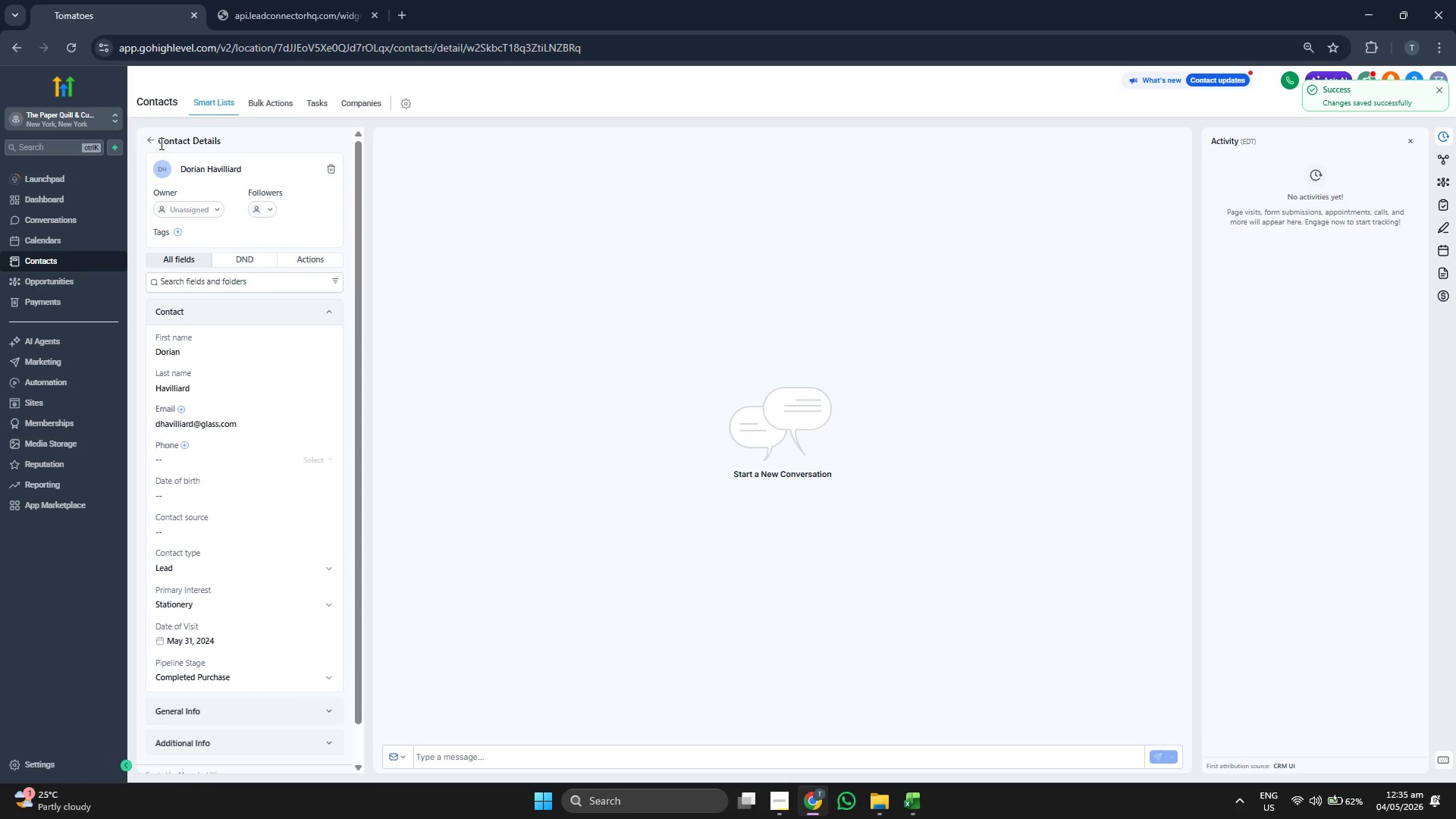 
left_click([155, 140])
 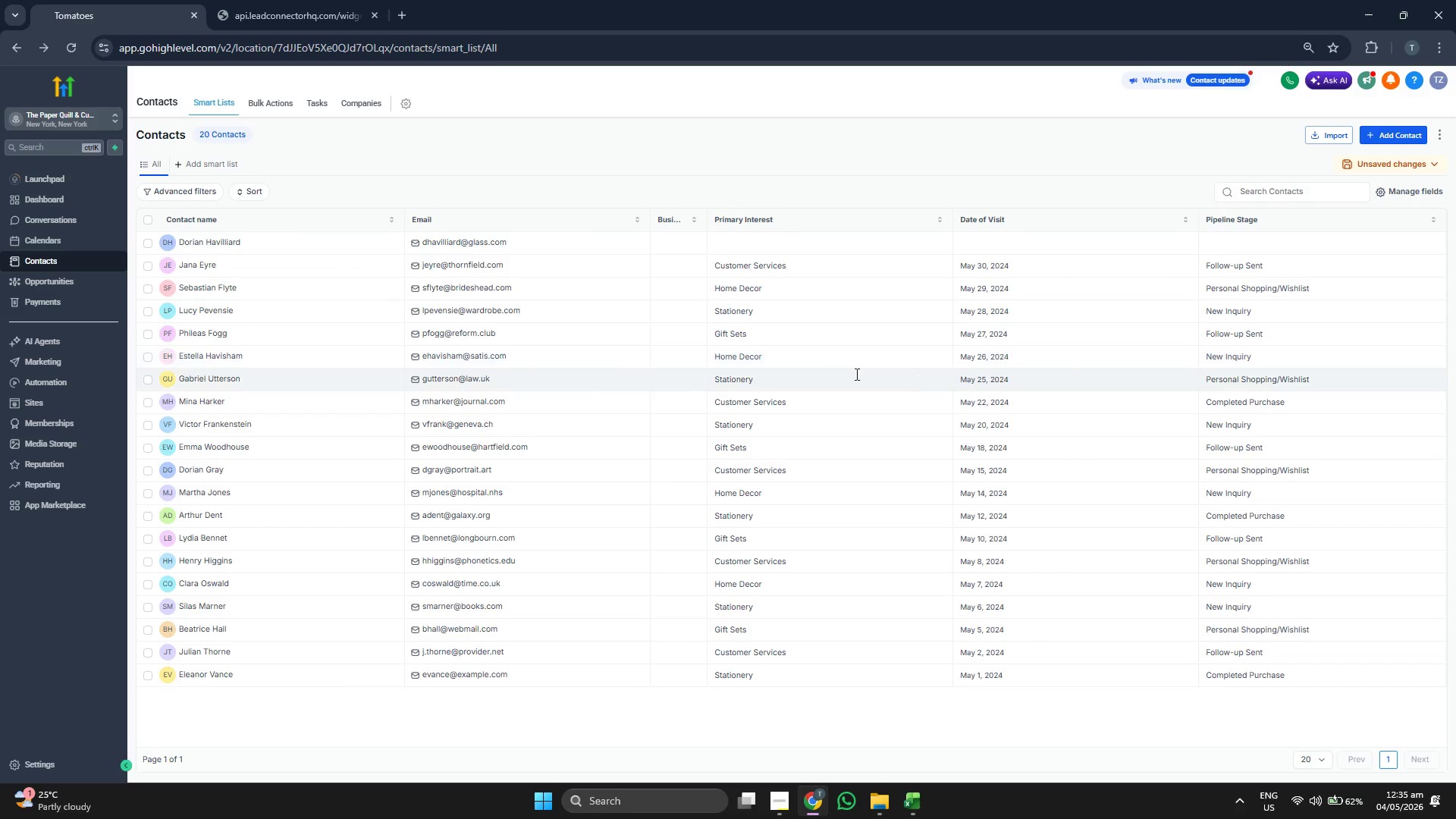 
wait(5.66)
 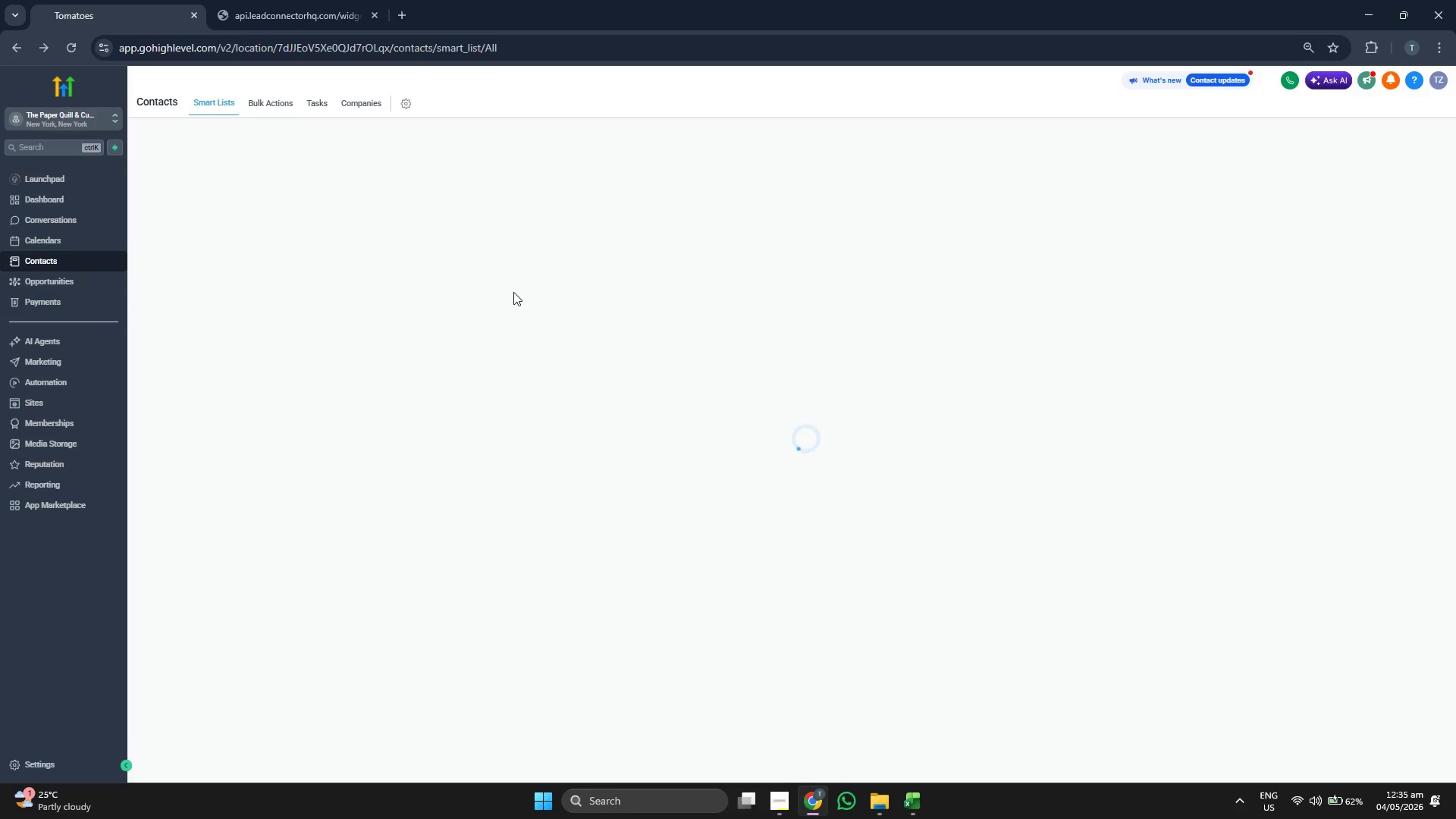 
left_click([1392, 136])
 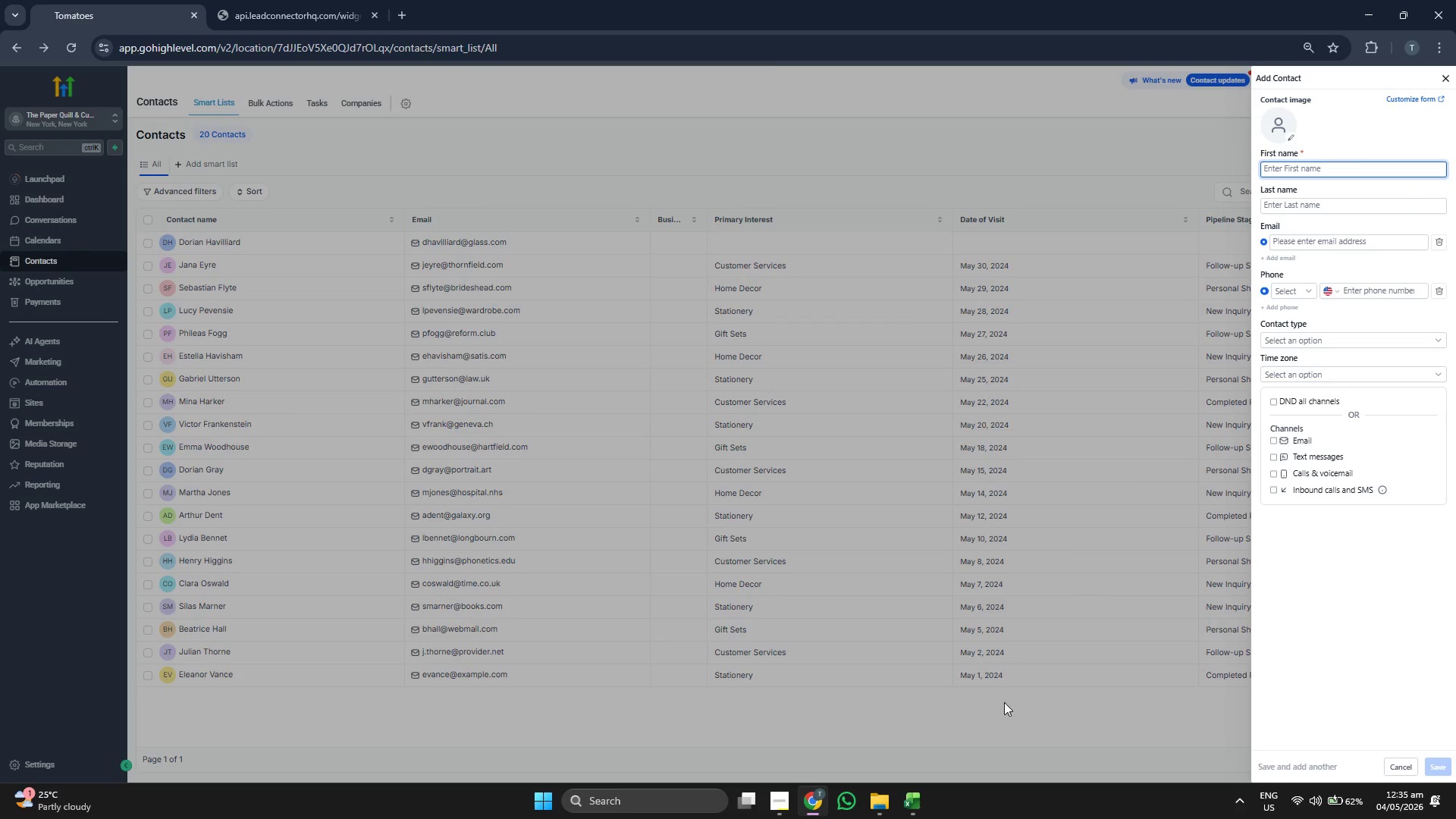 
left_click([919, 813])
 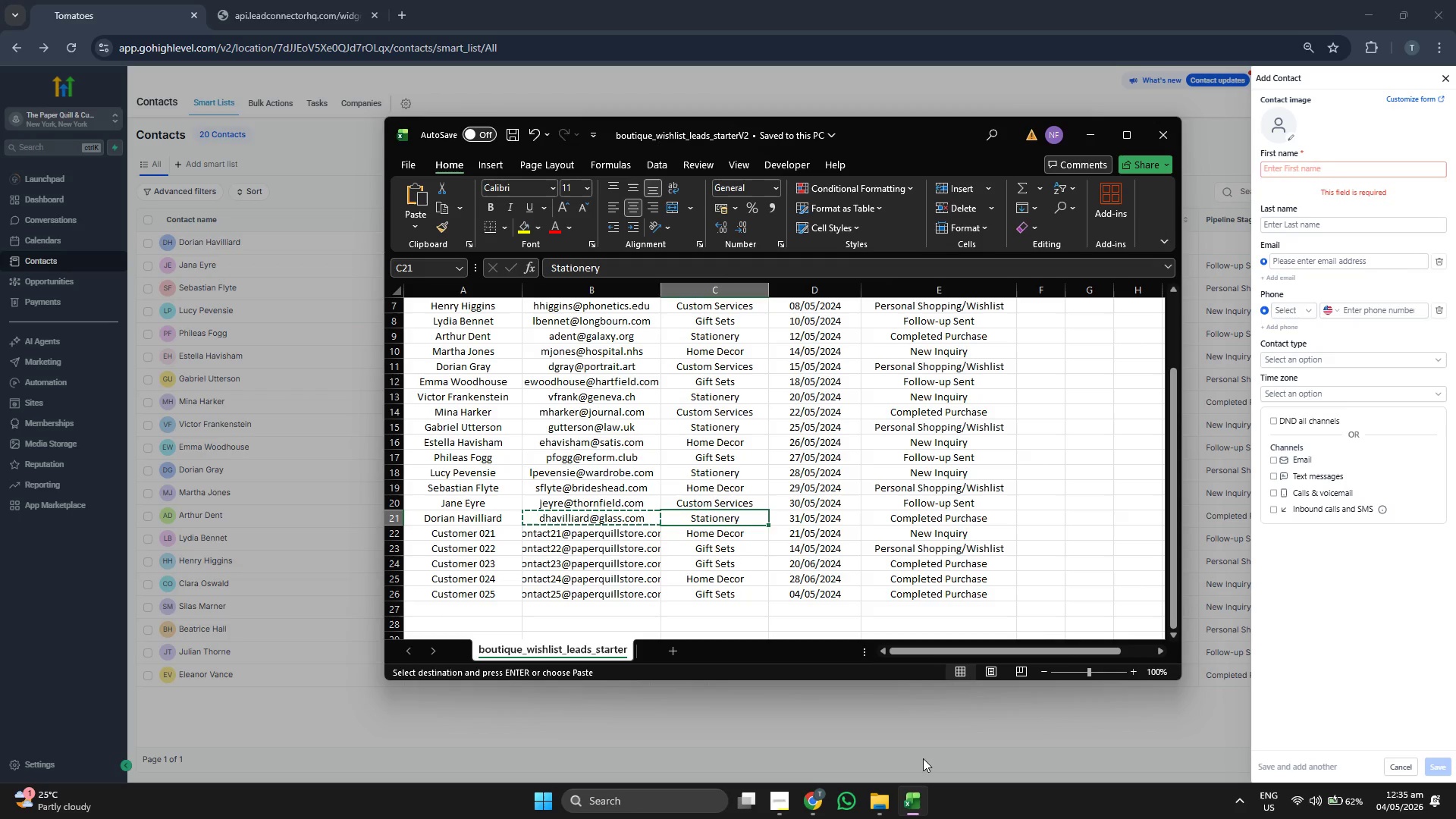 
key(ArrowDown)
 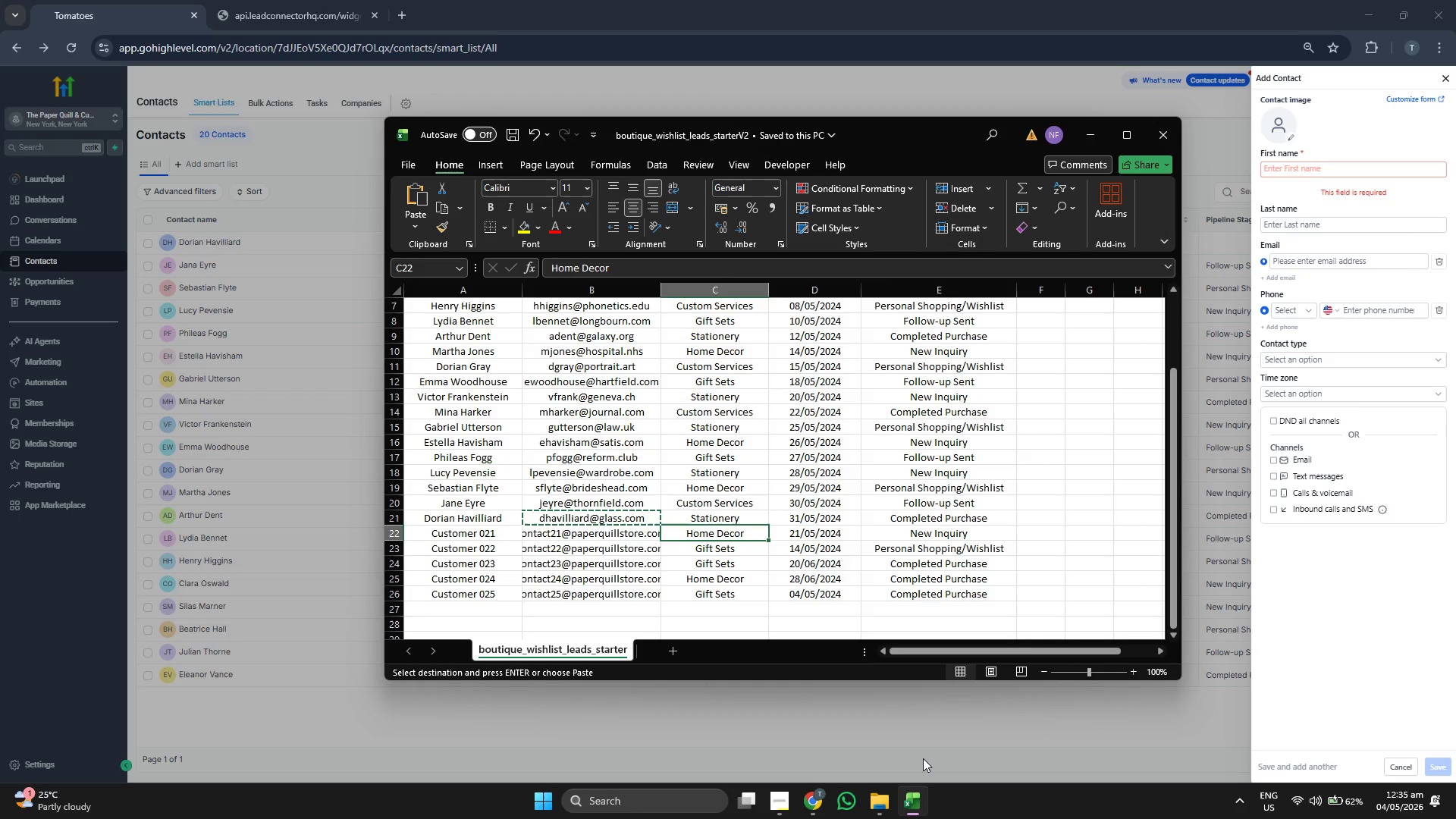 
key(ArrowLeft)
 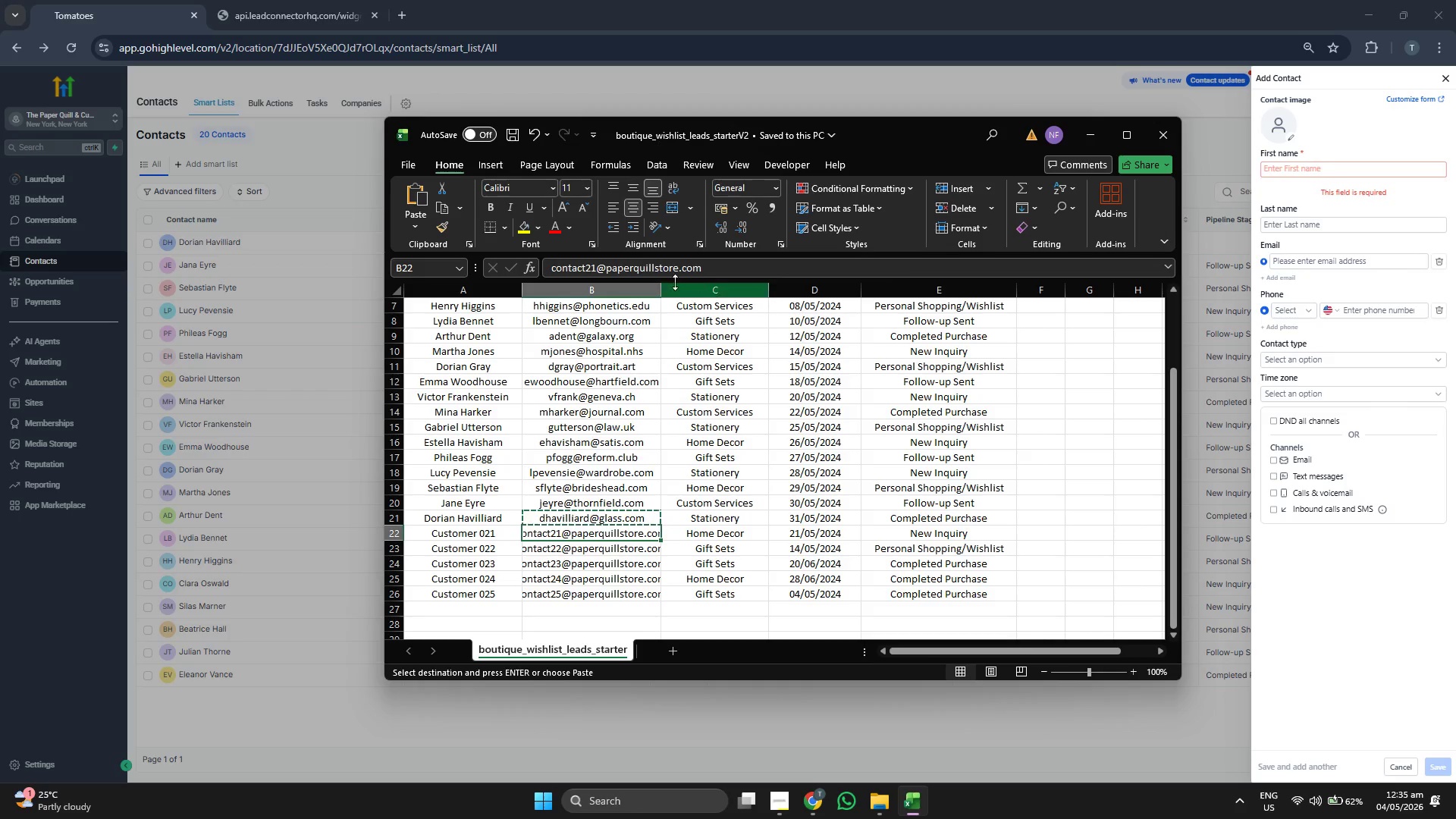 
left_click_drag(start_coordinate=[663, 289], to_coordinate=[691, 294])
 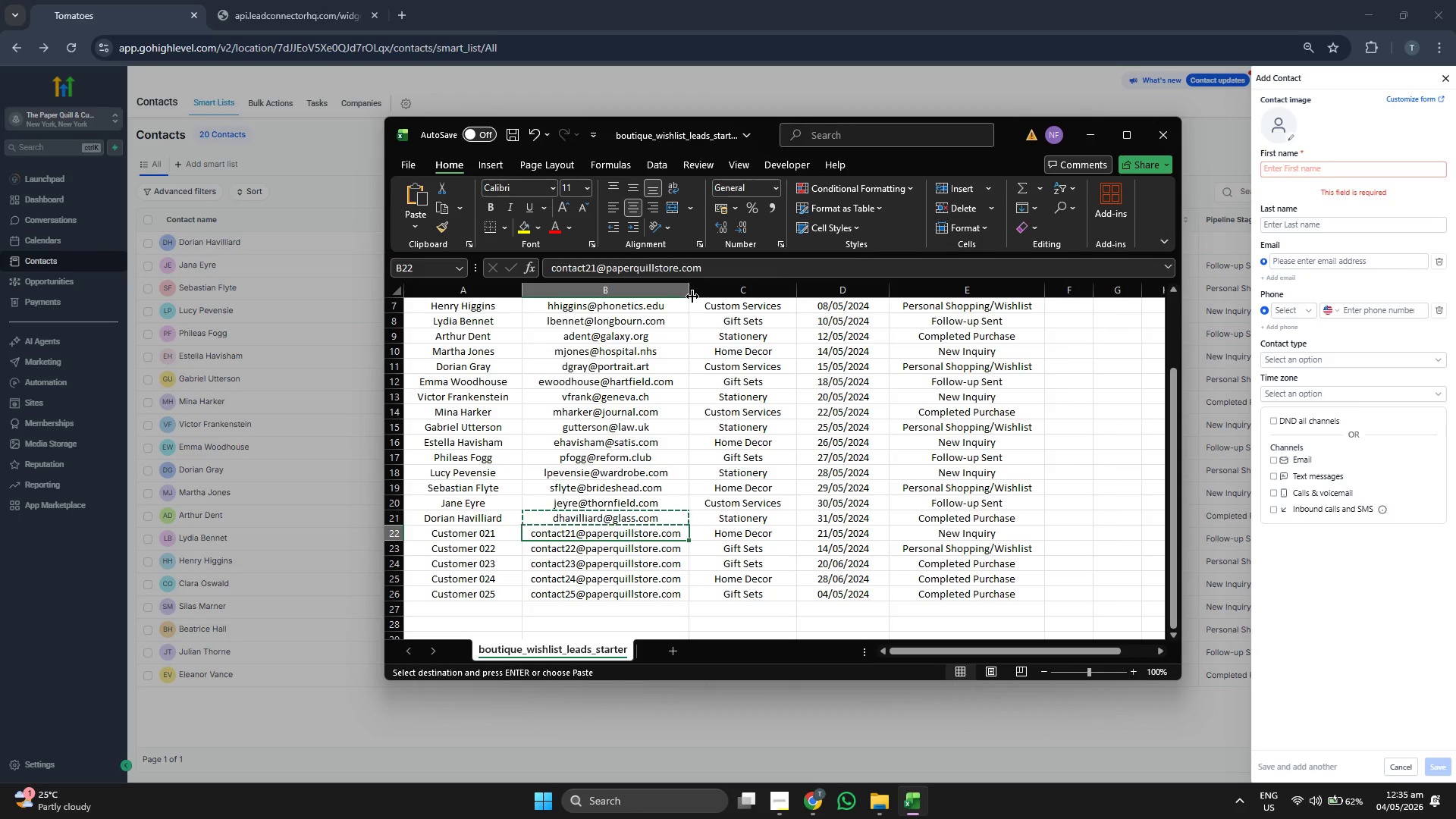 
key(Control+C)
 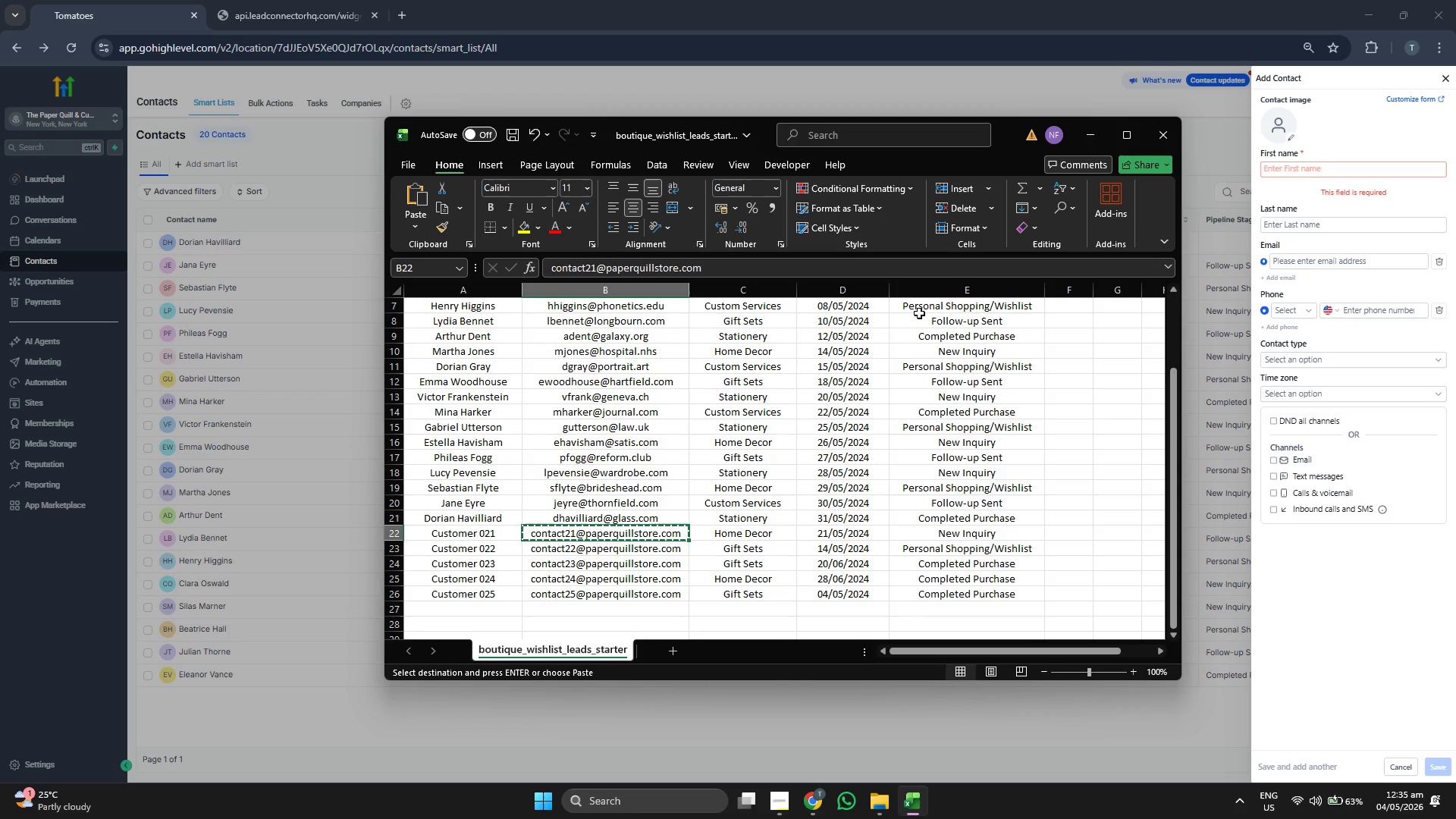 
wait(6.7)
 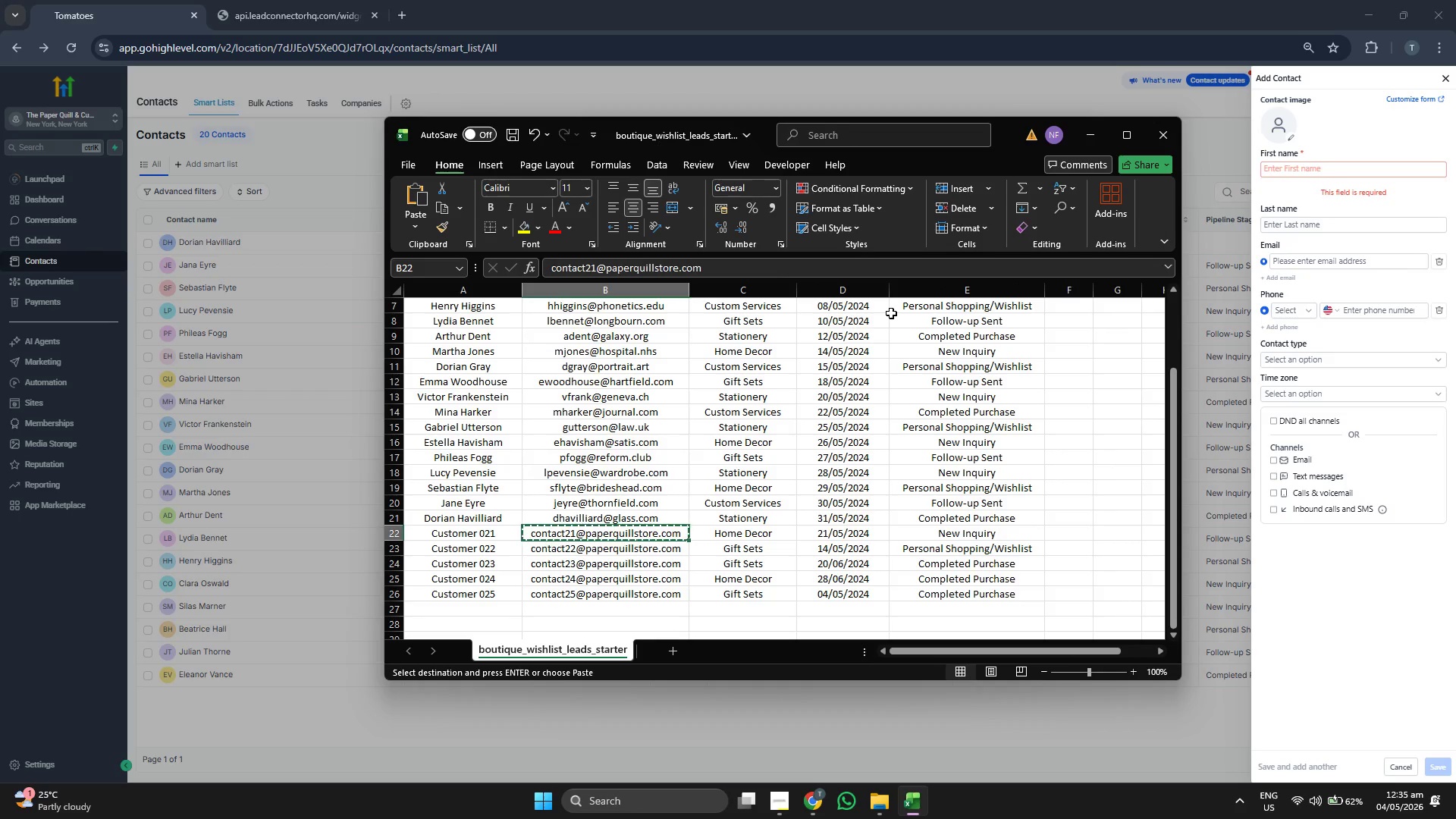 
left_click([1348, 263])
 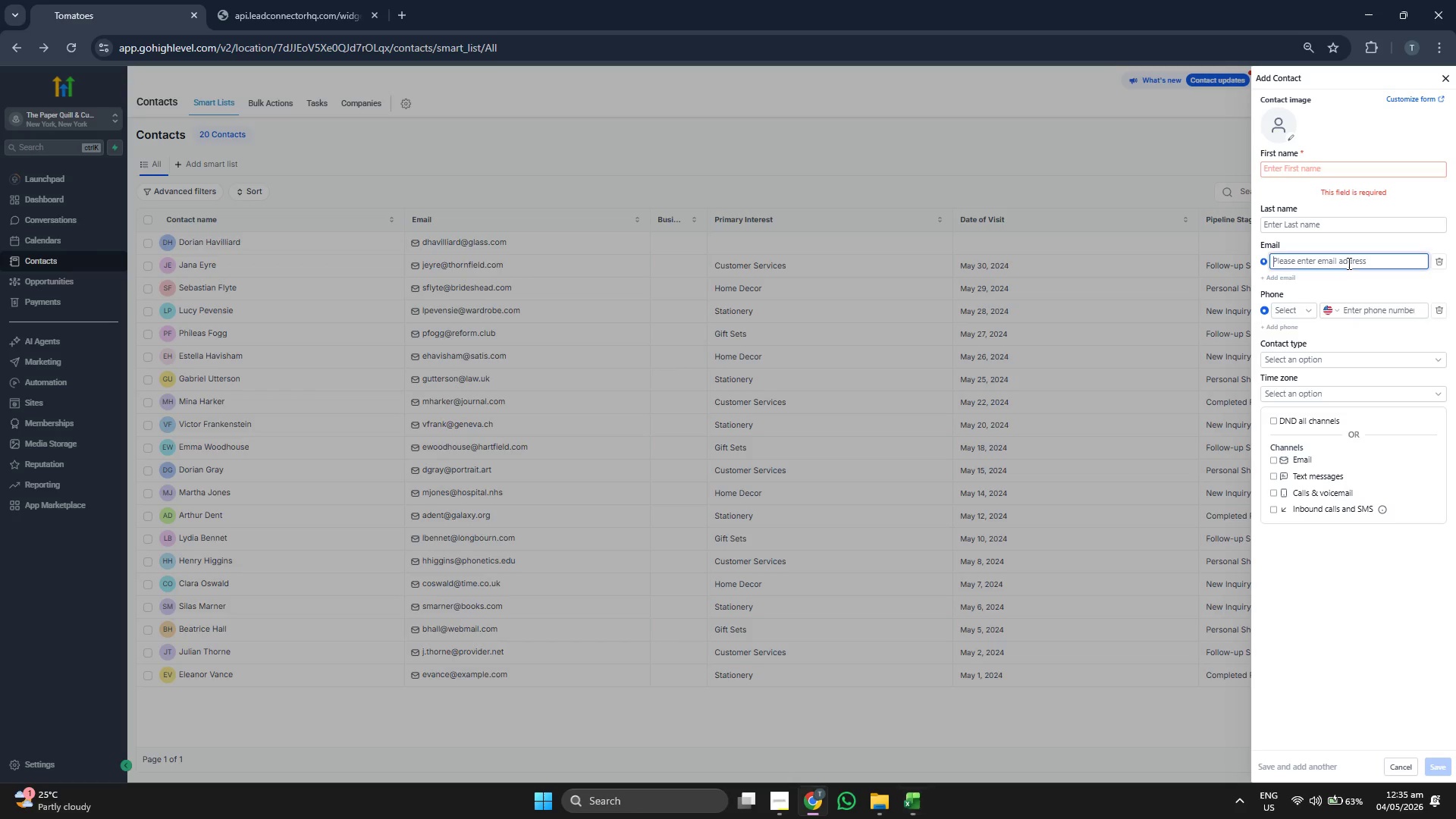 
key(Control+V)
 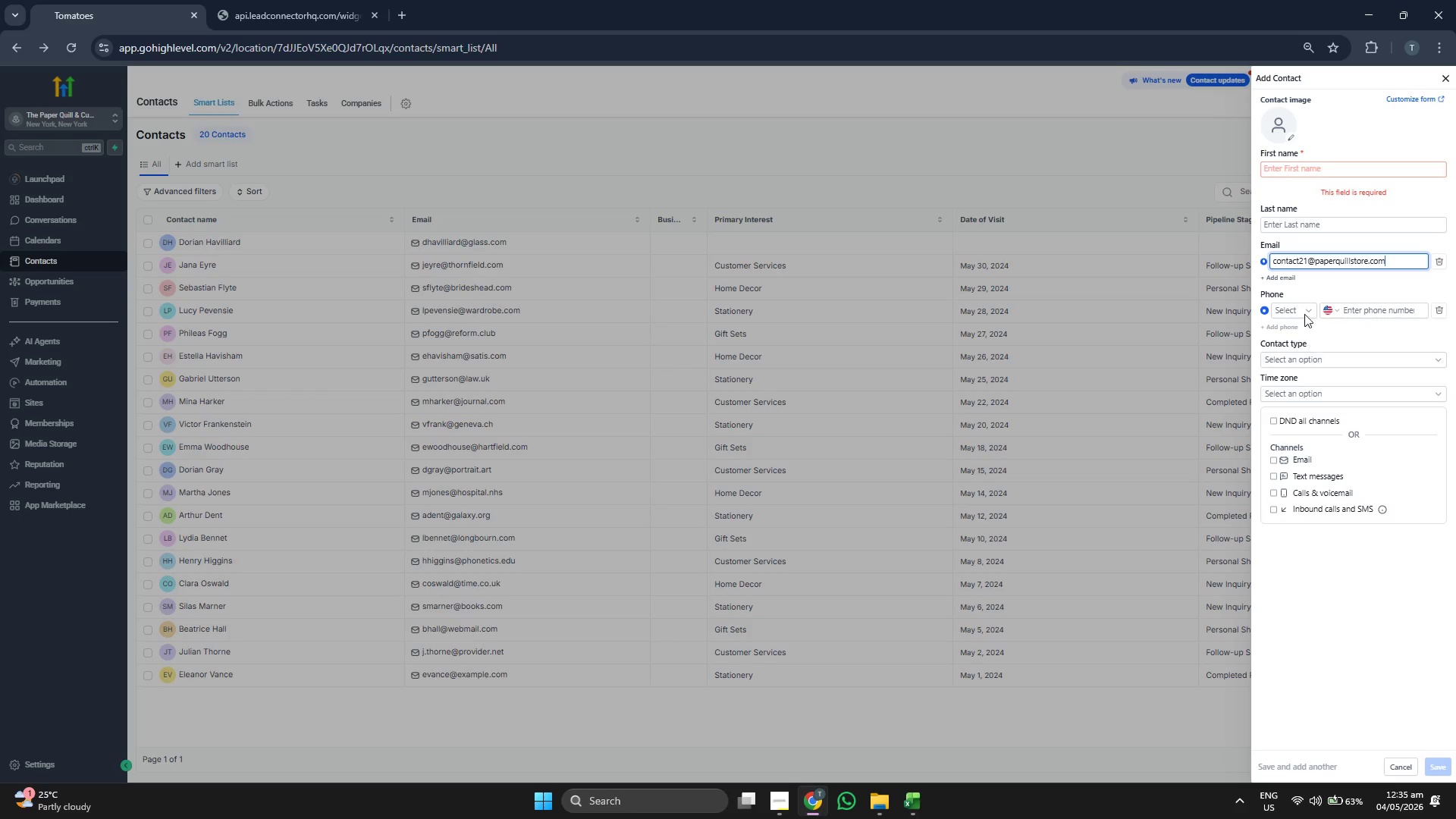 
left_click([1315, 175])
 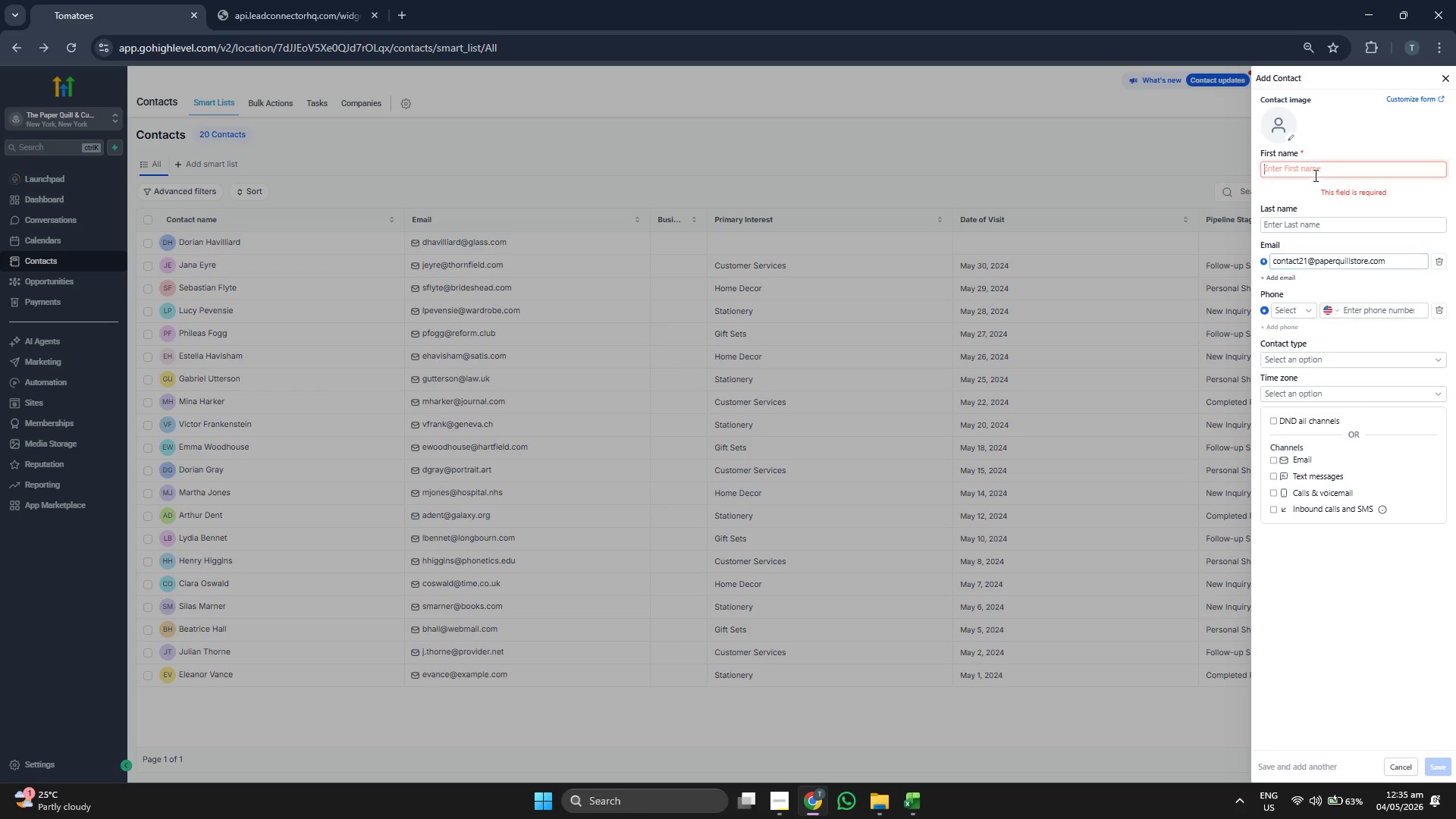 
type(Co)
key(Backspace)
type(ustomer)
 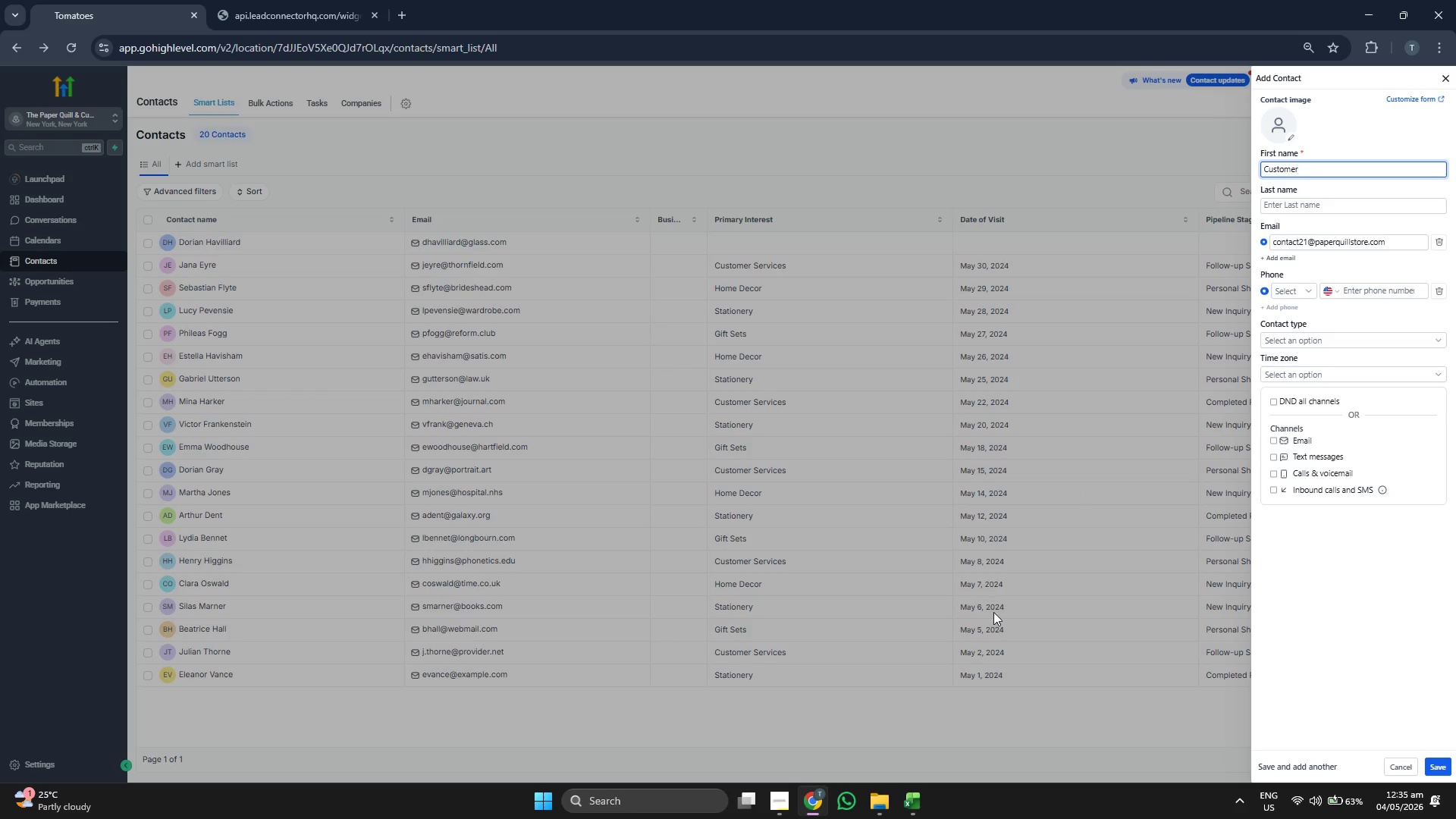 
left_click([918, 807])
 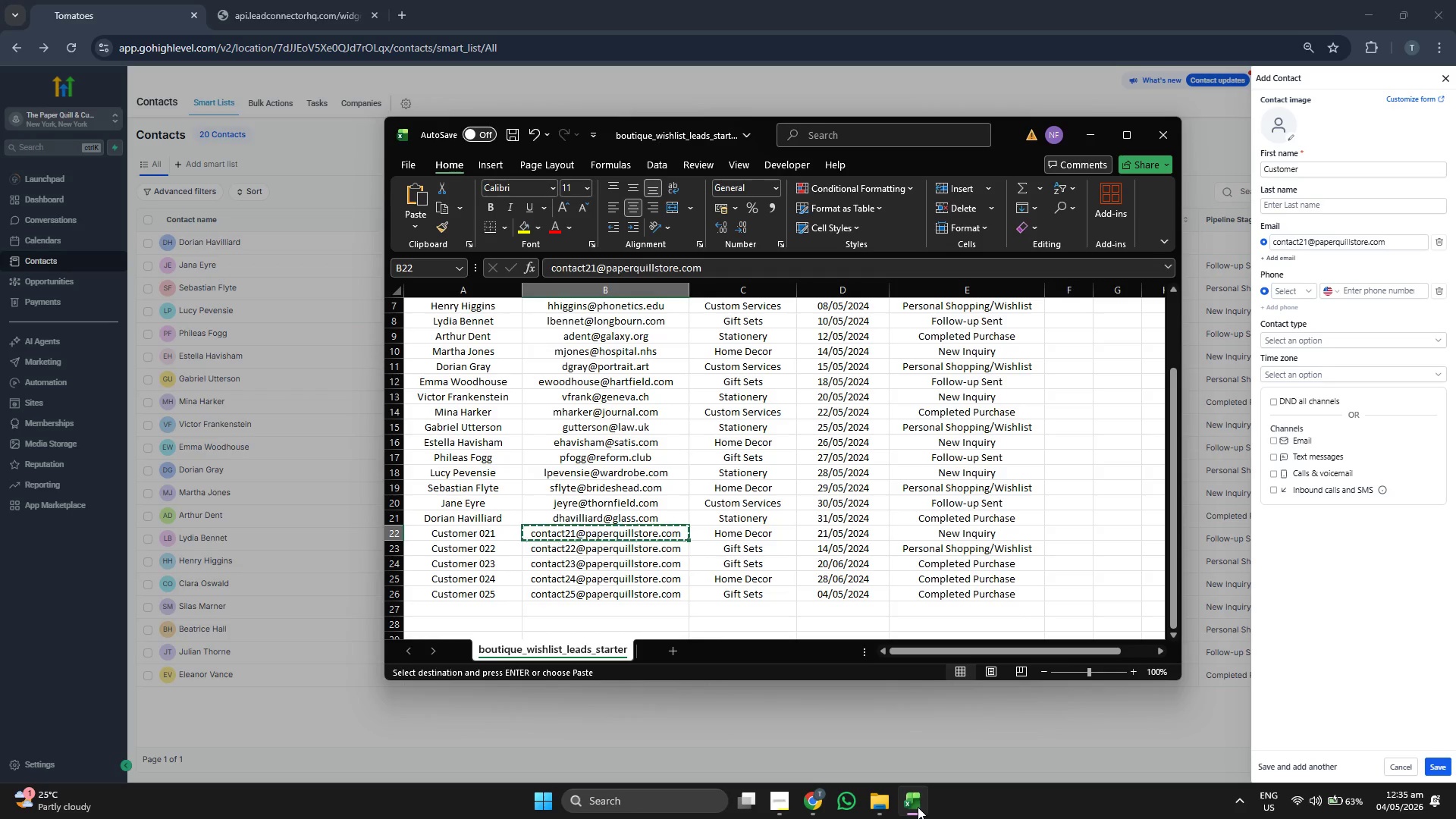 
left_click([918, 807])
 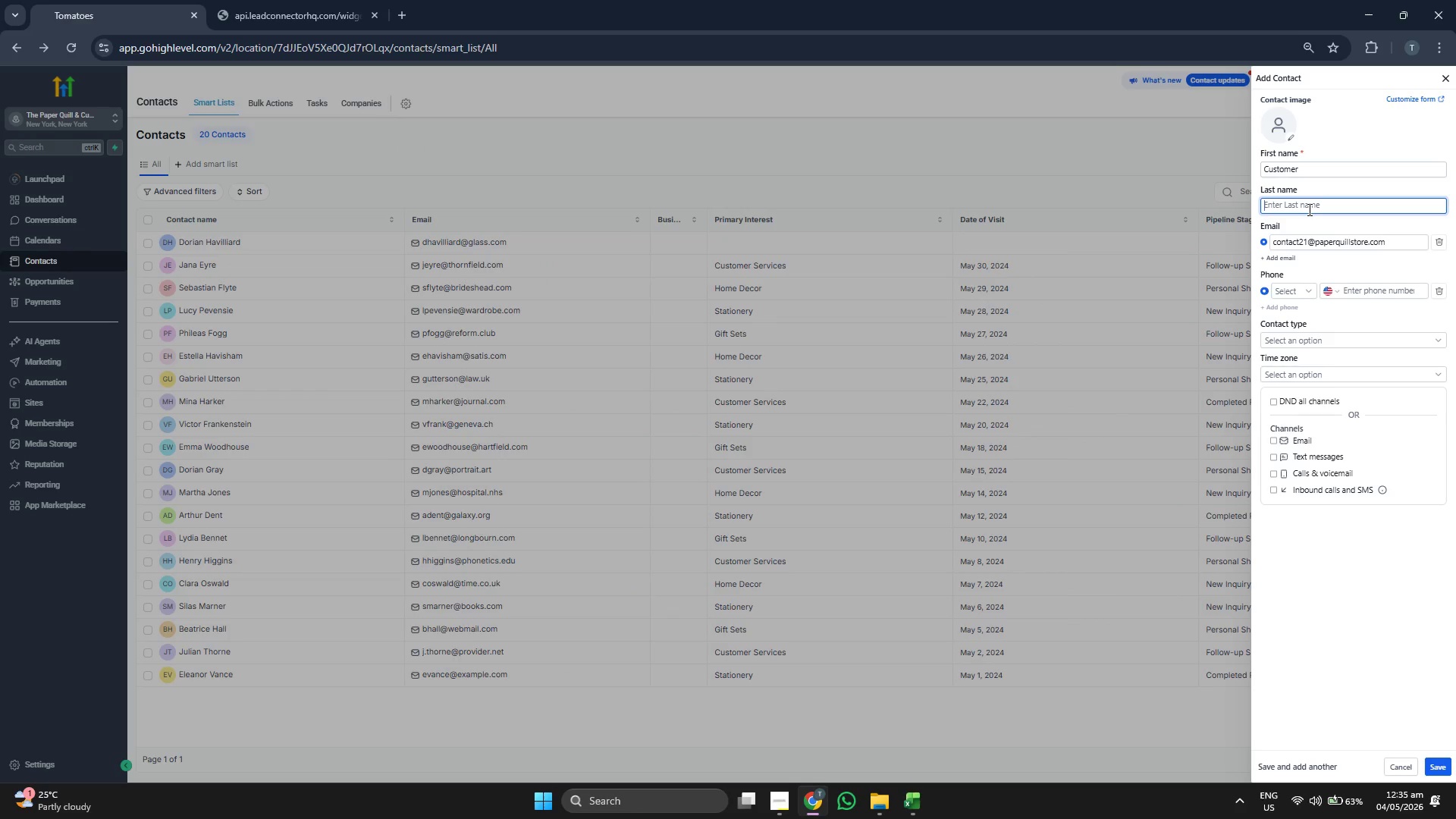 
type(021)
 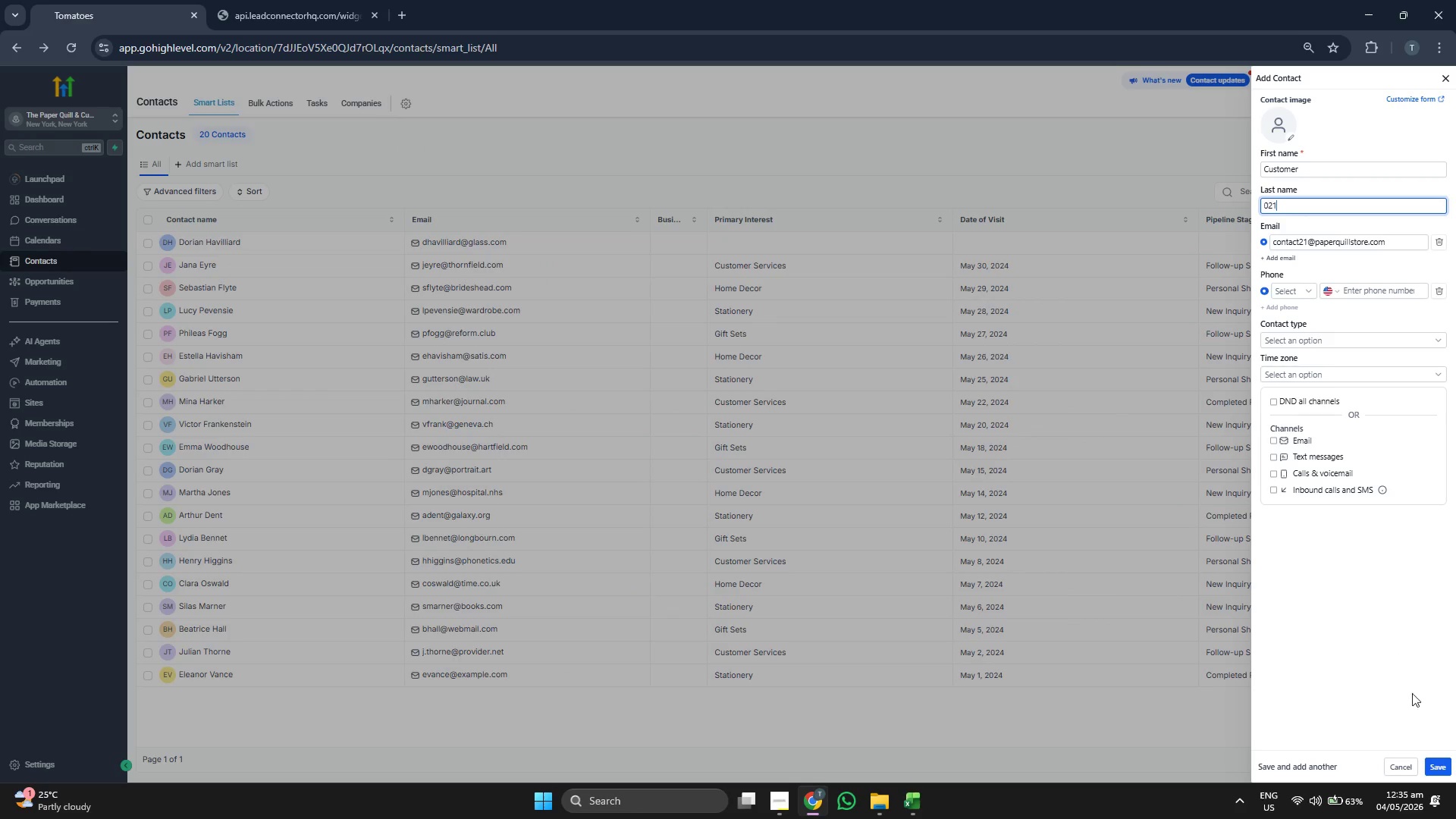 
left_click([1438, 764])
 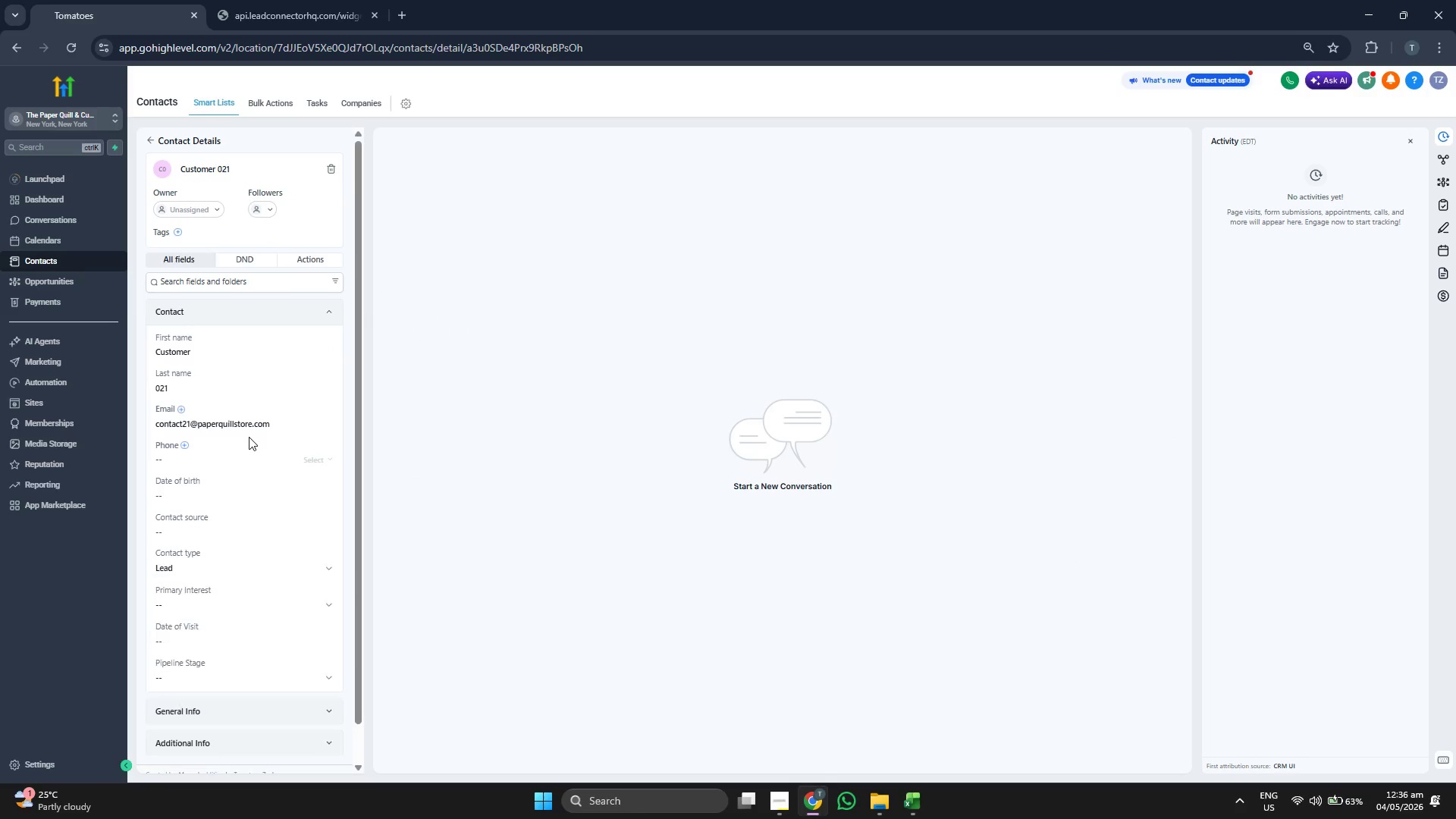 
scroll: coordinate [281, 422], scroll_direction: down, amount: 1.0
 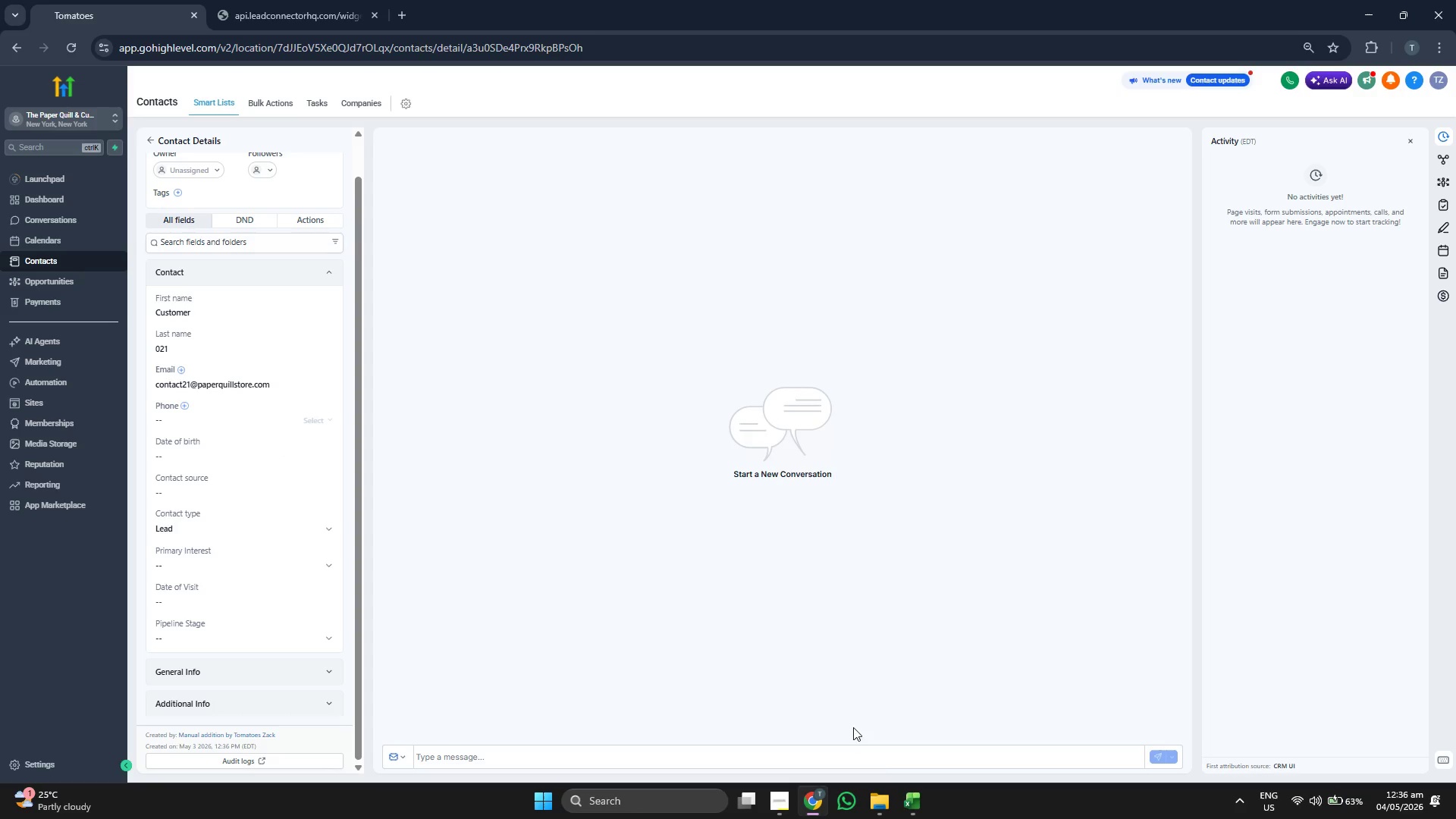 
left_click([918, 792])
 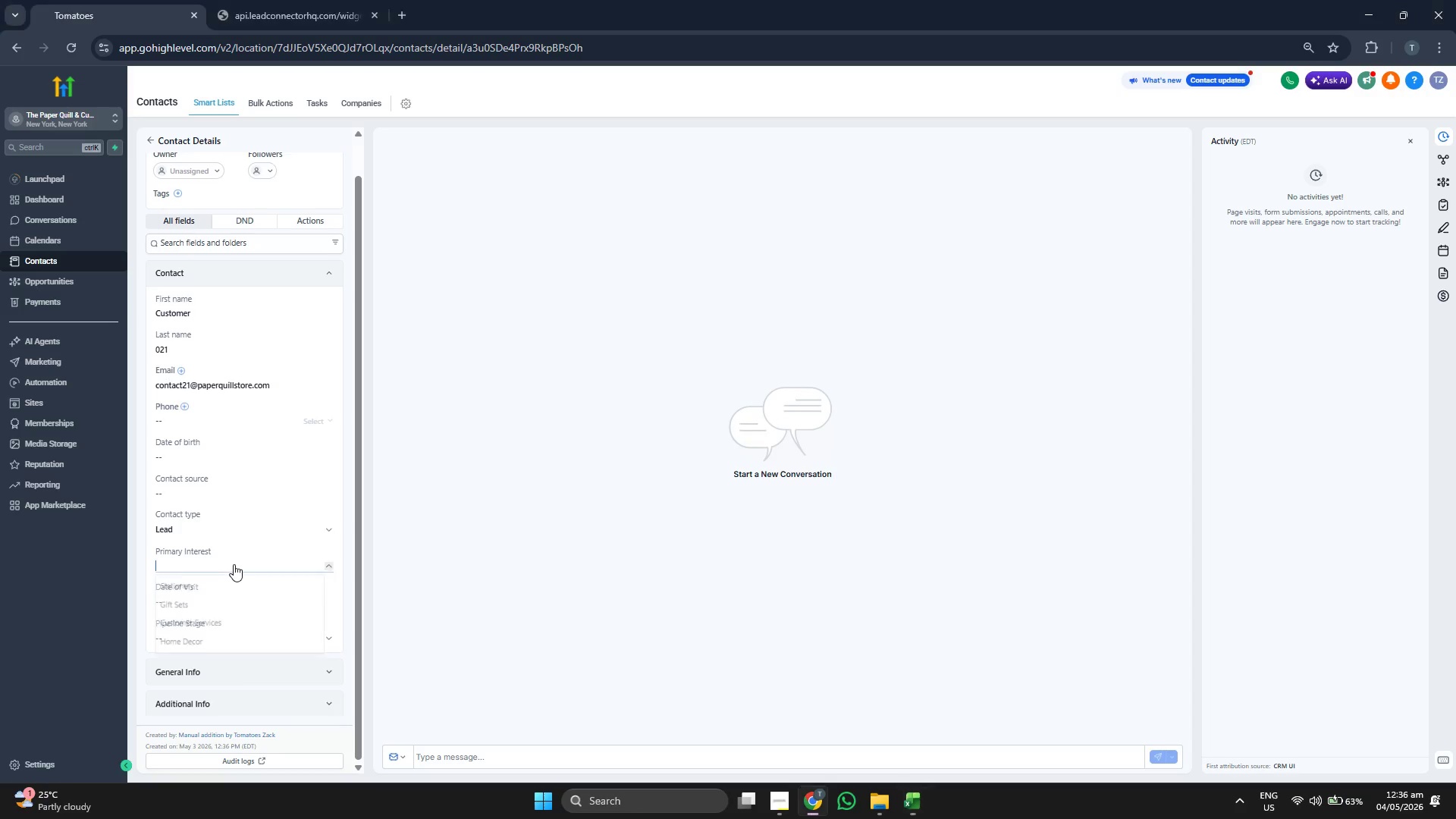 
left_click([224, 645])
 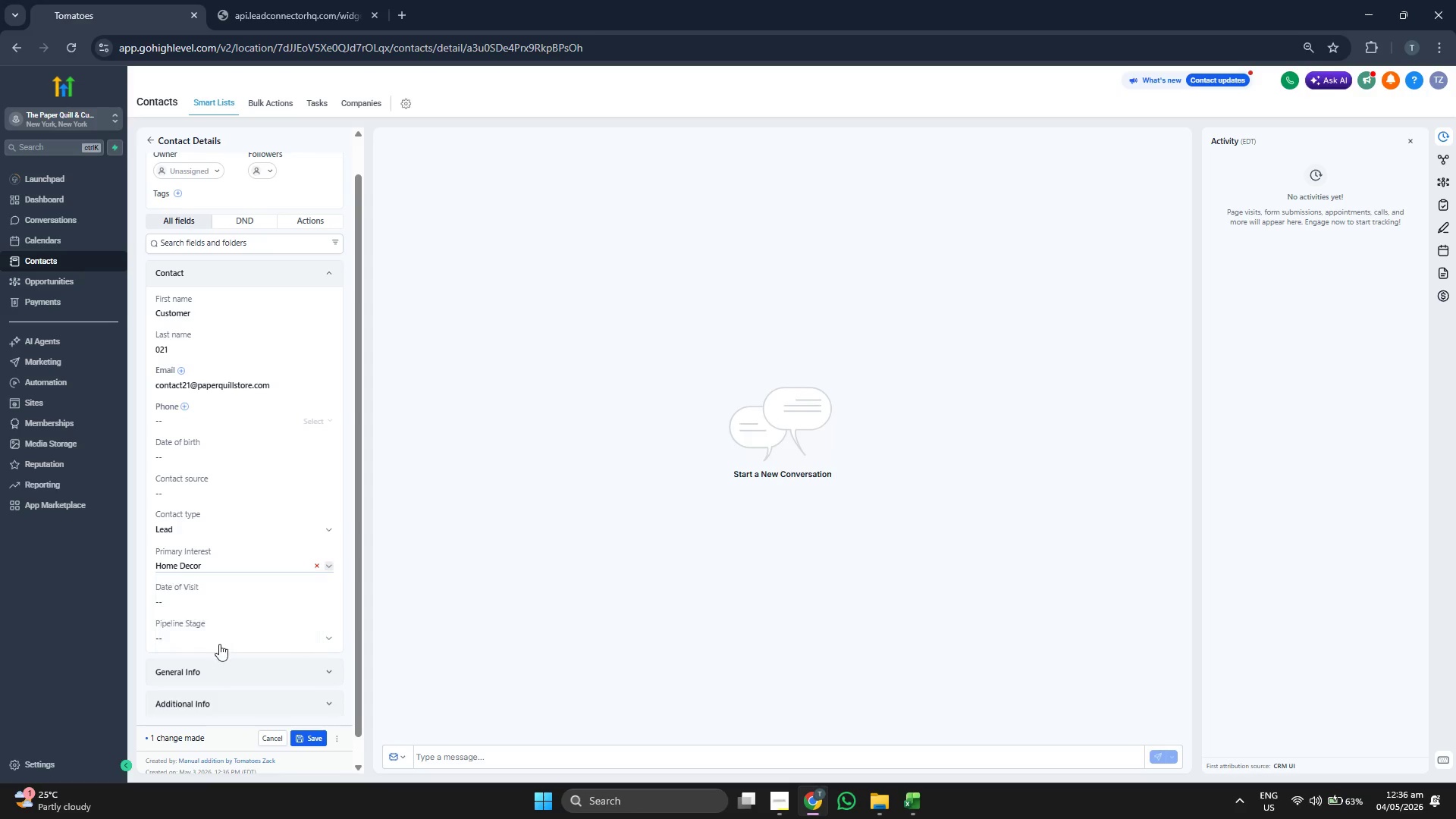 
left_click([220, 636])
 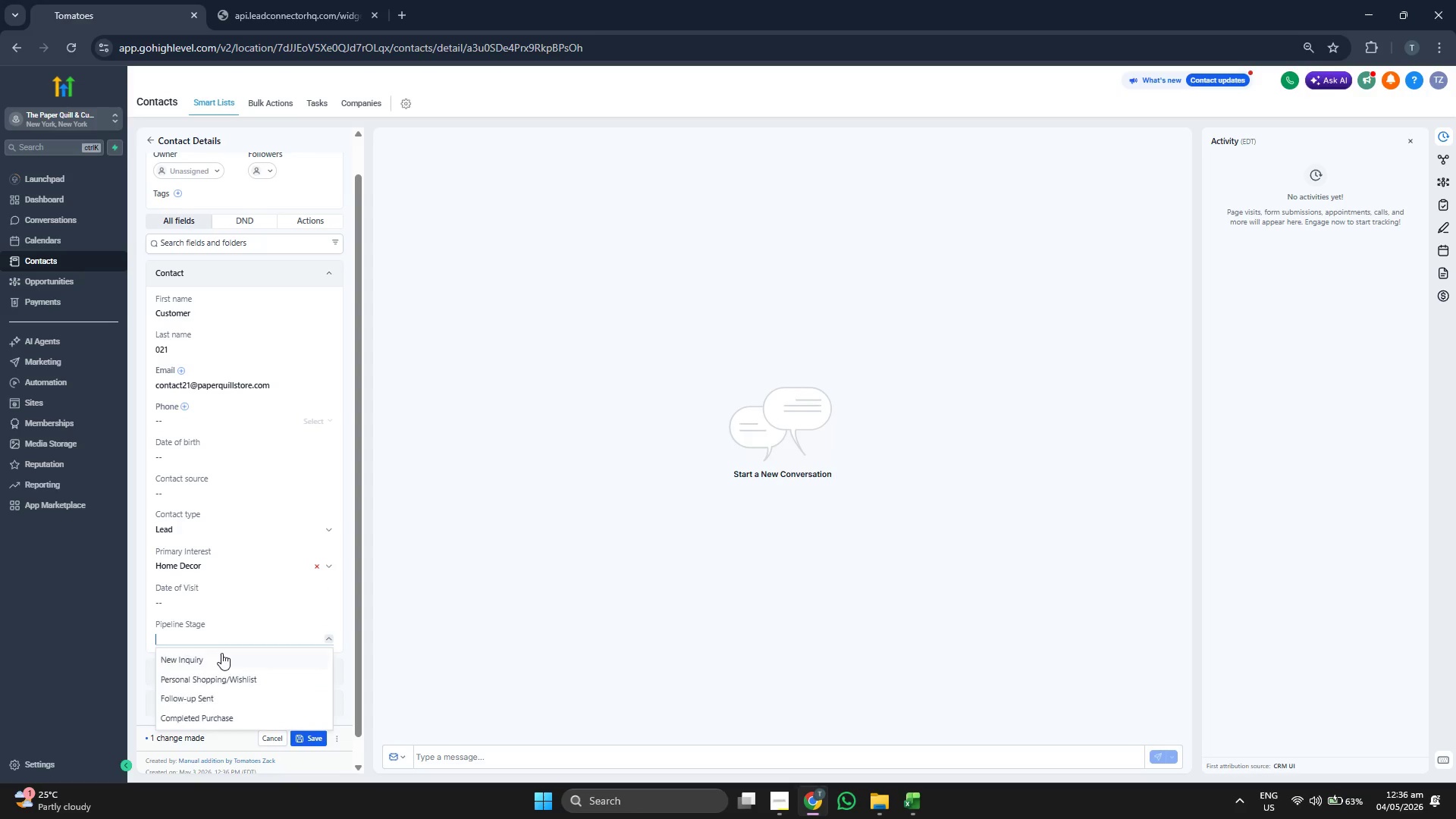 
double_click([221, 654])
 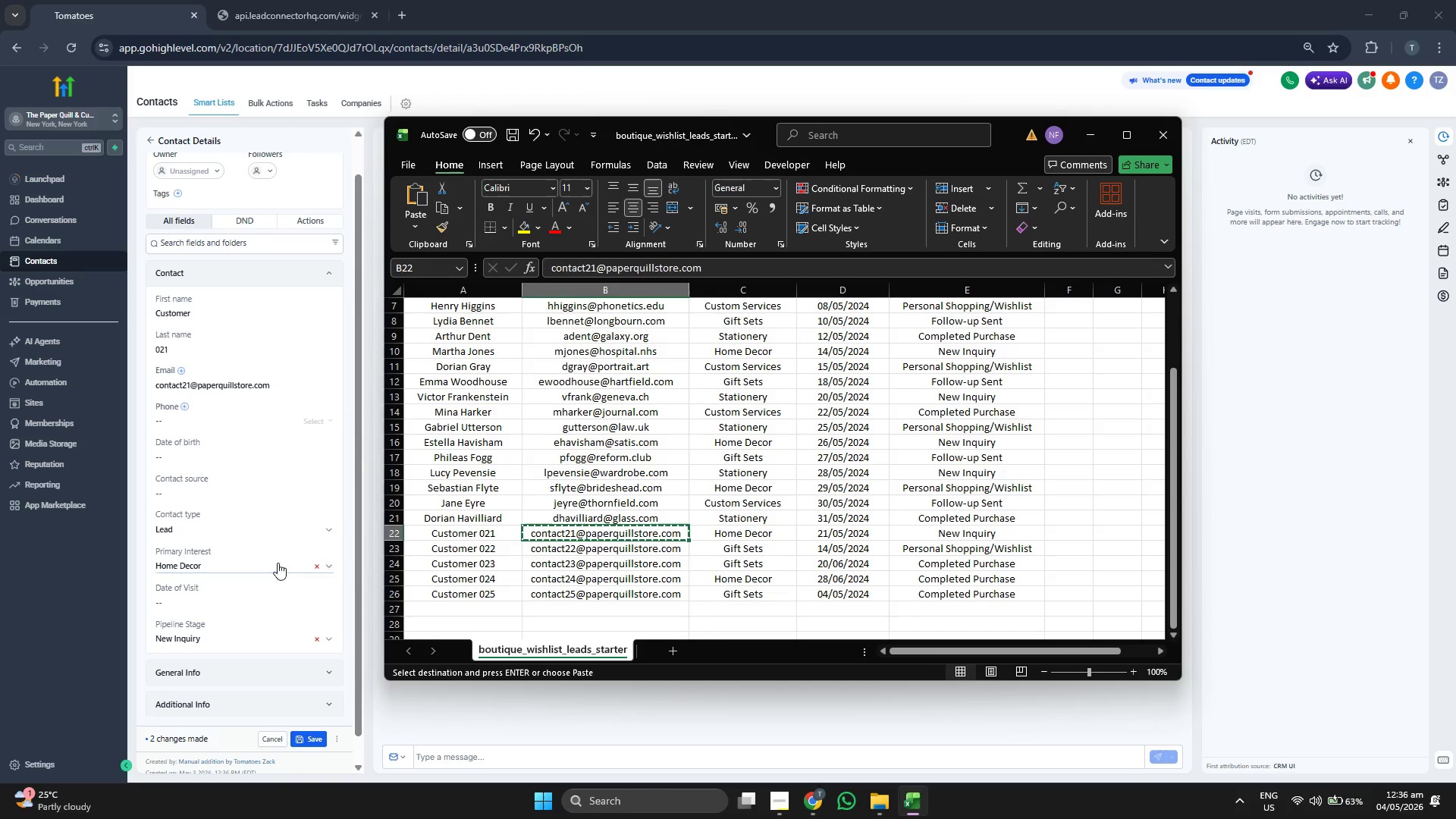 
left_click([246, 597])
 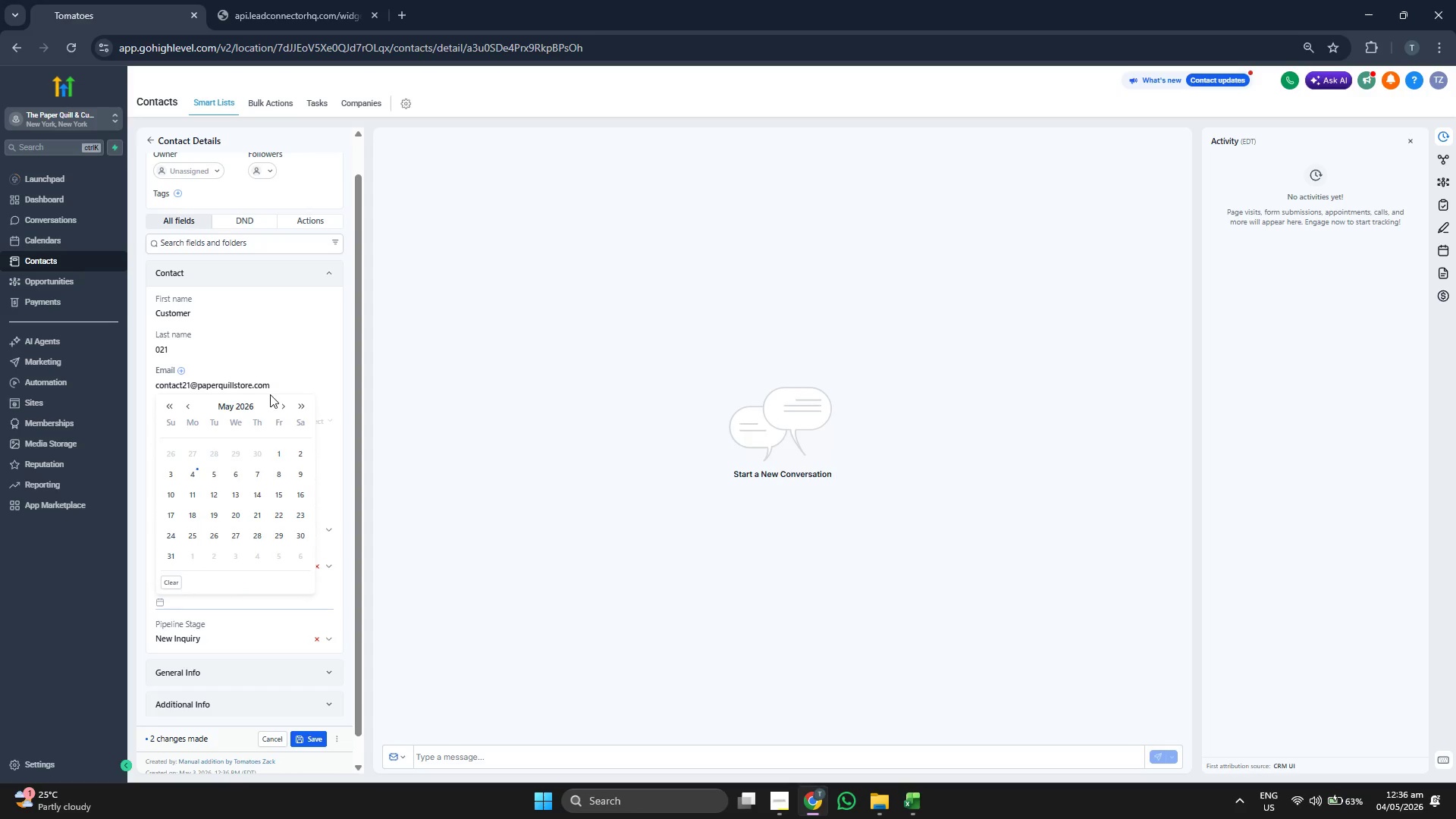 
left_click([246, 405])
 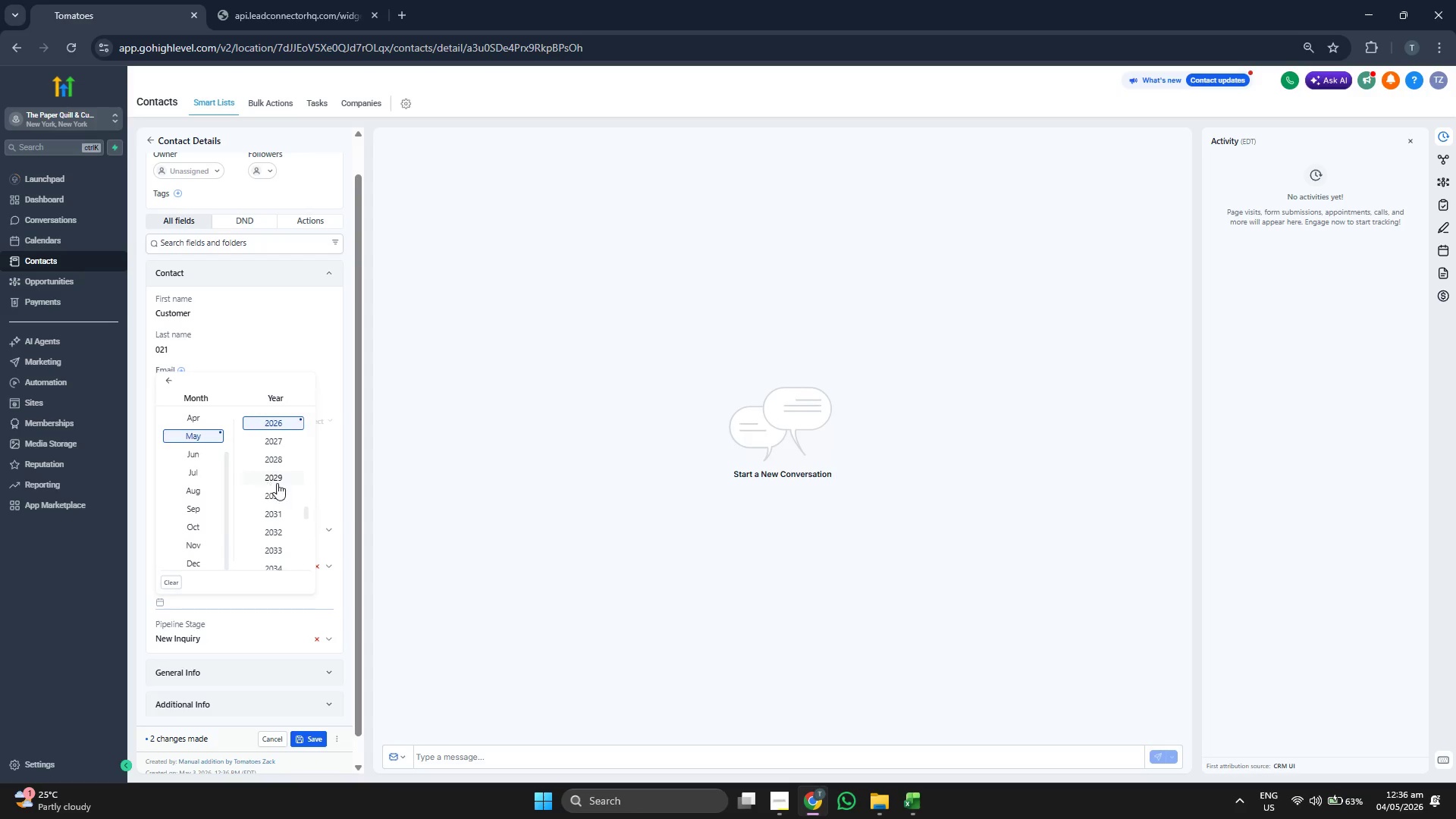 
scroll: coordinate [293, 482], scroll_direction: up, amount: 1.0
 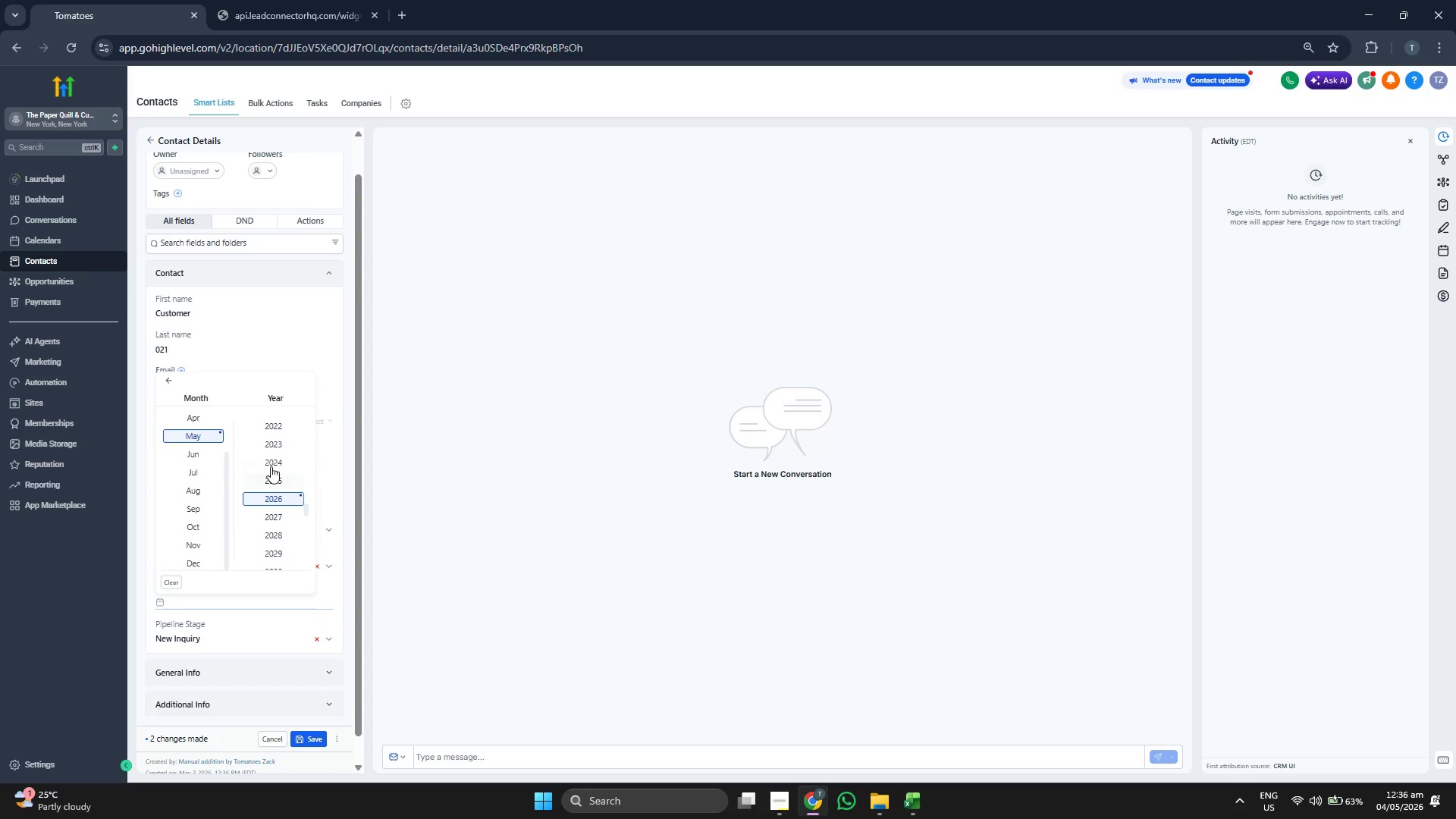 
left_click([272, 460])
 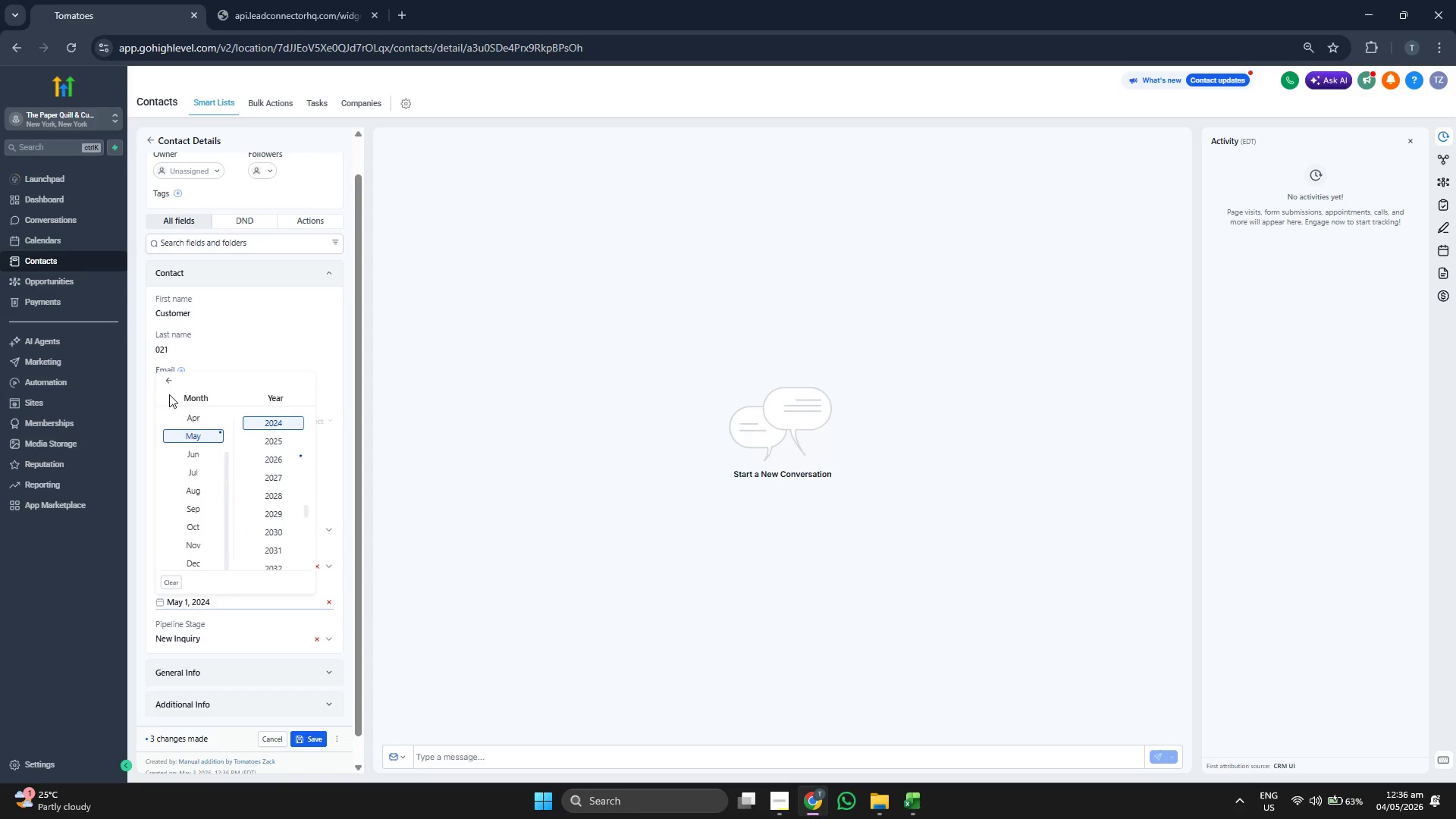 
left_click([170, 382])
 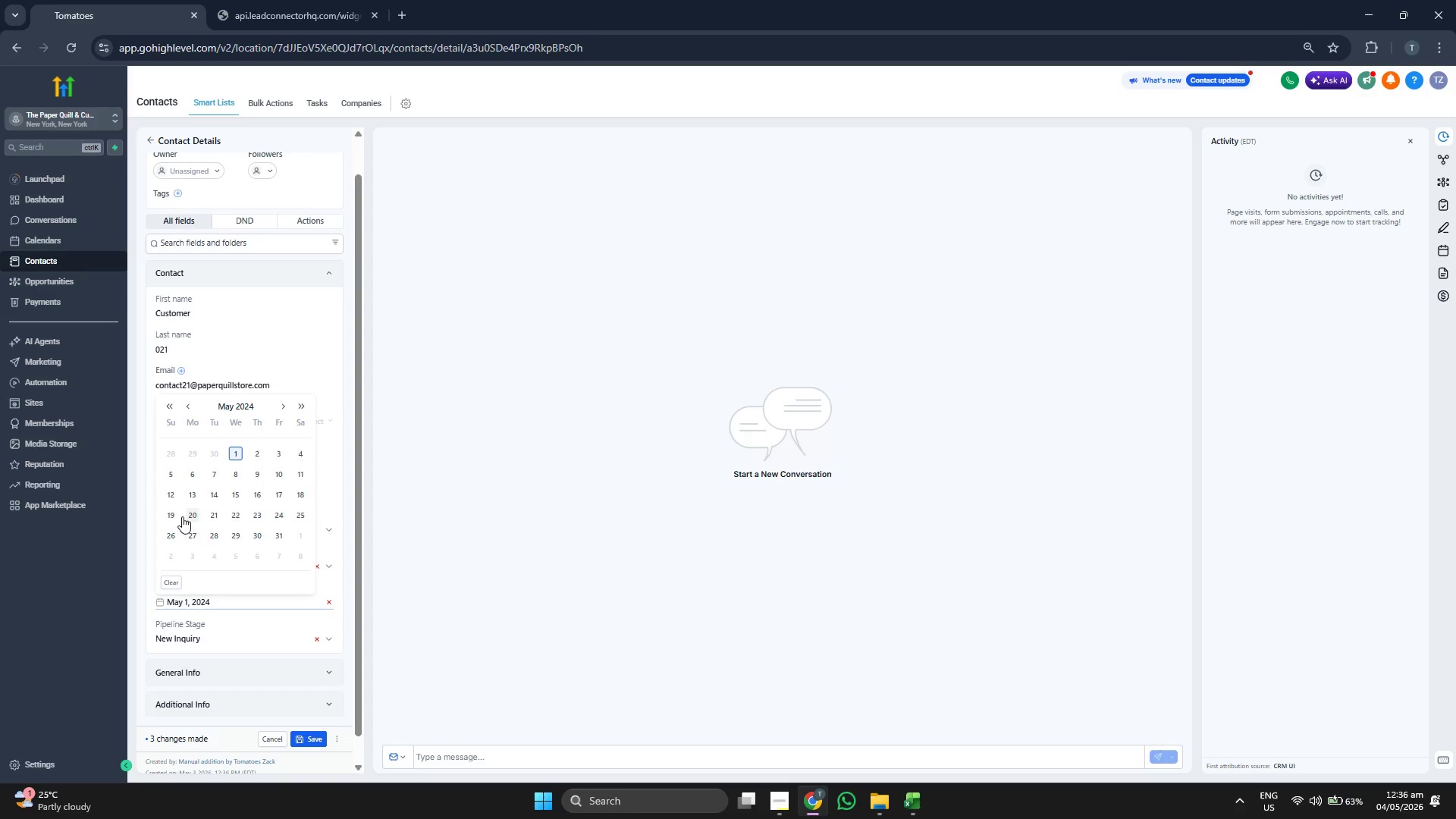 
left_click([215, 512])
 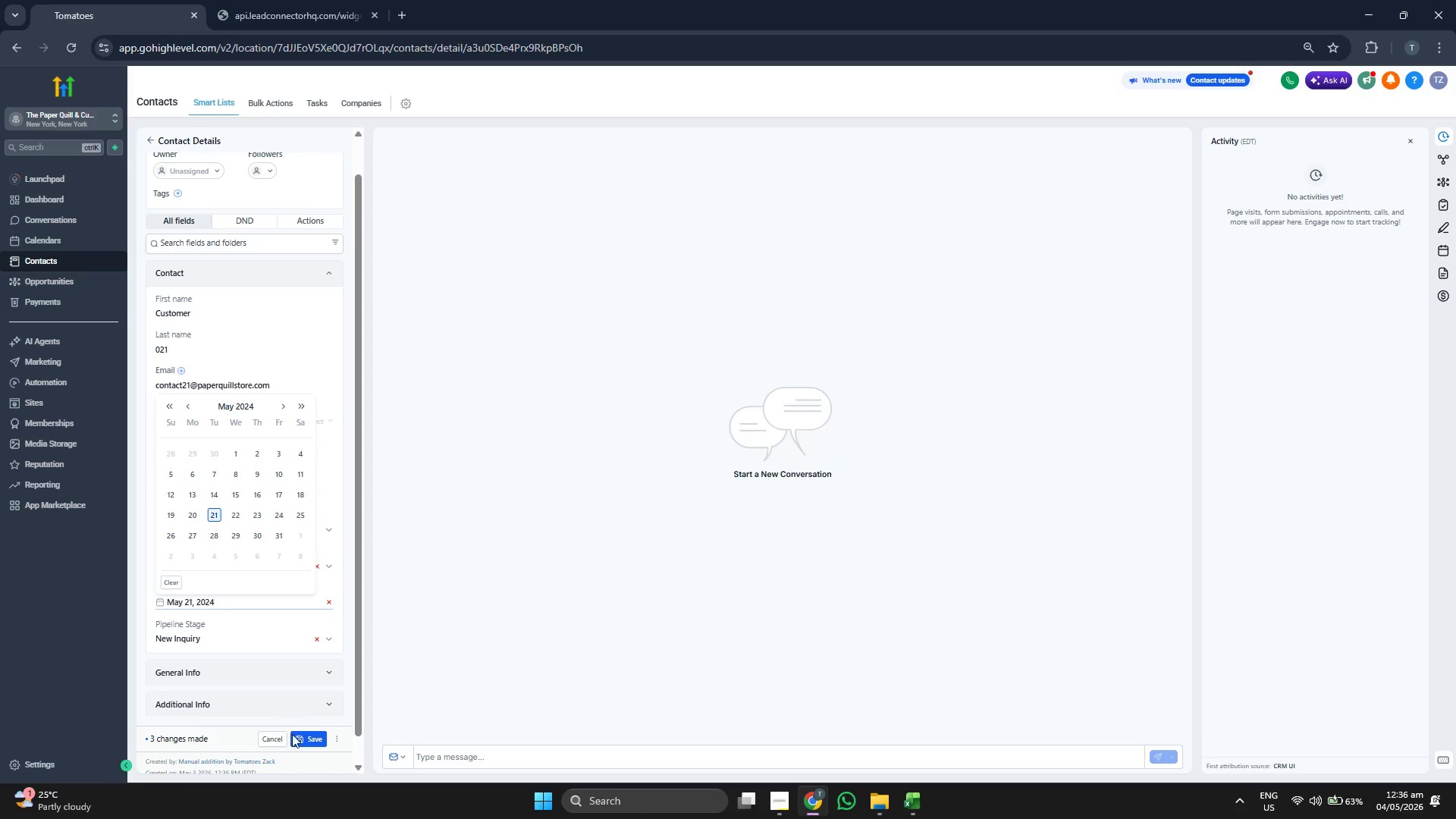 
left_click([296, 738])
 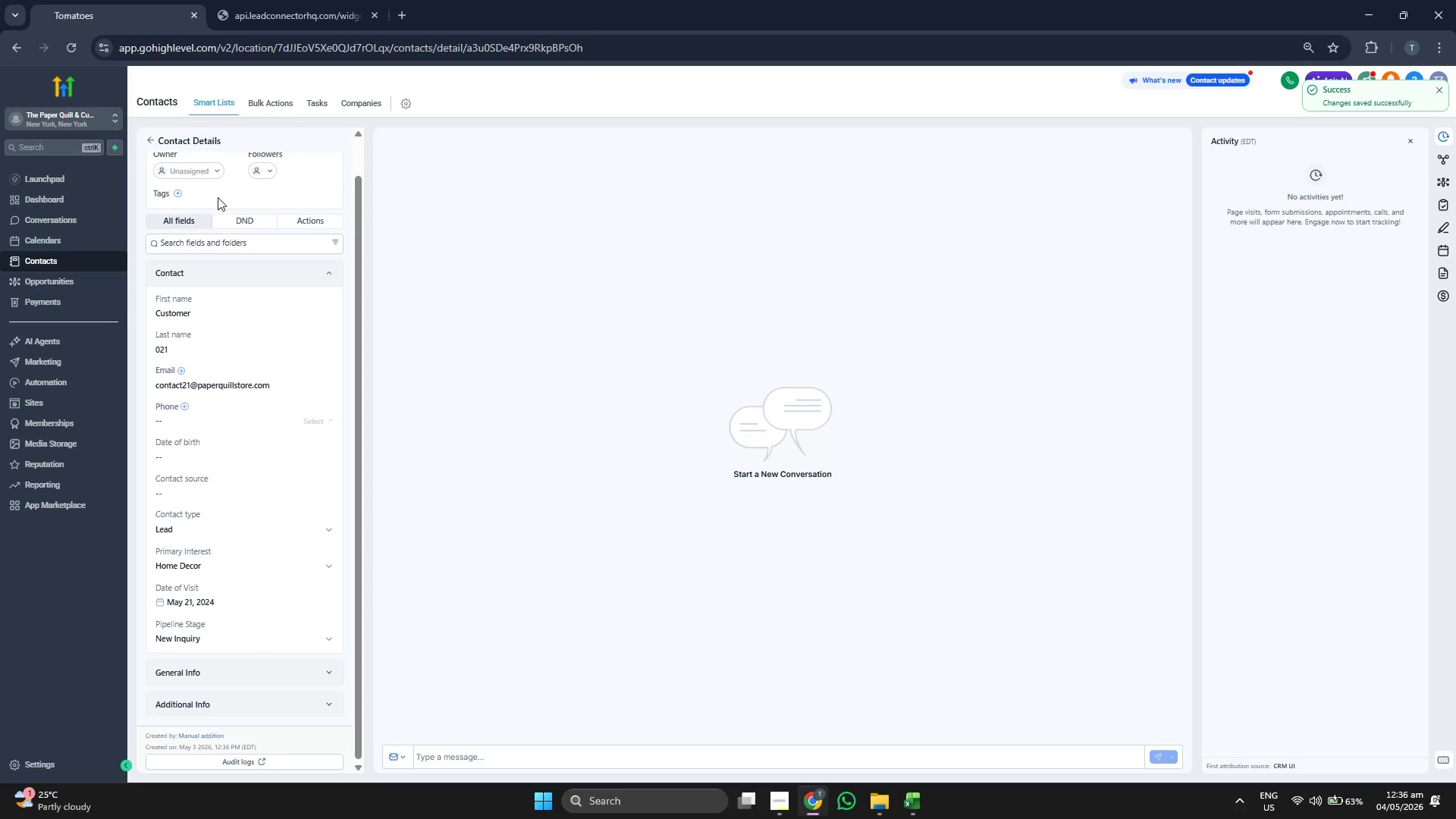 
left_click([148, 137])
 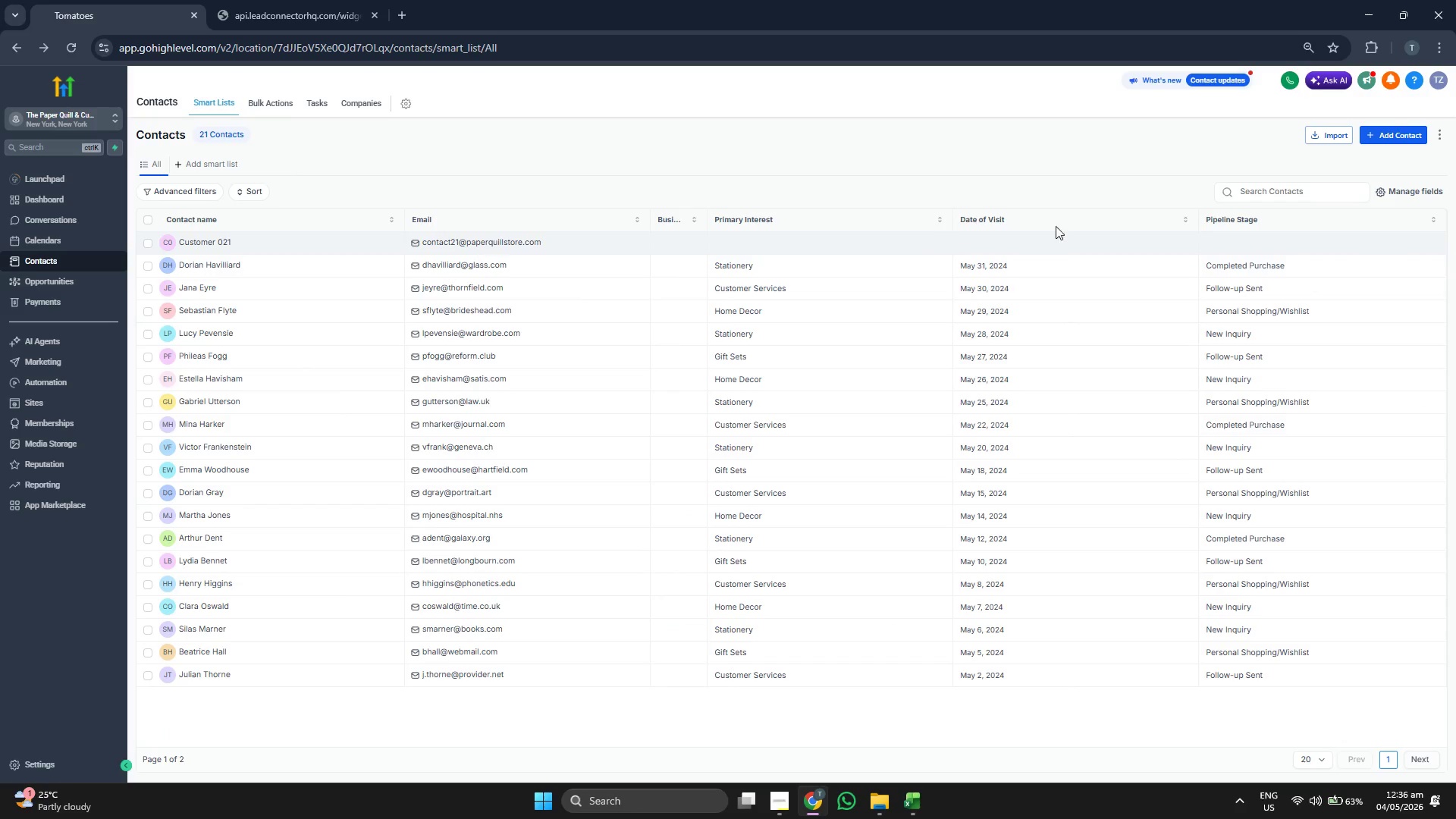 
left_click([1390, 130])
 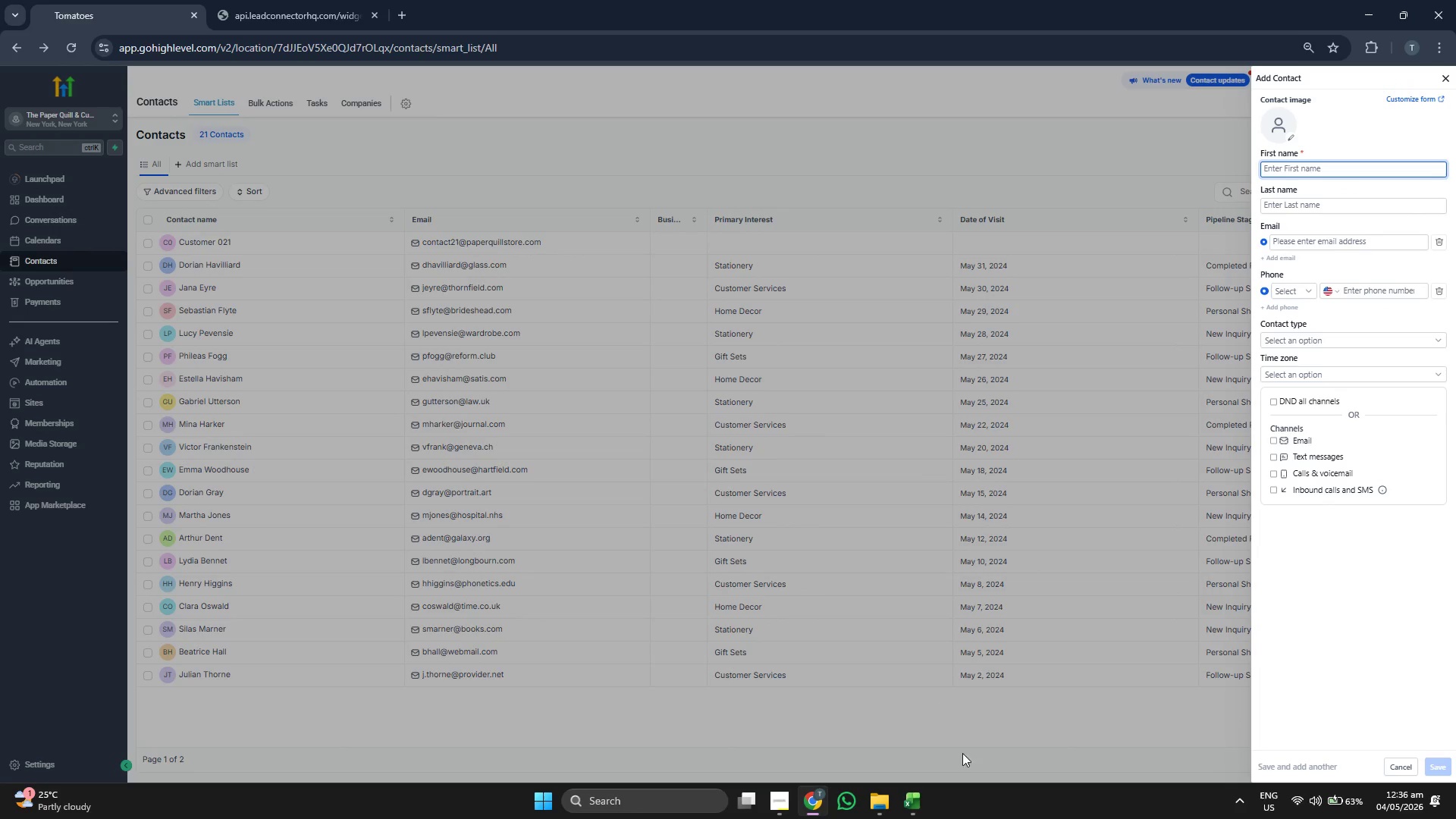 
left_click([918, 802])
 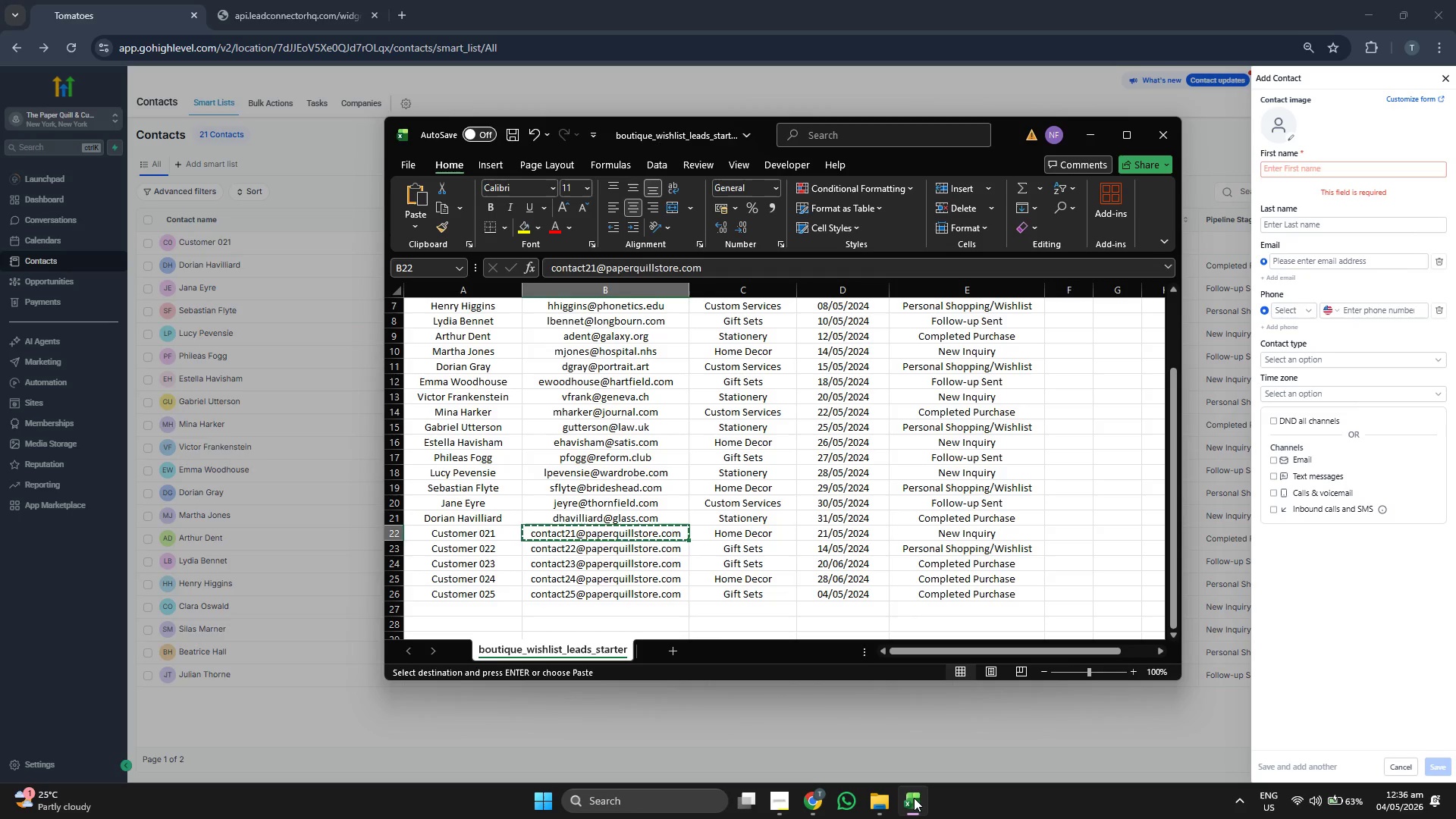 
key(ArrowDown)
 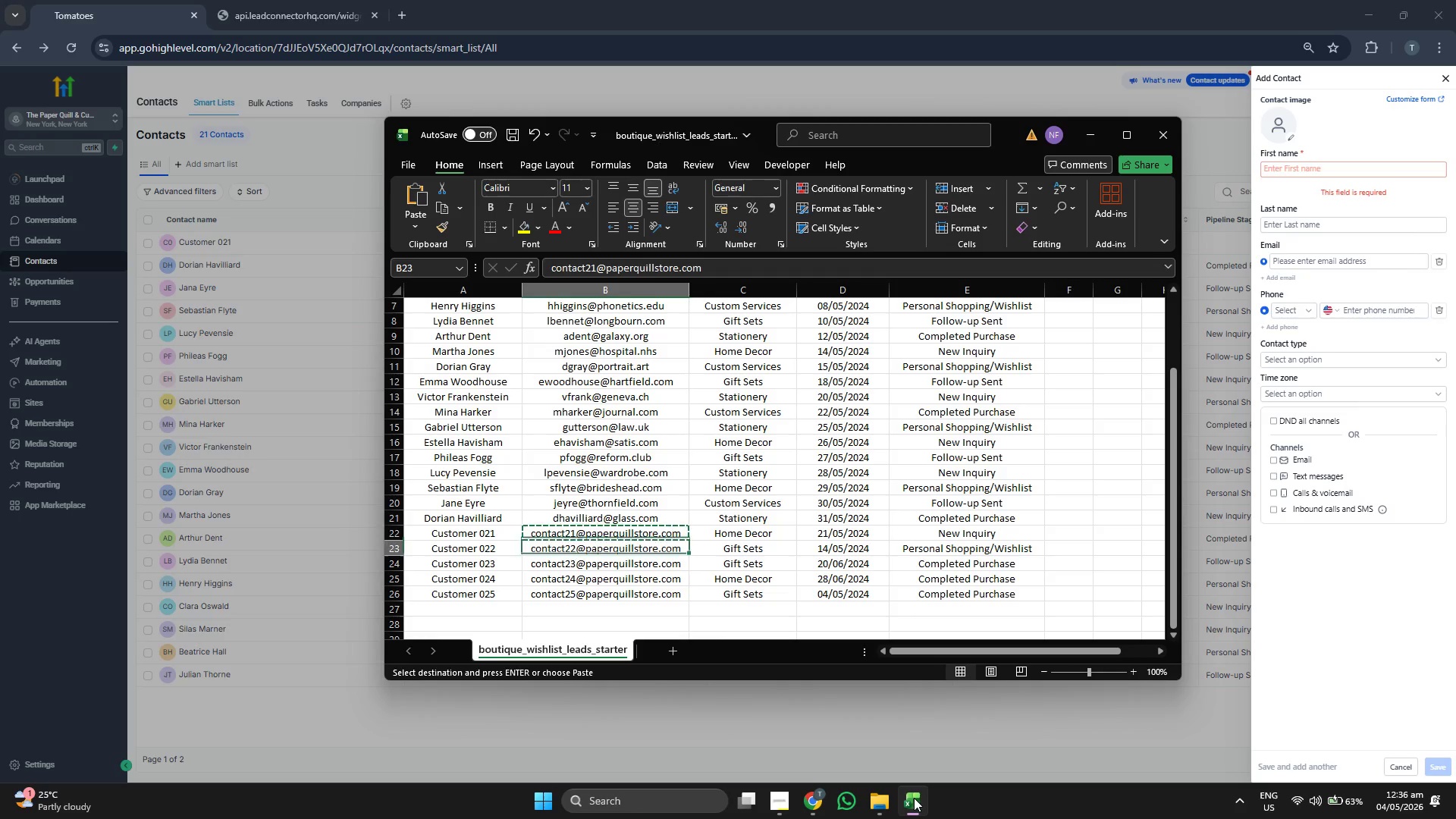 
key(Control+ControlLeft)
 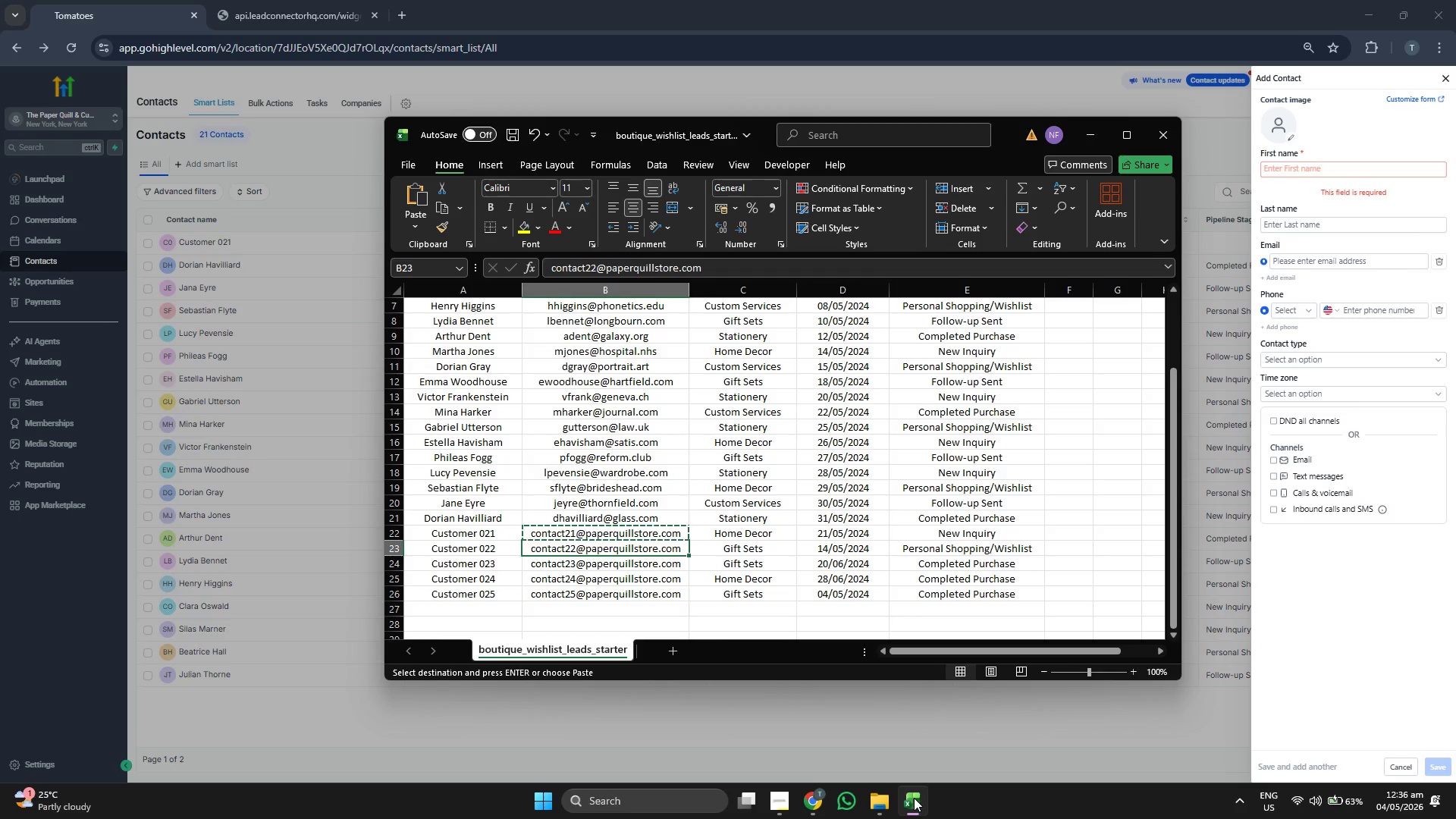 
key(Control+C)
 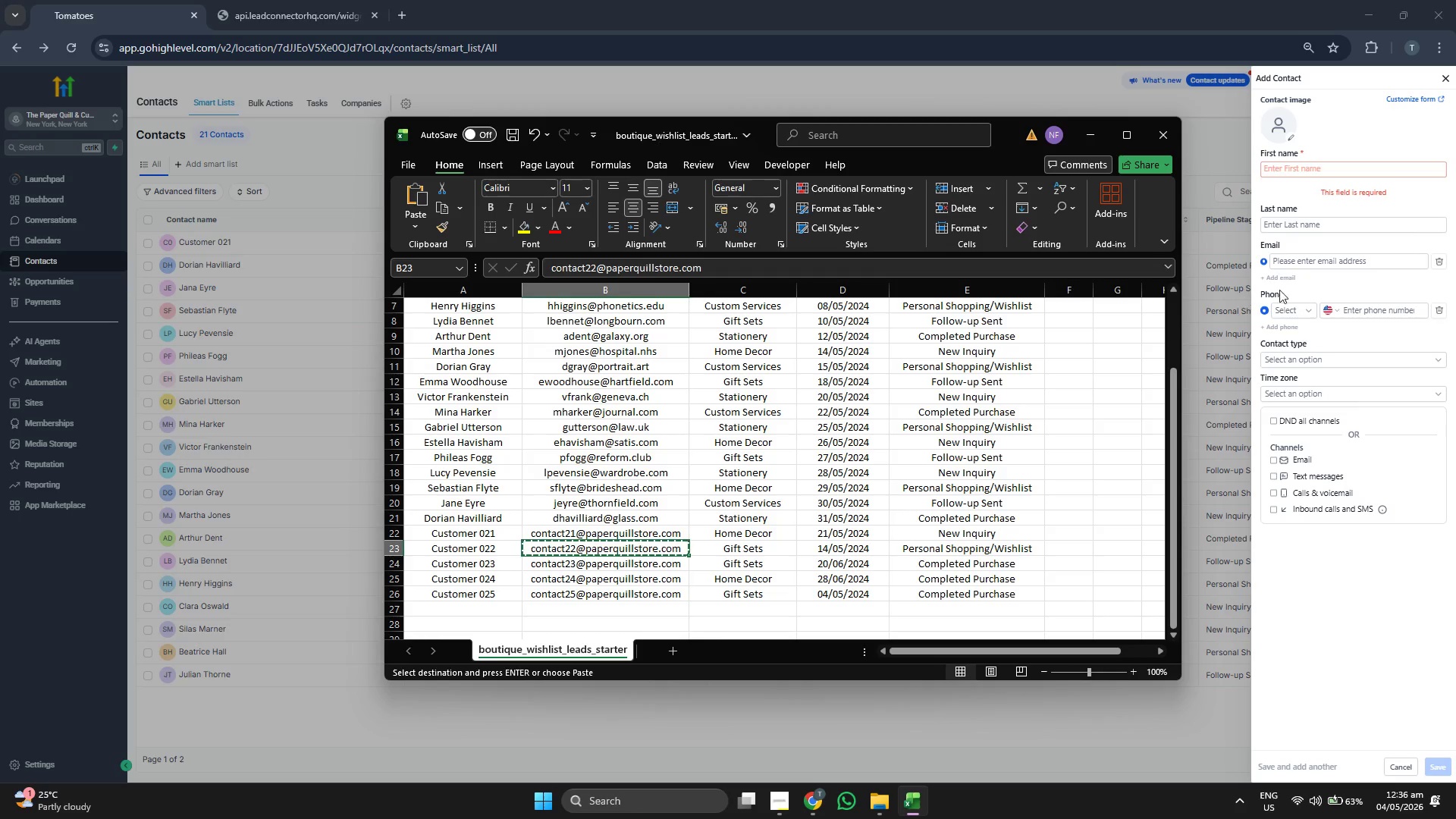 
key(Control+ControlLeft)
 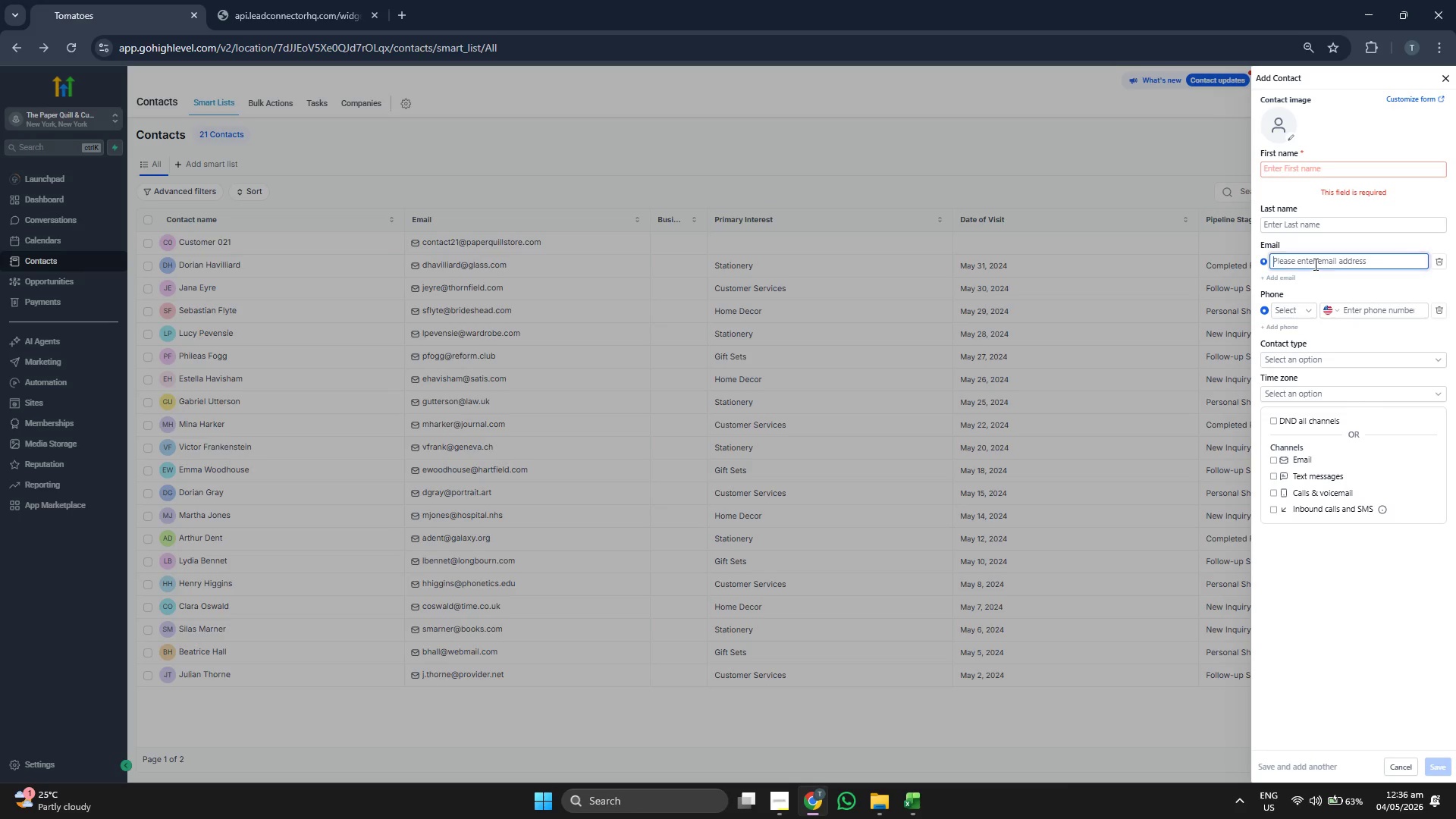 
key(Control+V)
 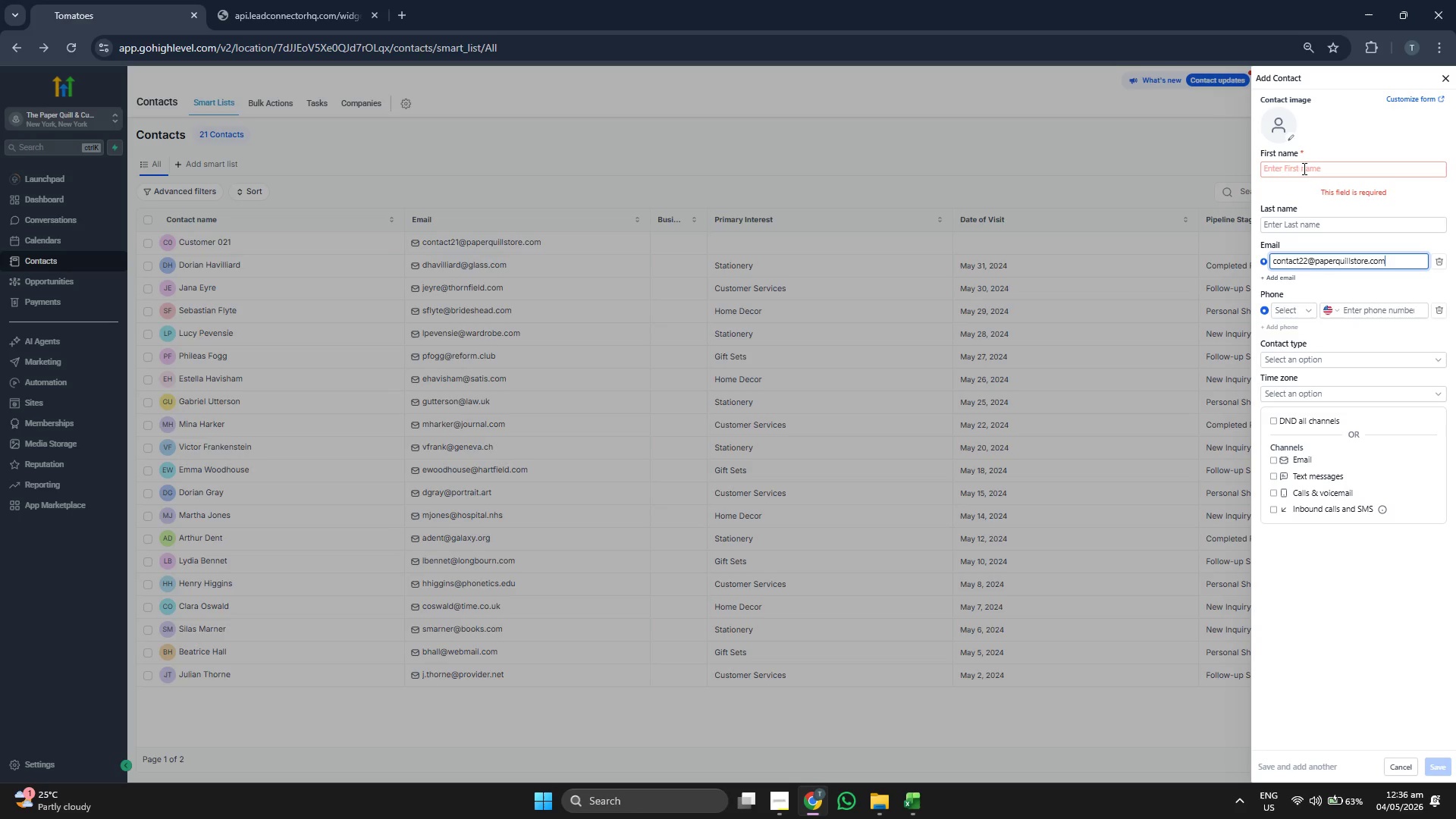 
left_click([1302, 158])
 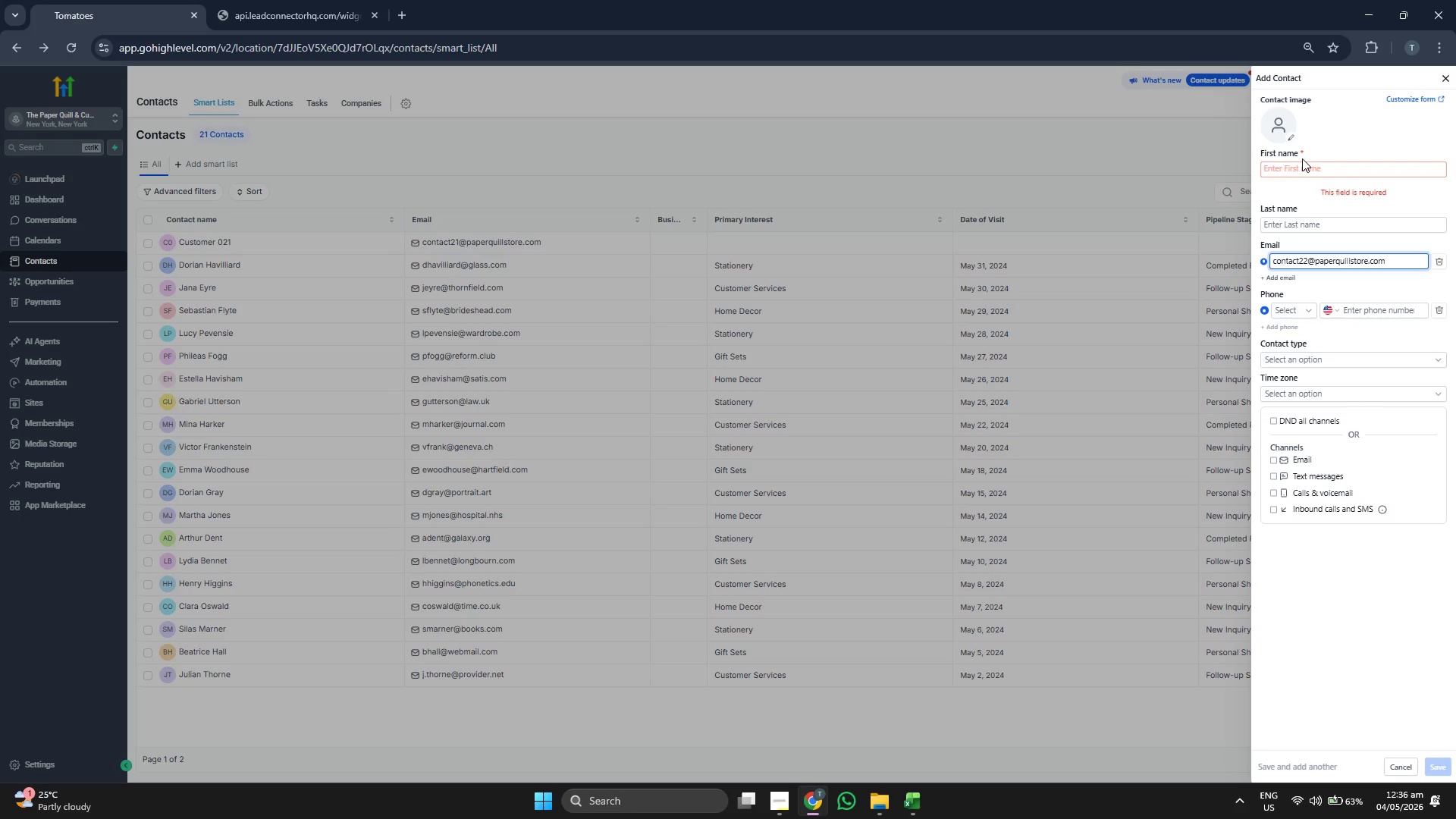 
type(CCustomer)
key(Tab)
type(022)
 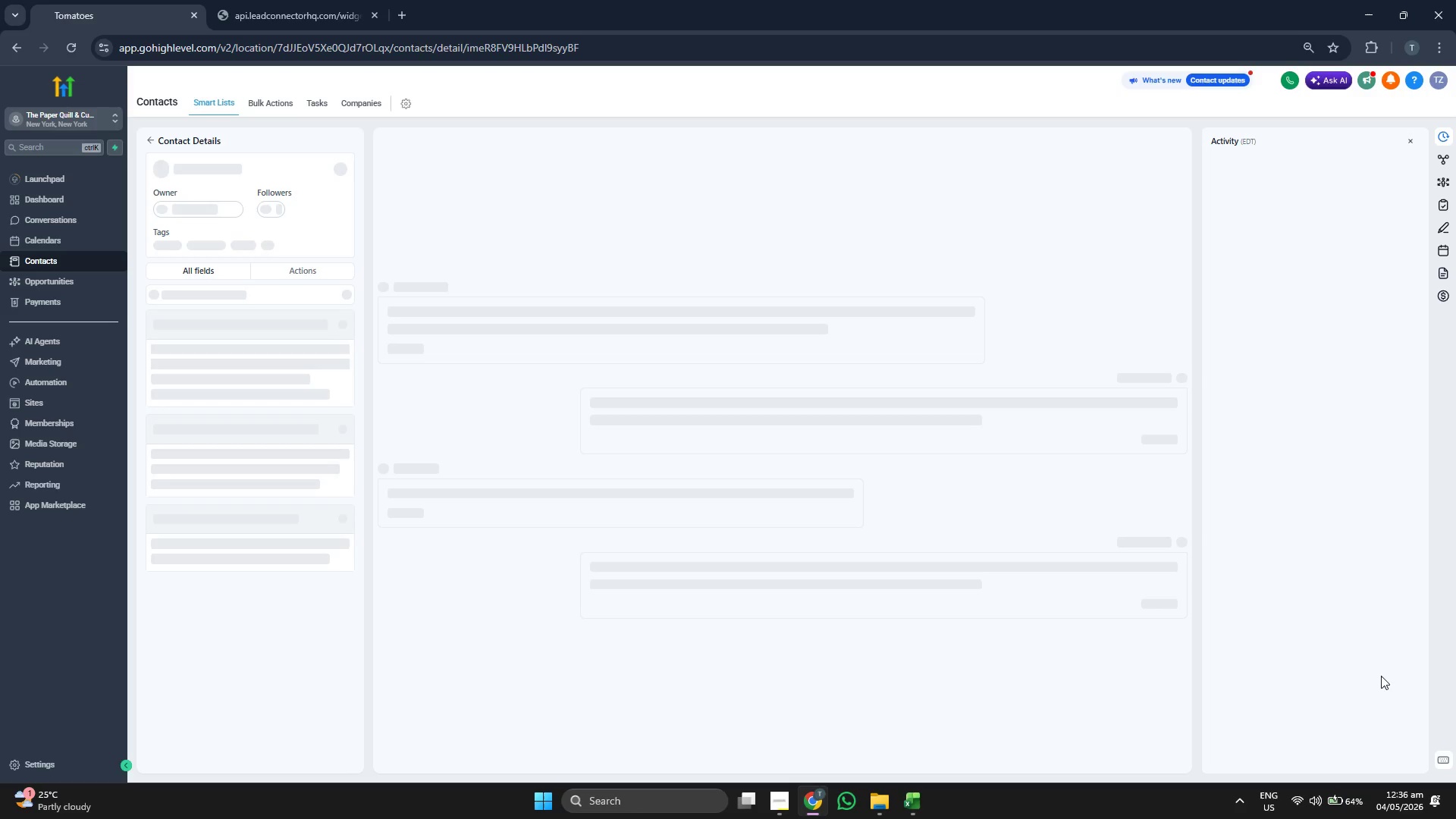 
scroll: coordinate [253, 431], scroll_direction: down, amount: 2.0
 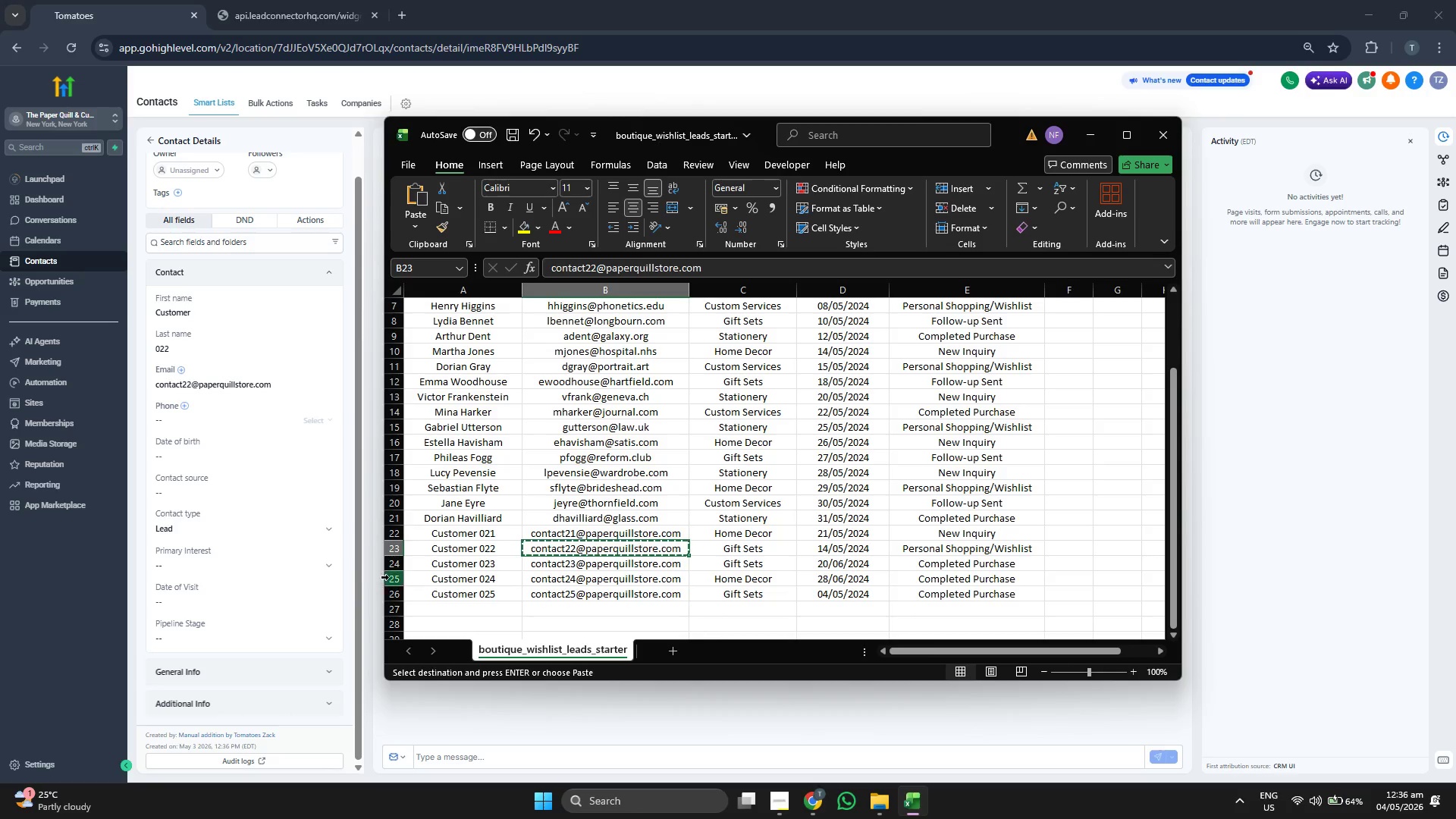 
left_click([227, 558])
 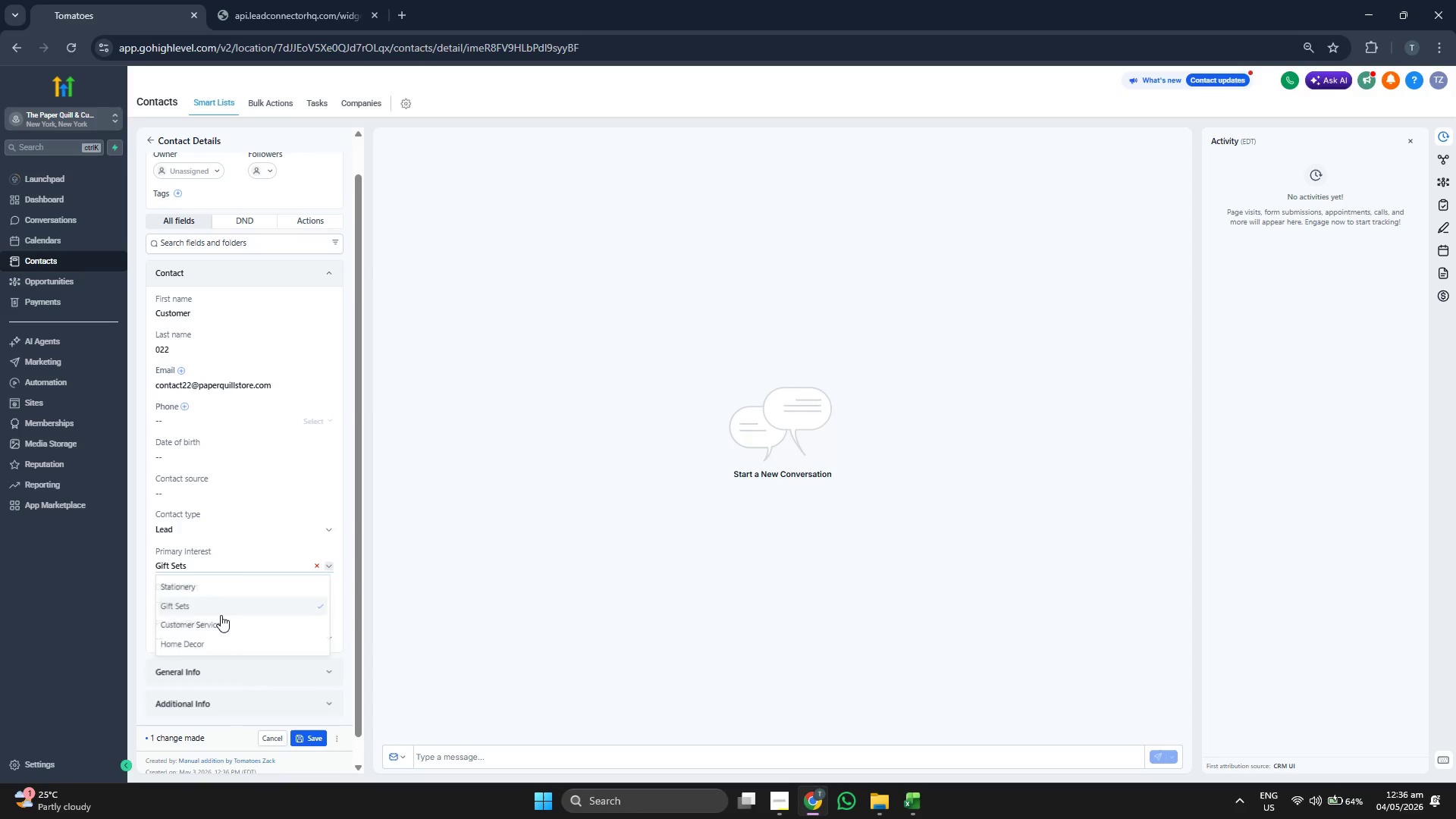 
left_click([221, 633])
 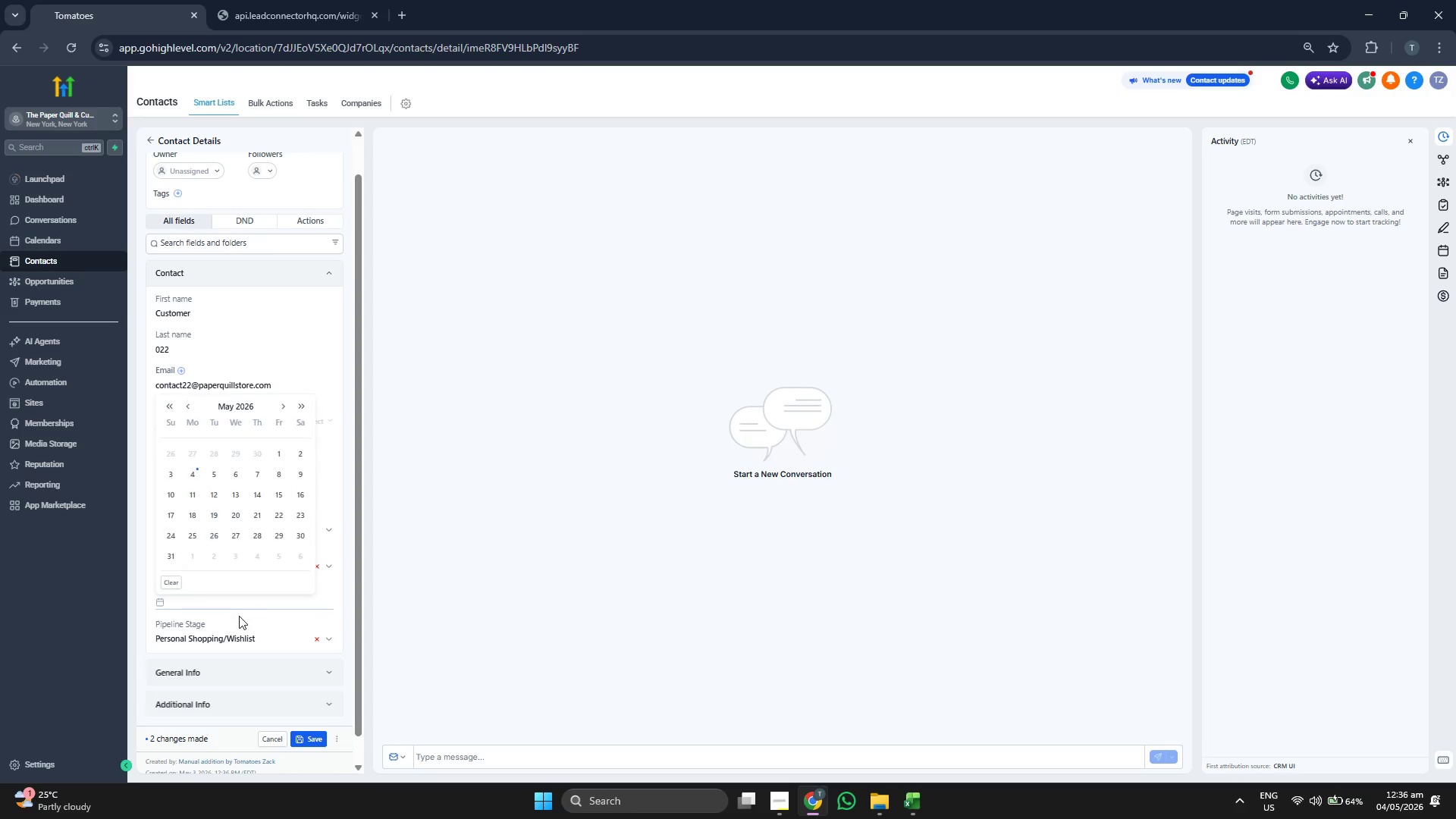 
wait(5.58)
 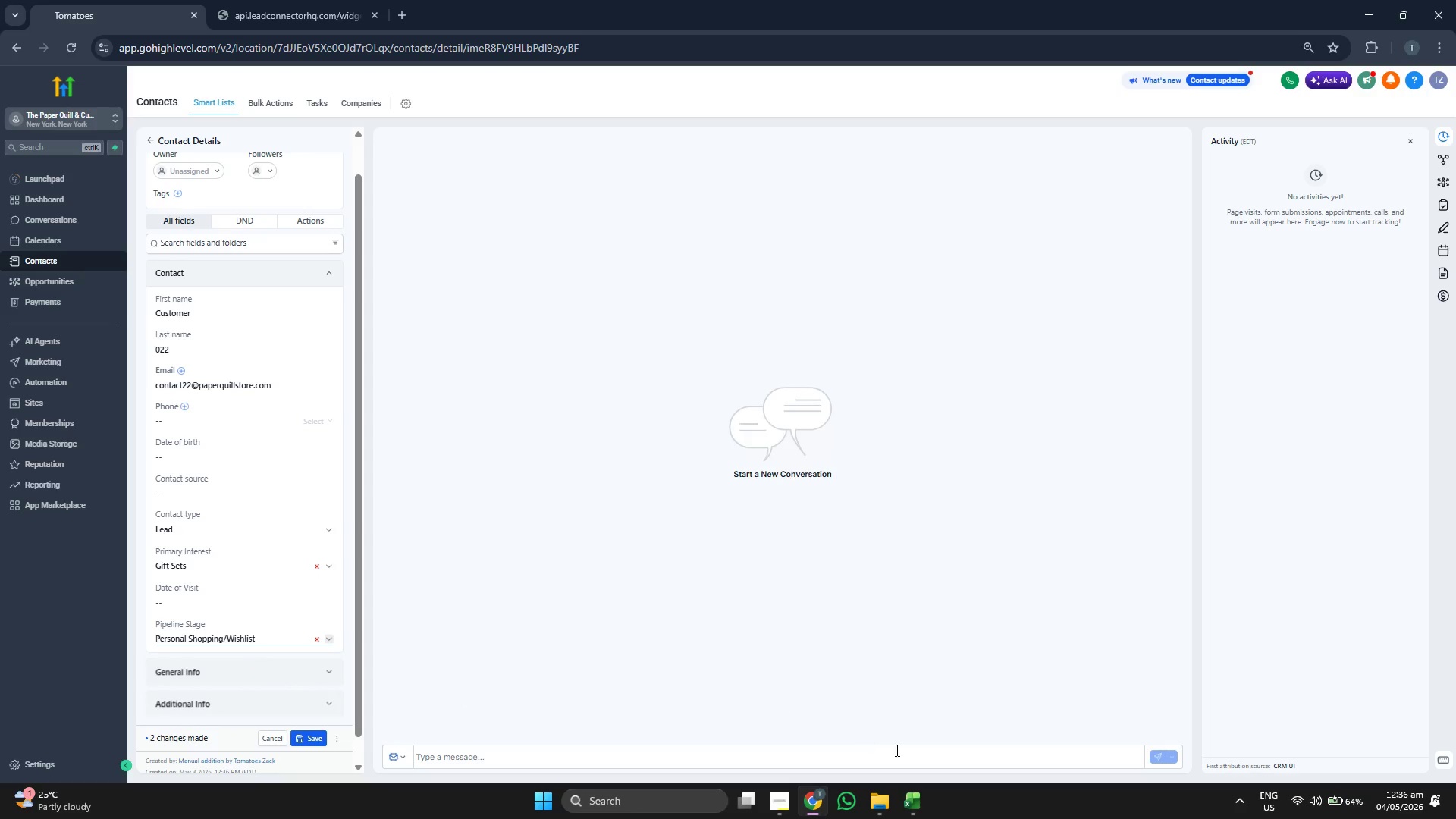 
left_click([236, 403])
 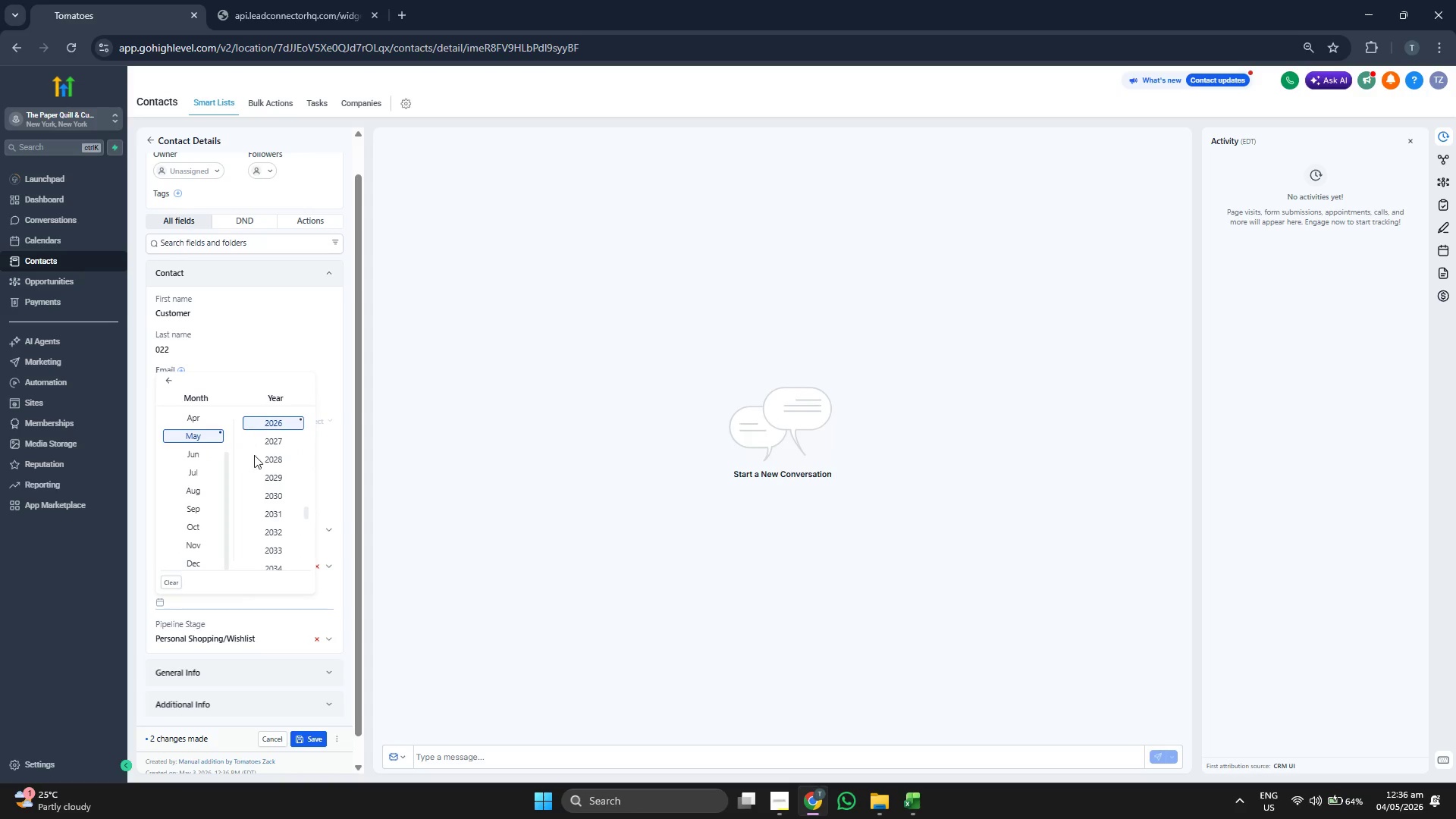 
scroll: coordinate [264, 475], scroll_direction: up, amount: 1.0
 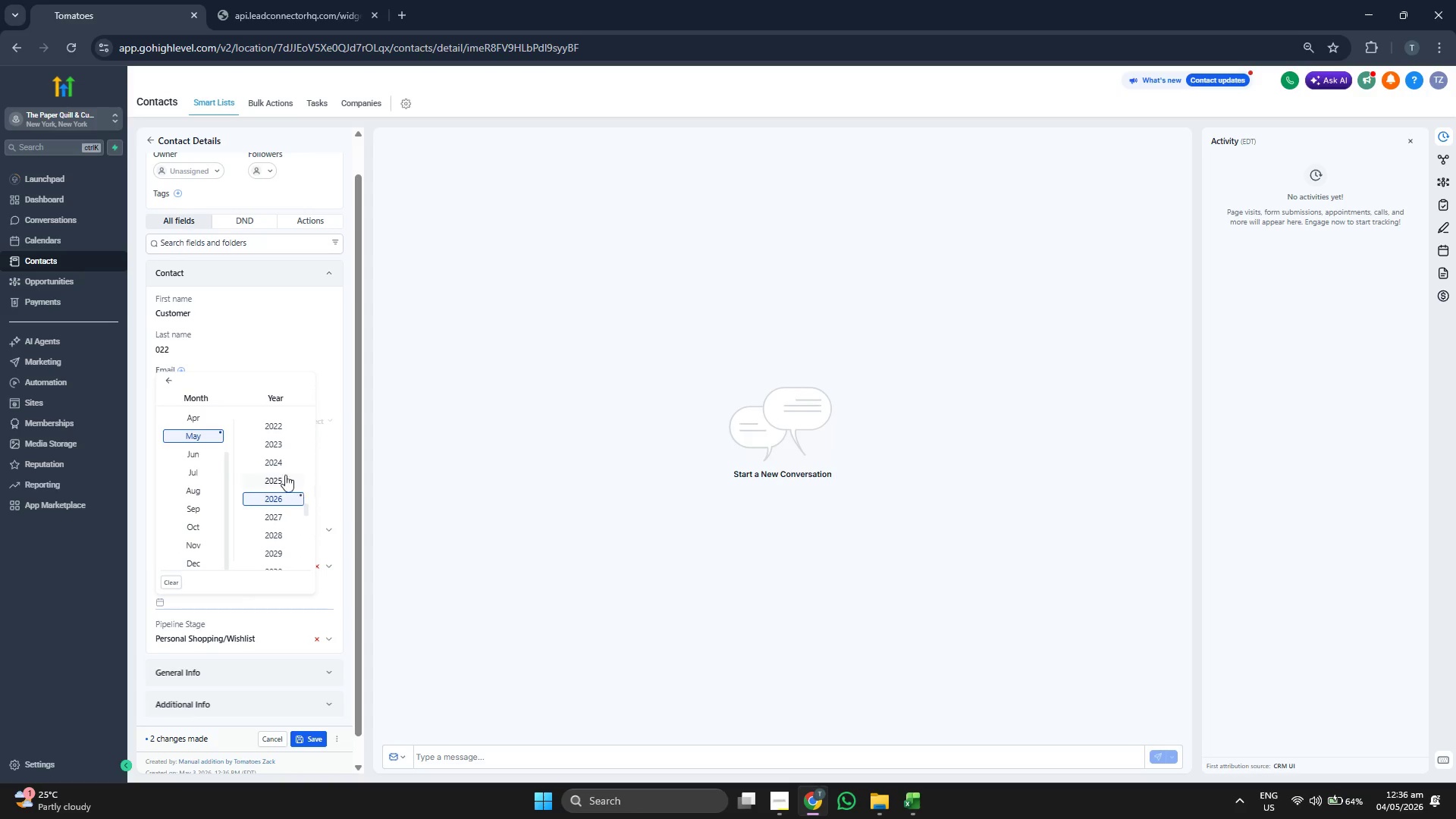 
left_click([274, 460])
 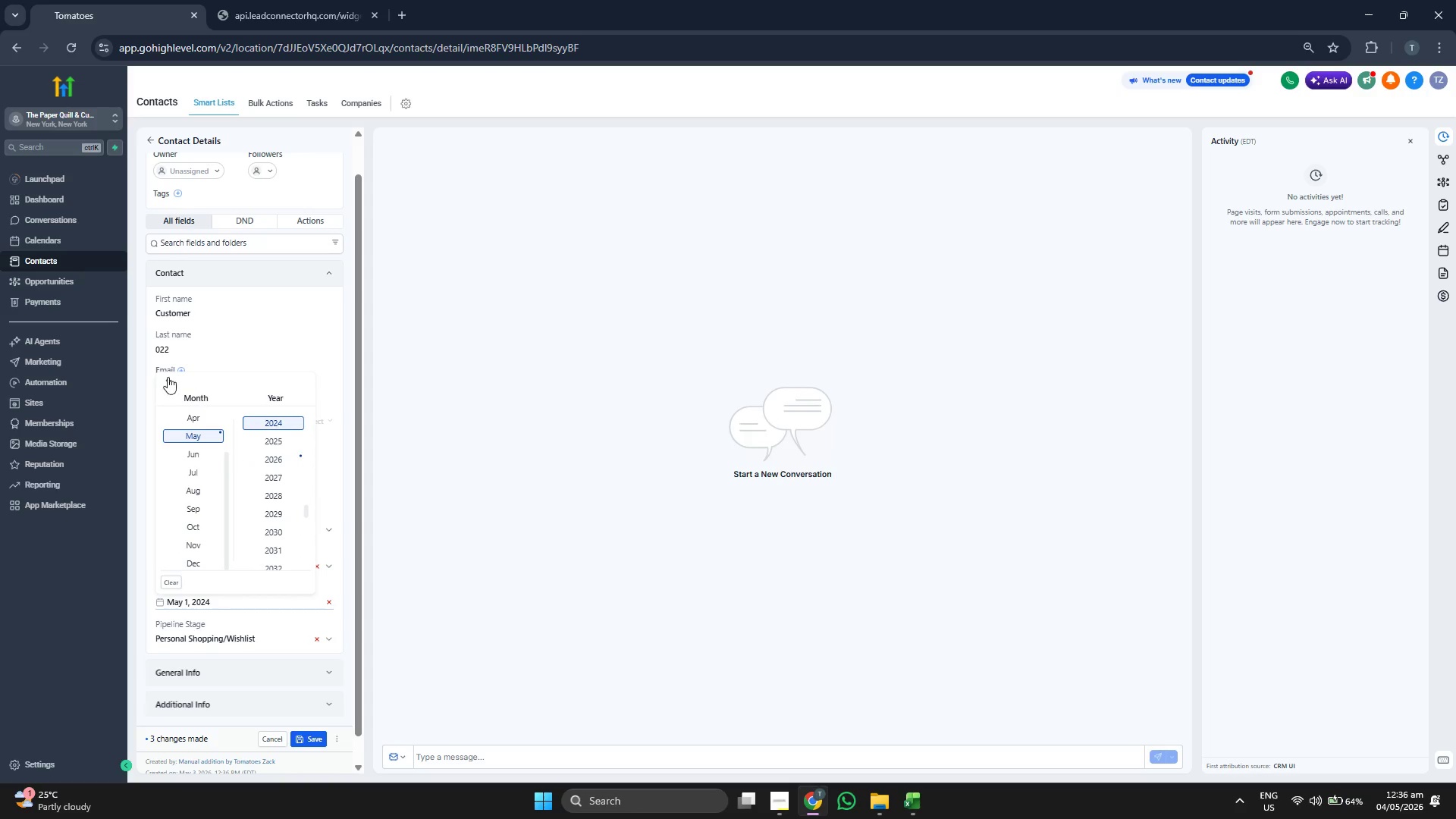 
left_click([161, 375])
 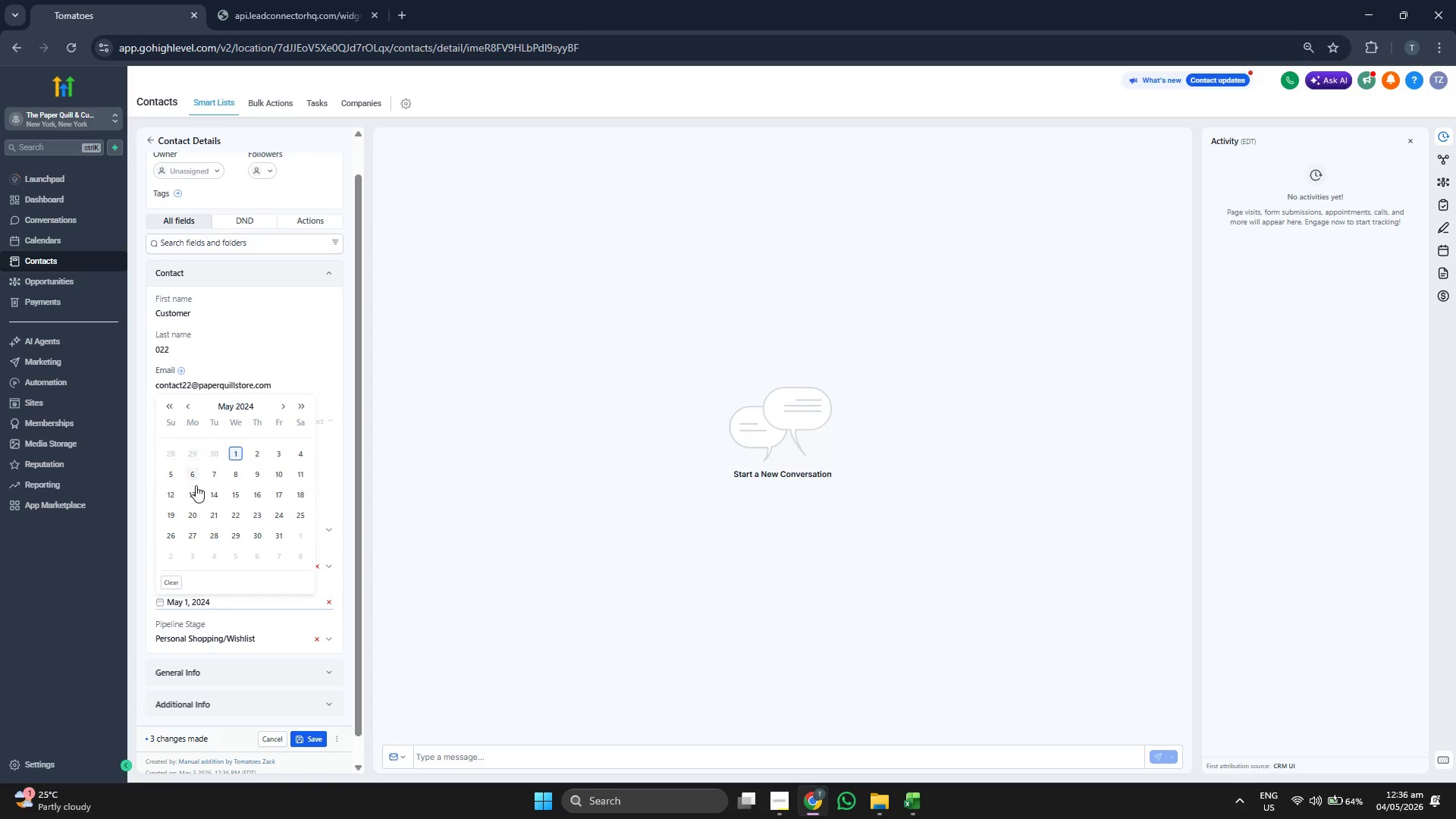 
left_click([209, 494])
 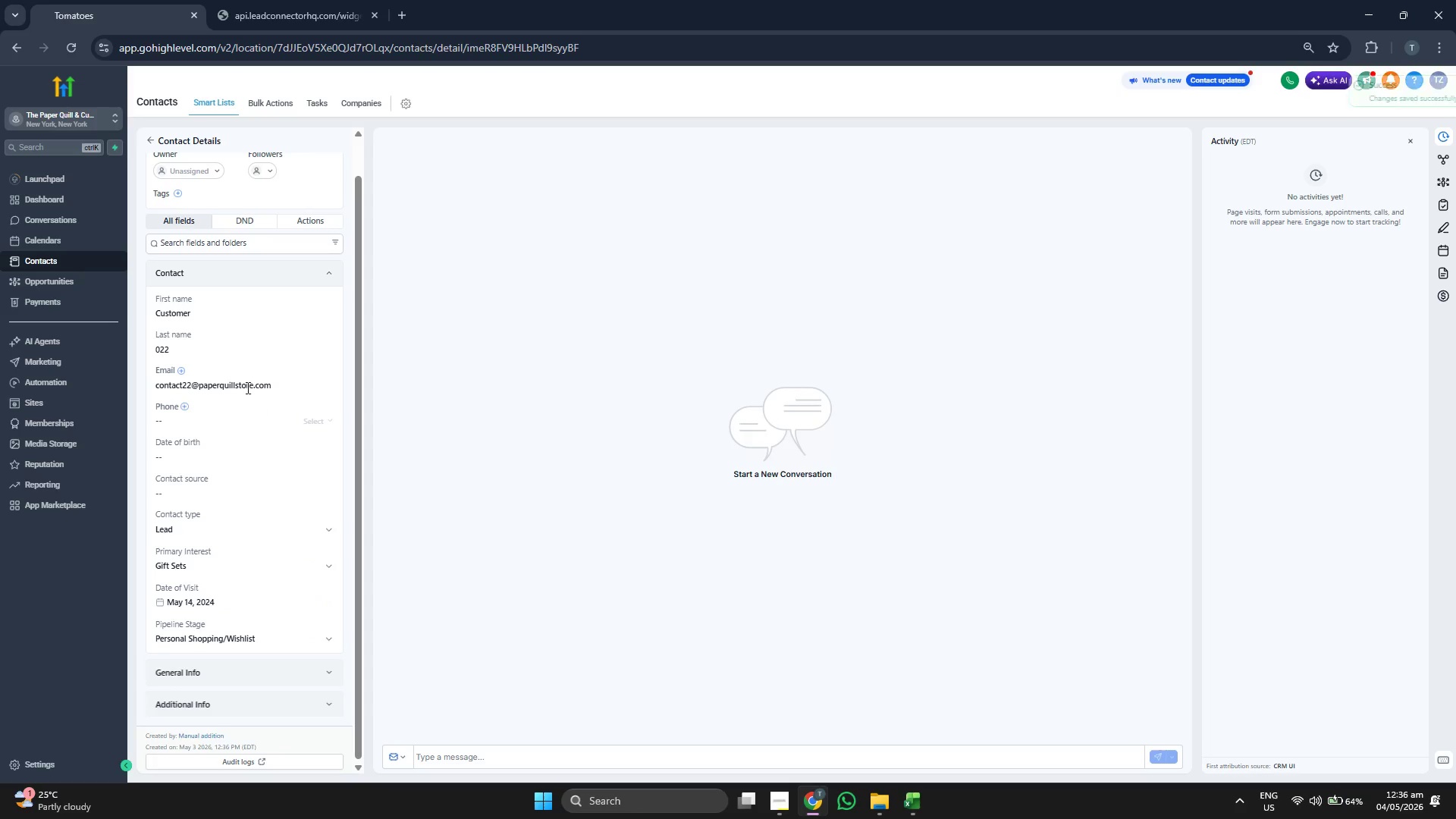 
scroll: coordinate [243, 339], scroll_direction: up, amount: 2.0
 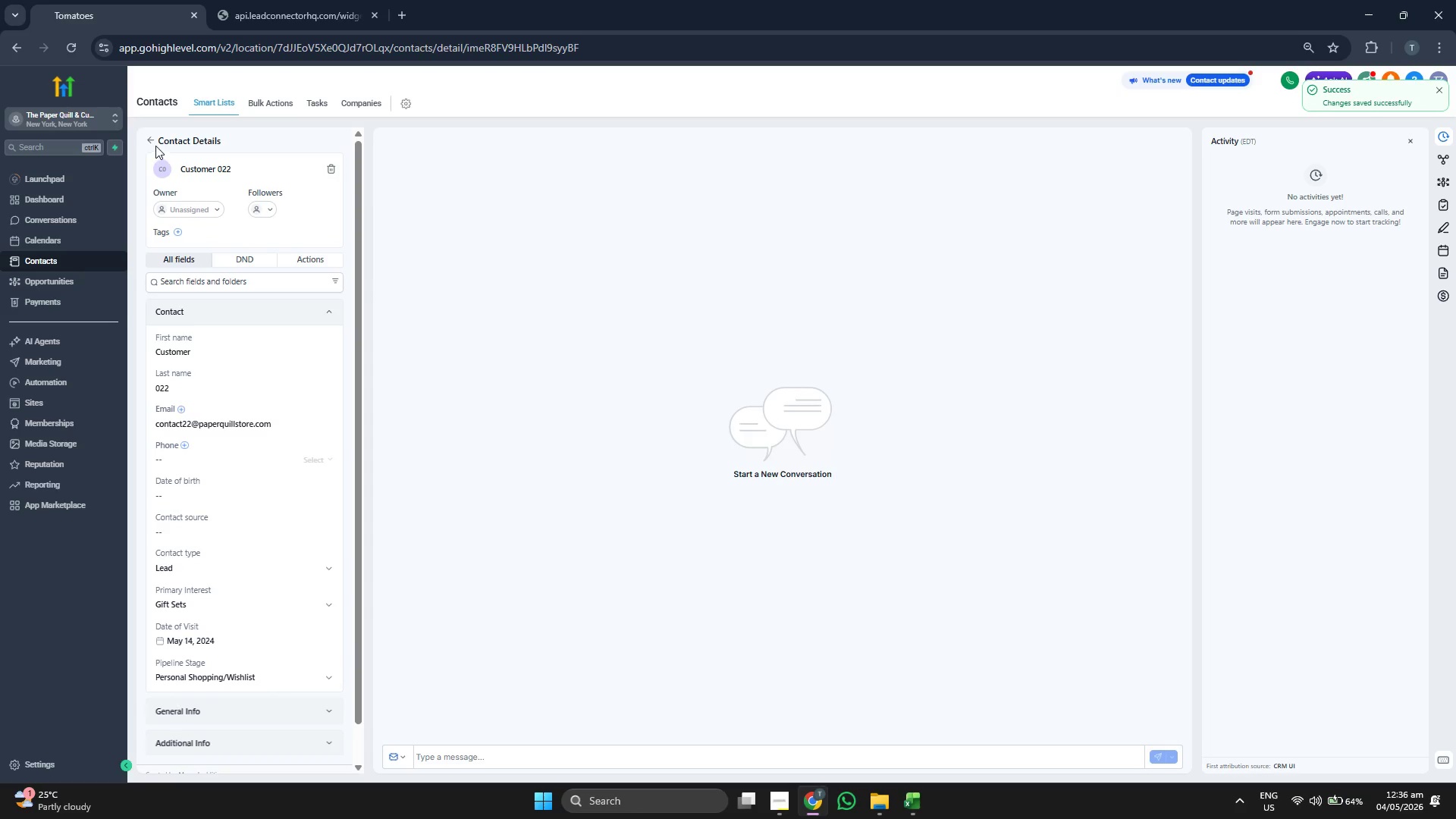 
double_click([153, 136])
 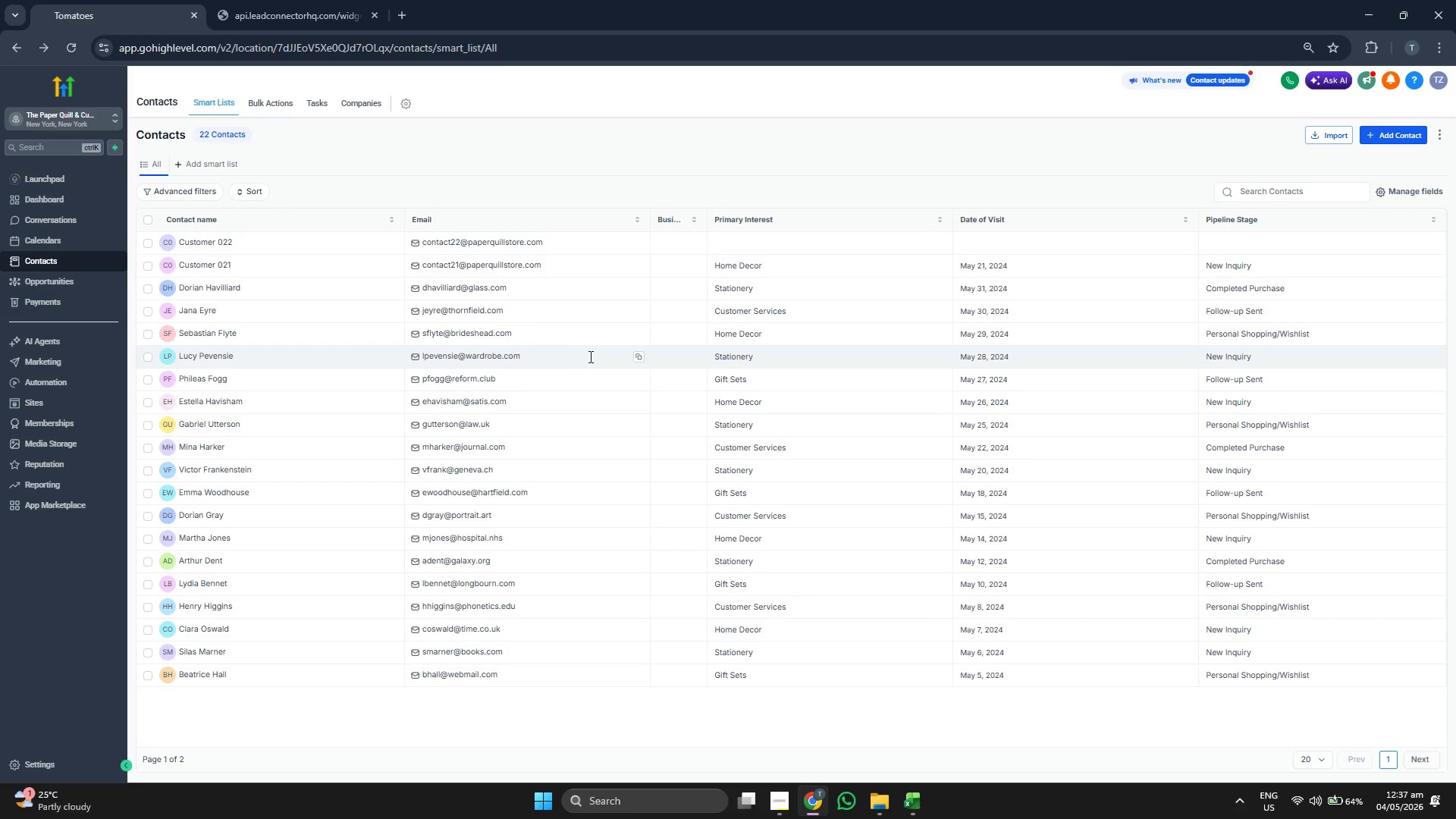 
wait(8.39)
 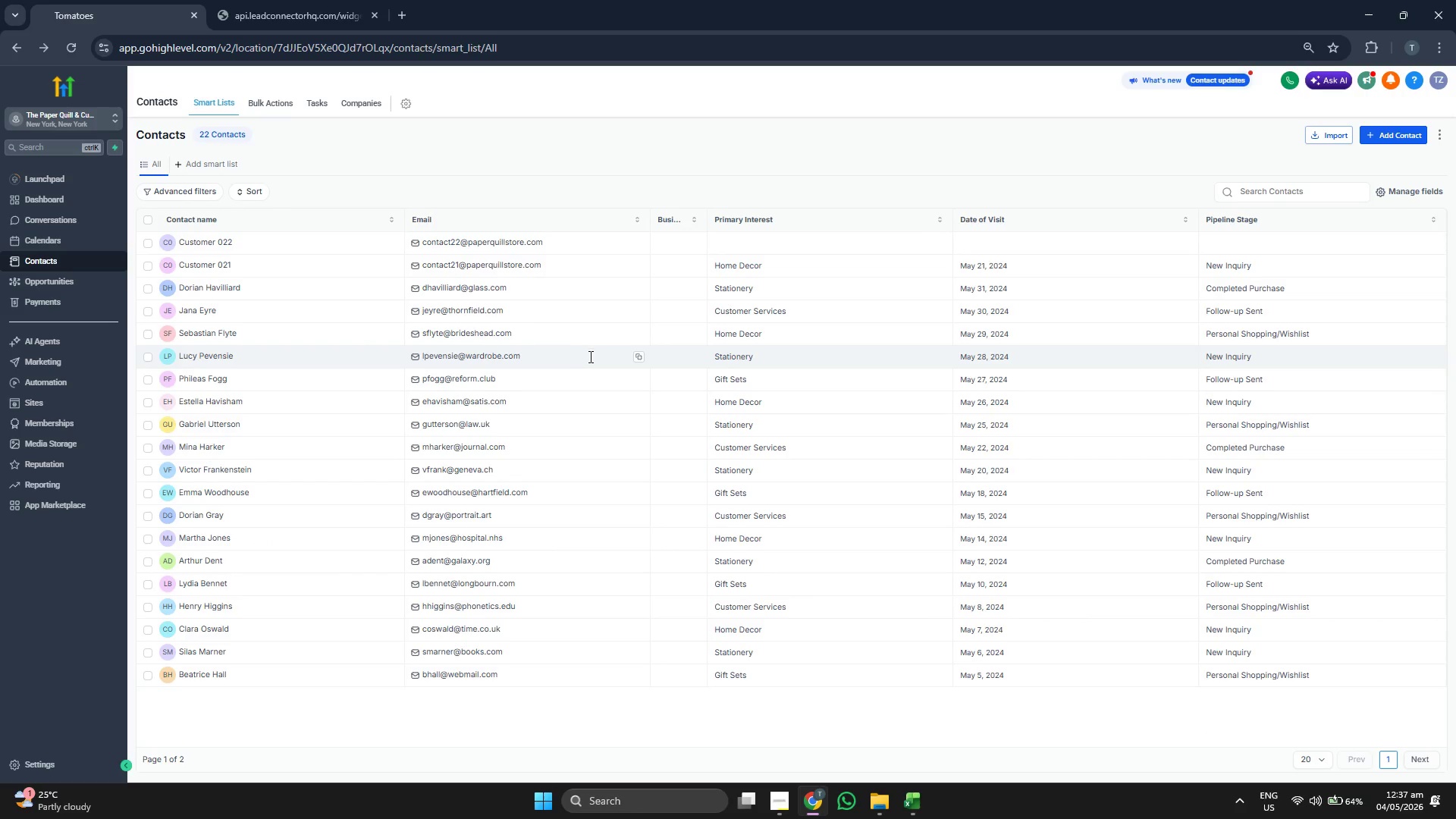 
key(ArrowDown)
 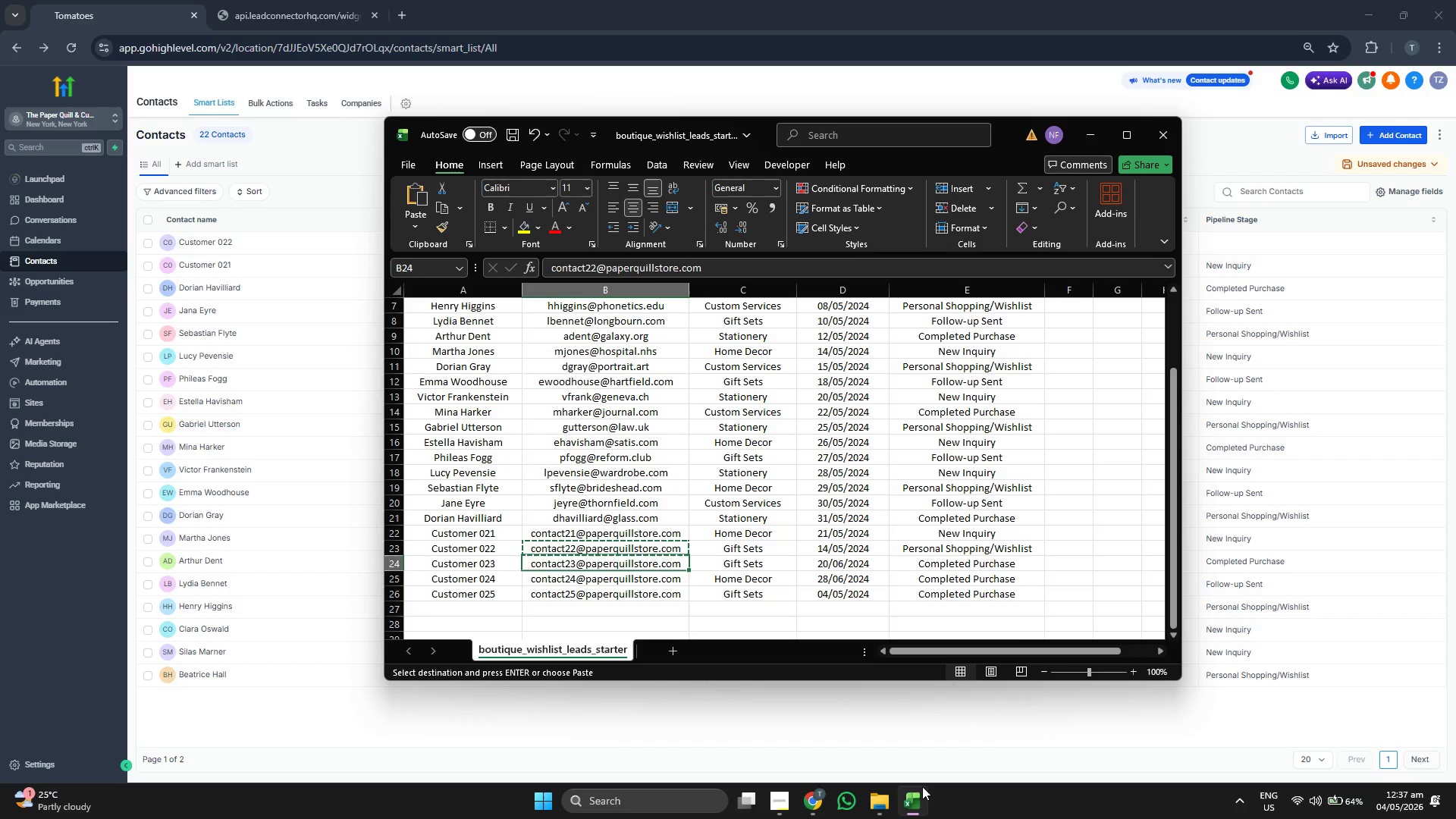 
key(Control+ControlLeft)
 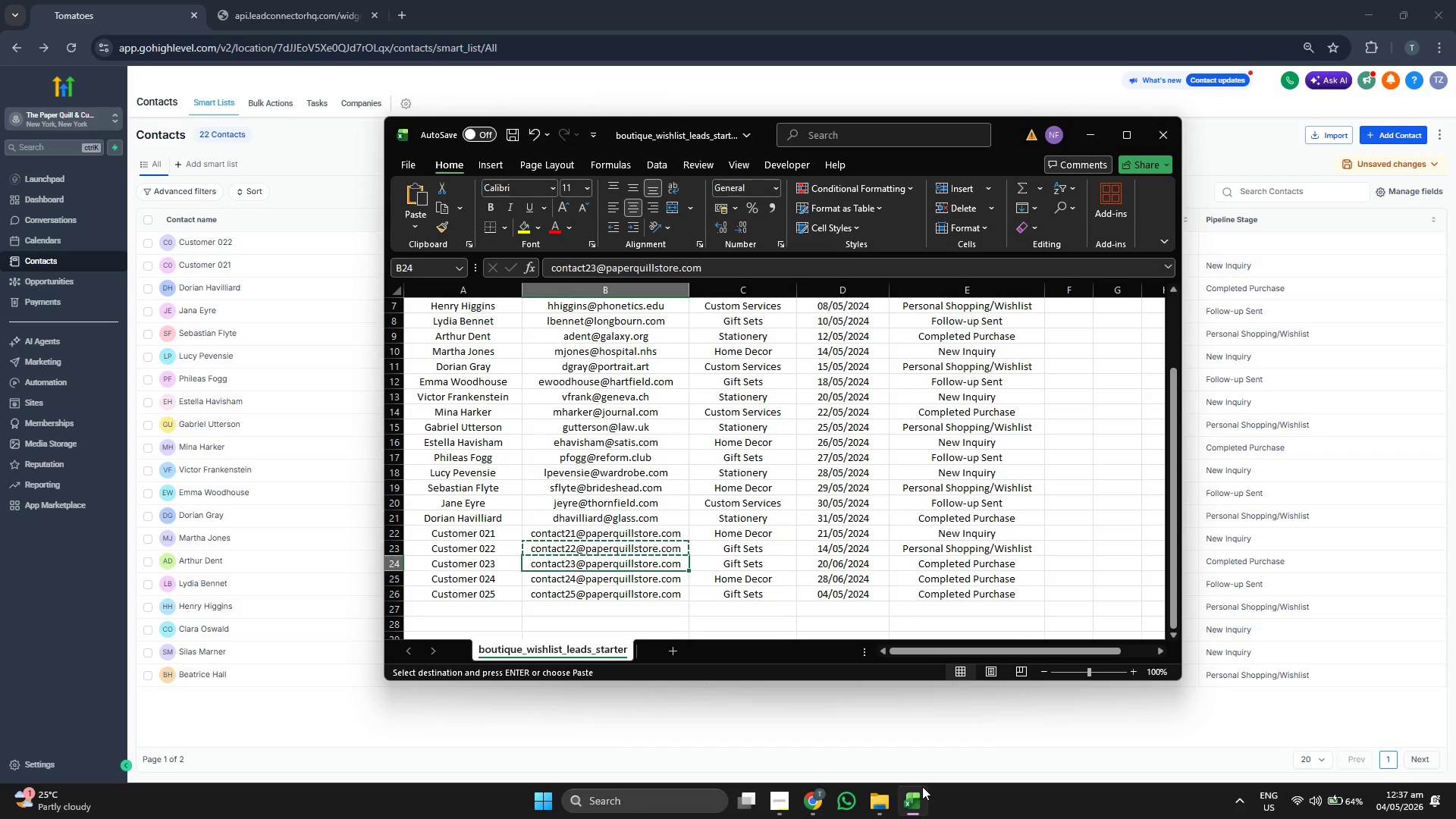 
key(Control+C)
 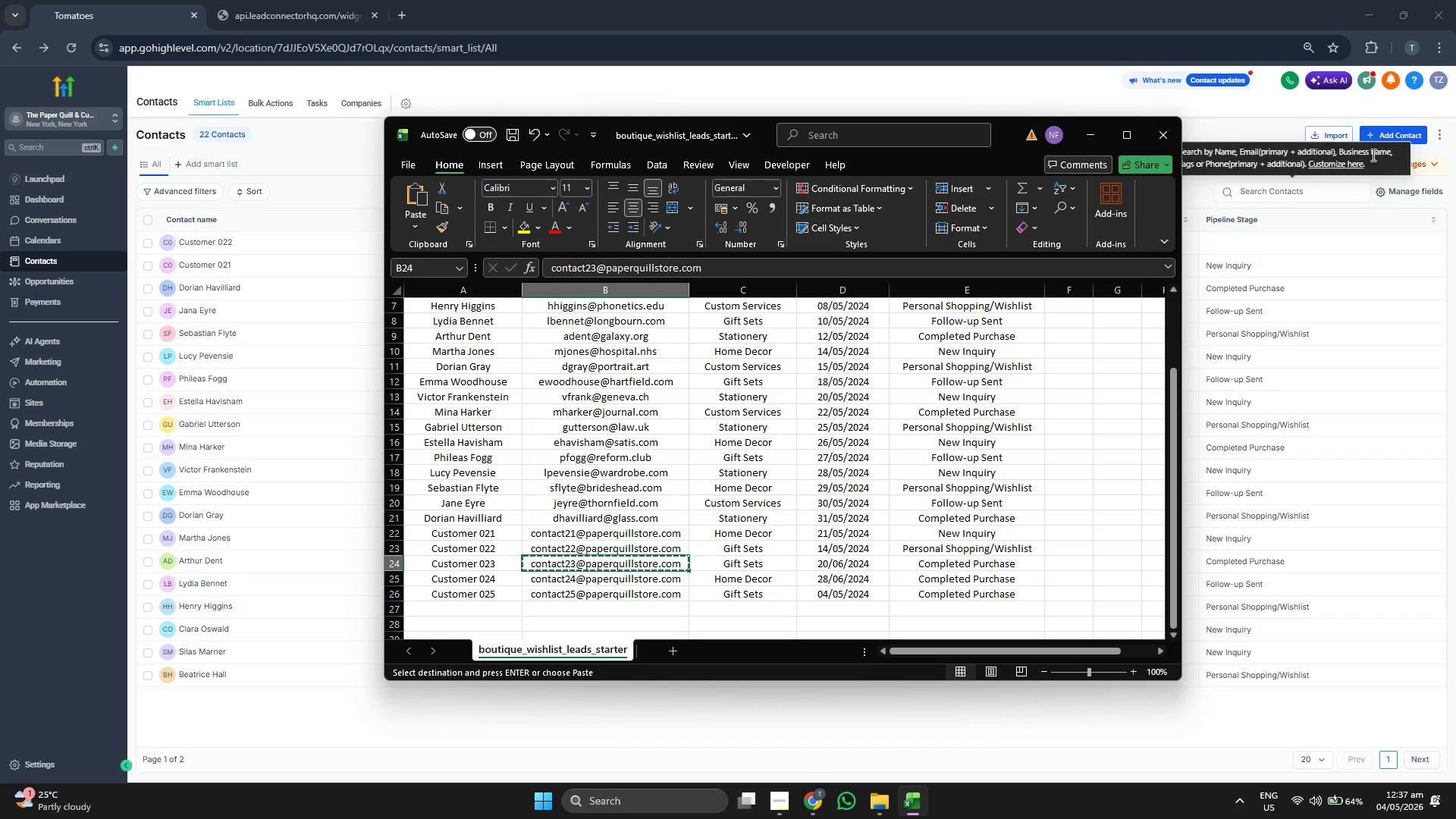 
left_click([1387, 136])
 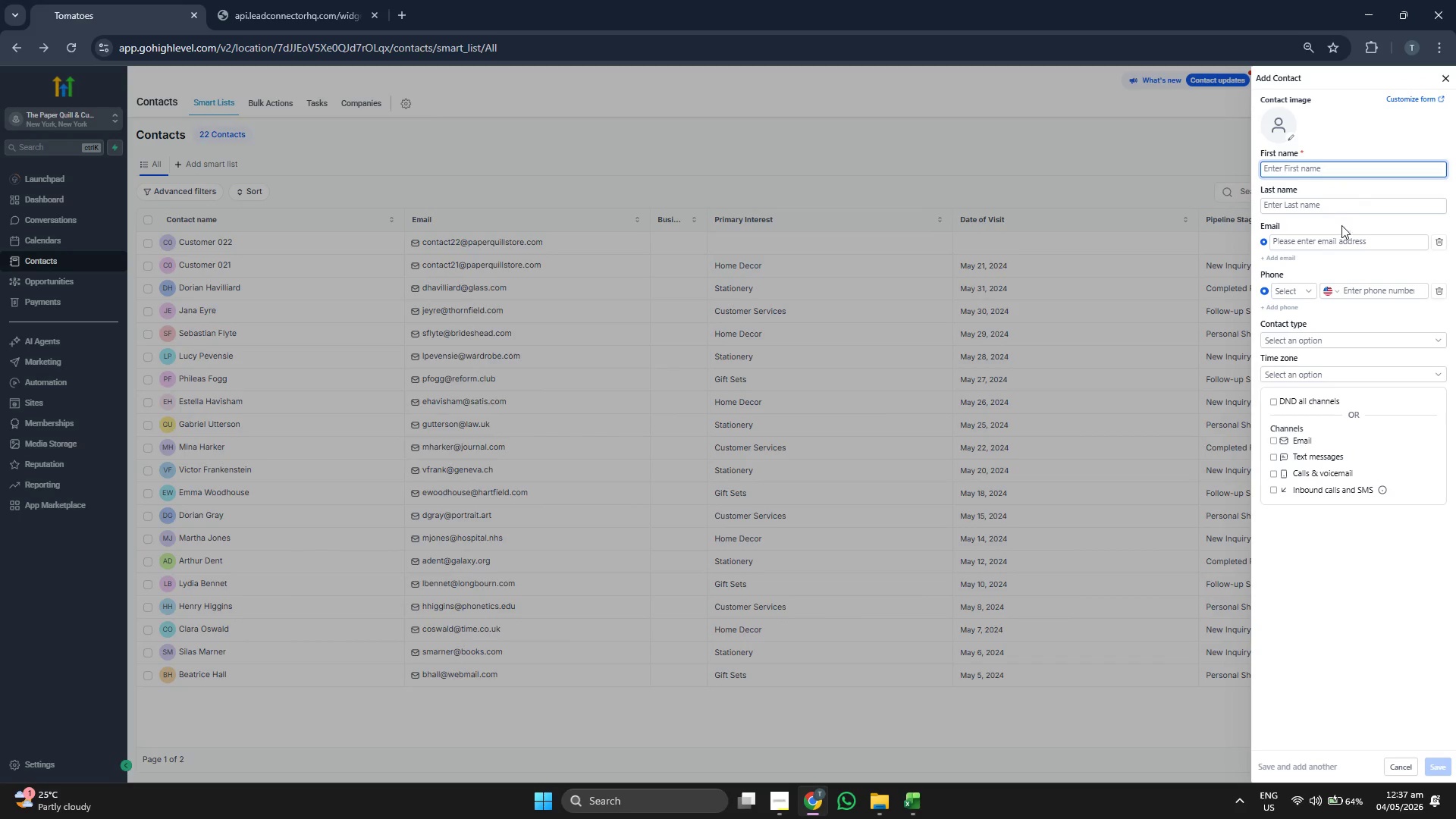 
key(Control+ControlLeft)
 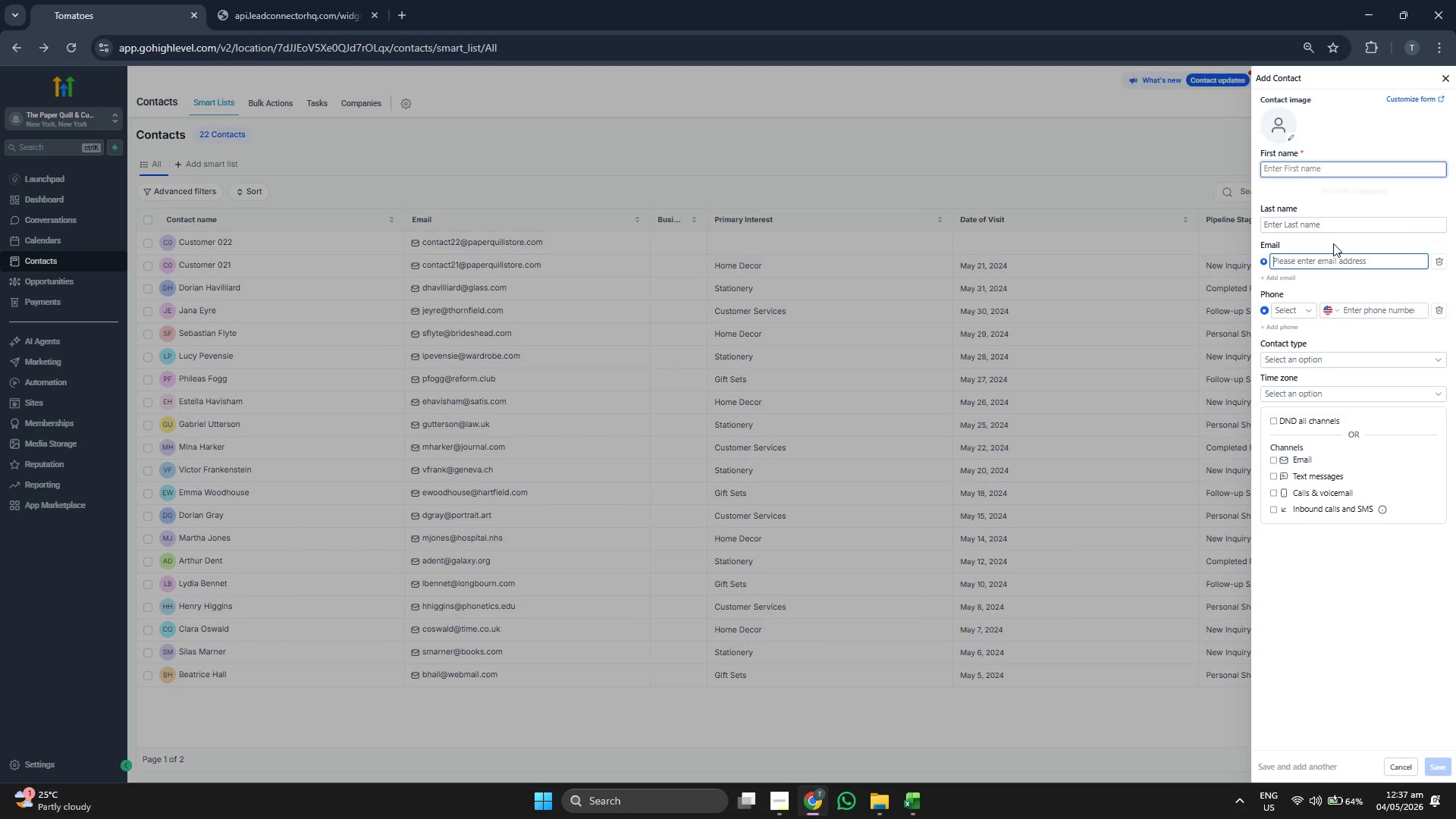 
key(Control+V)
 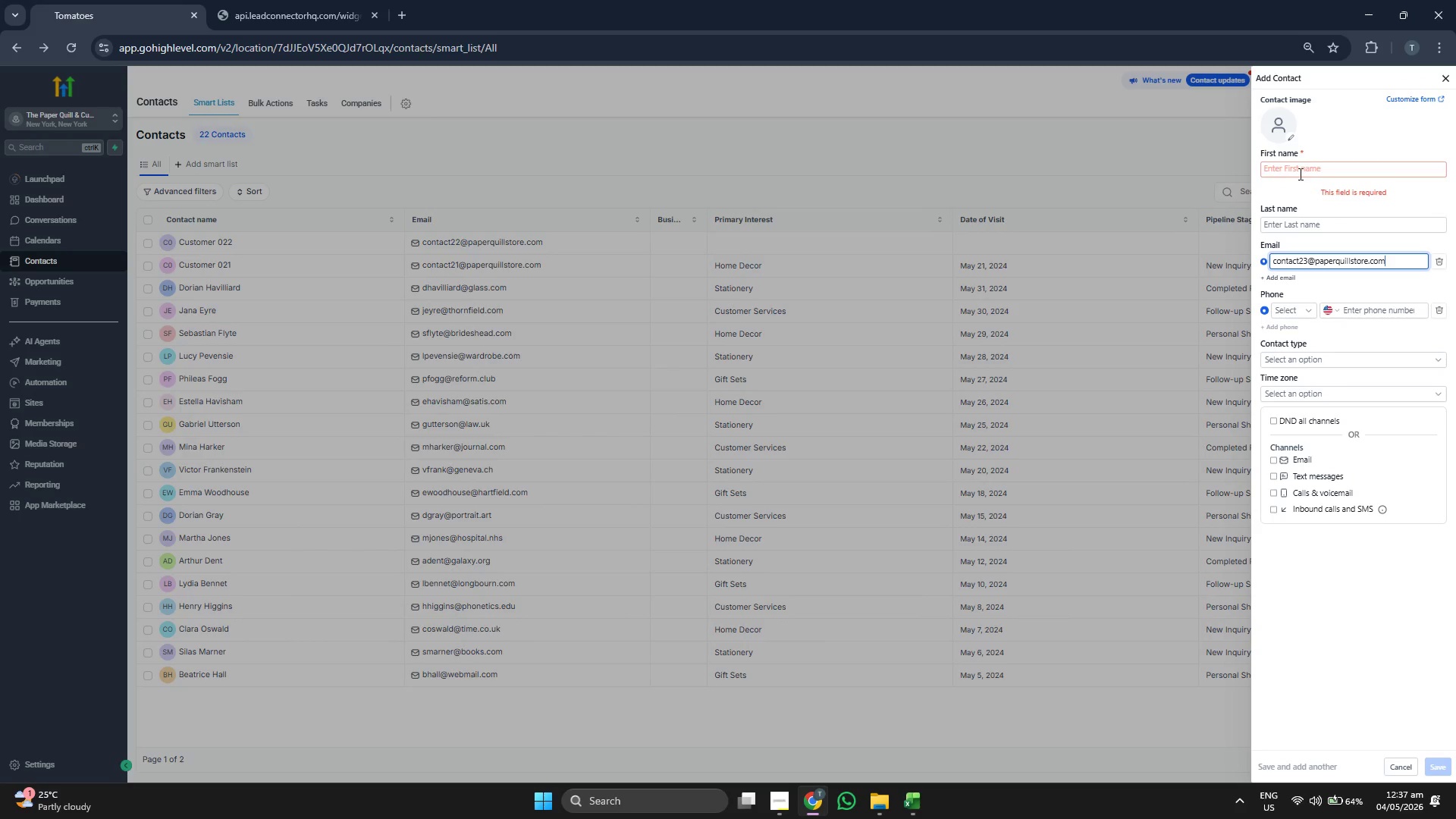 
left_click([1301, 158])
 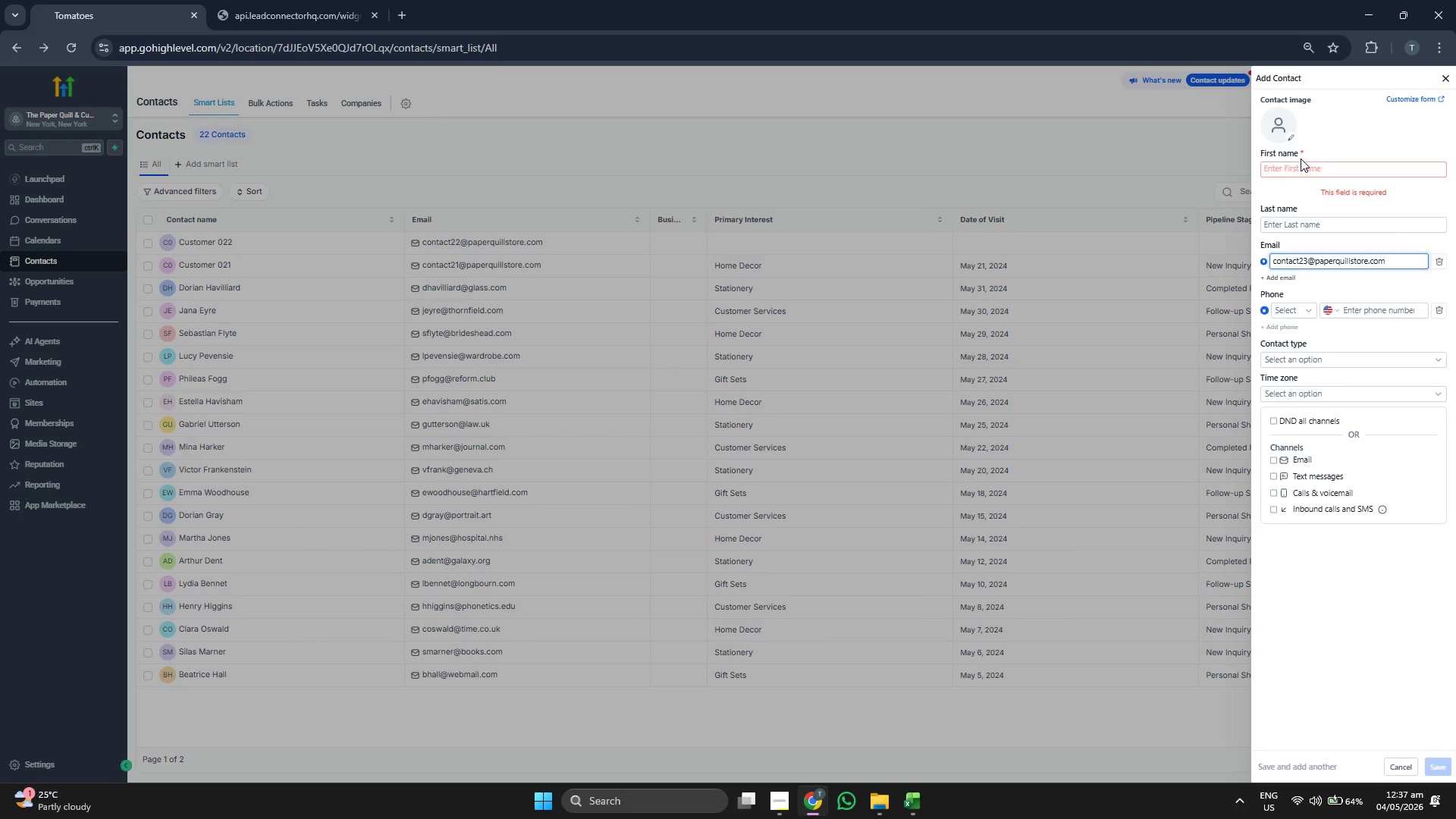 
type(Cc)
key(Backspace)
type(Customer)
key(Tab)
type(023)
 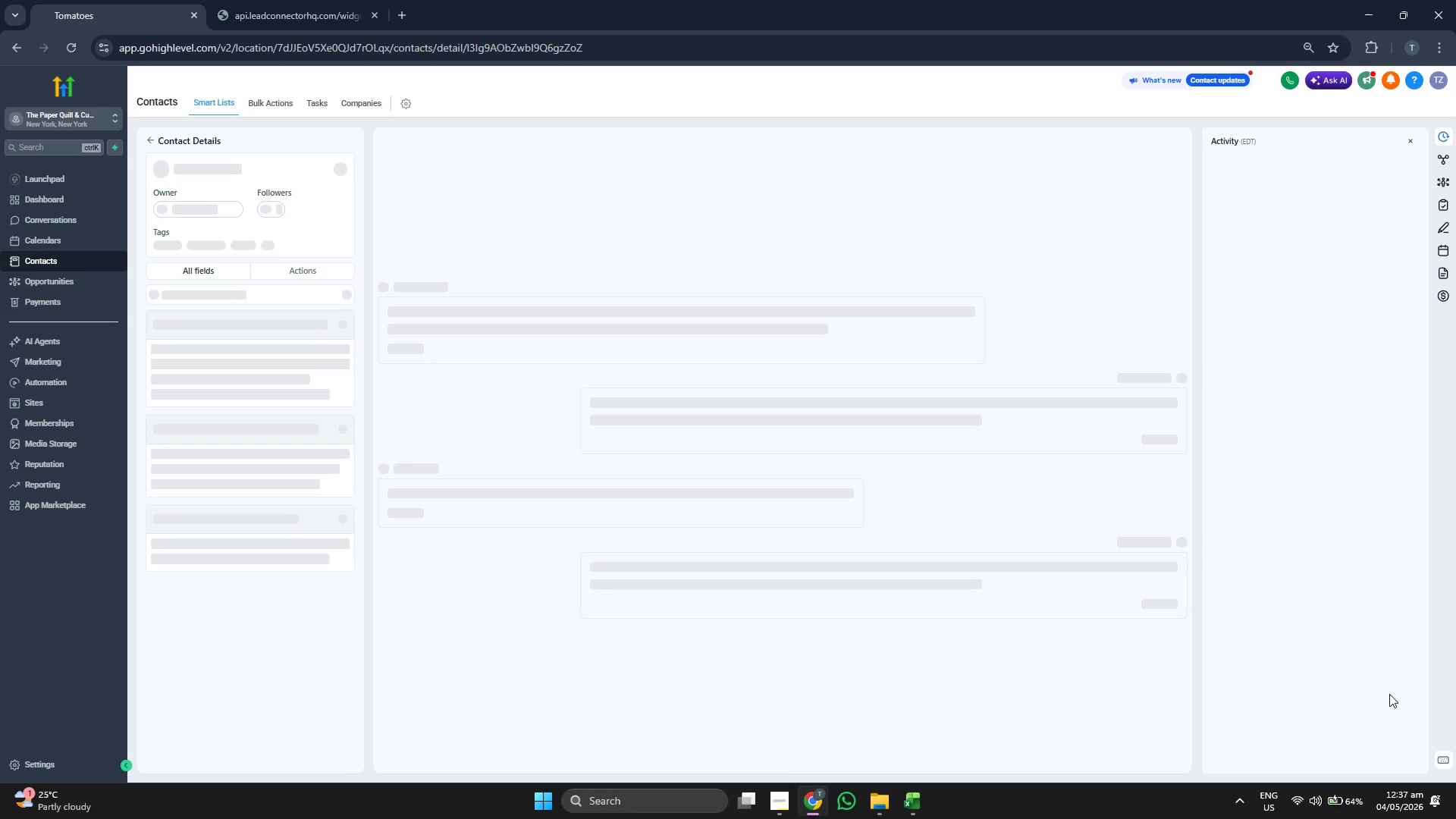 
wait(5.17)
 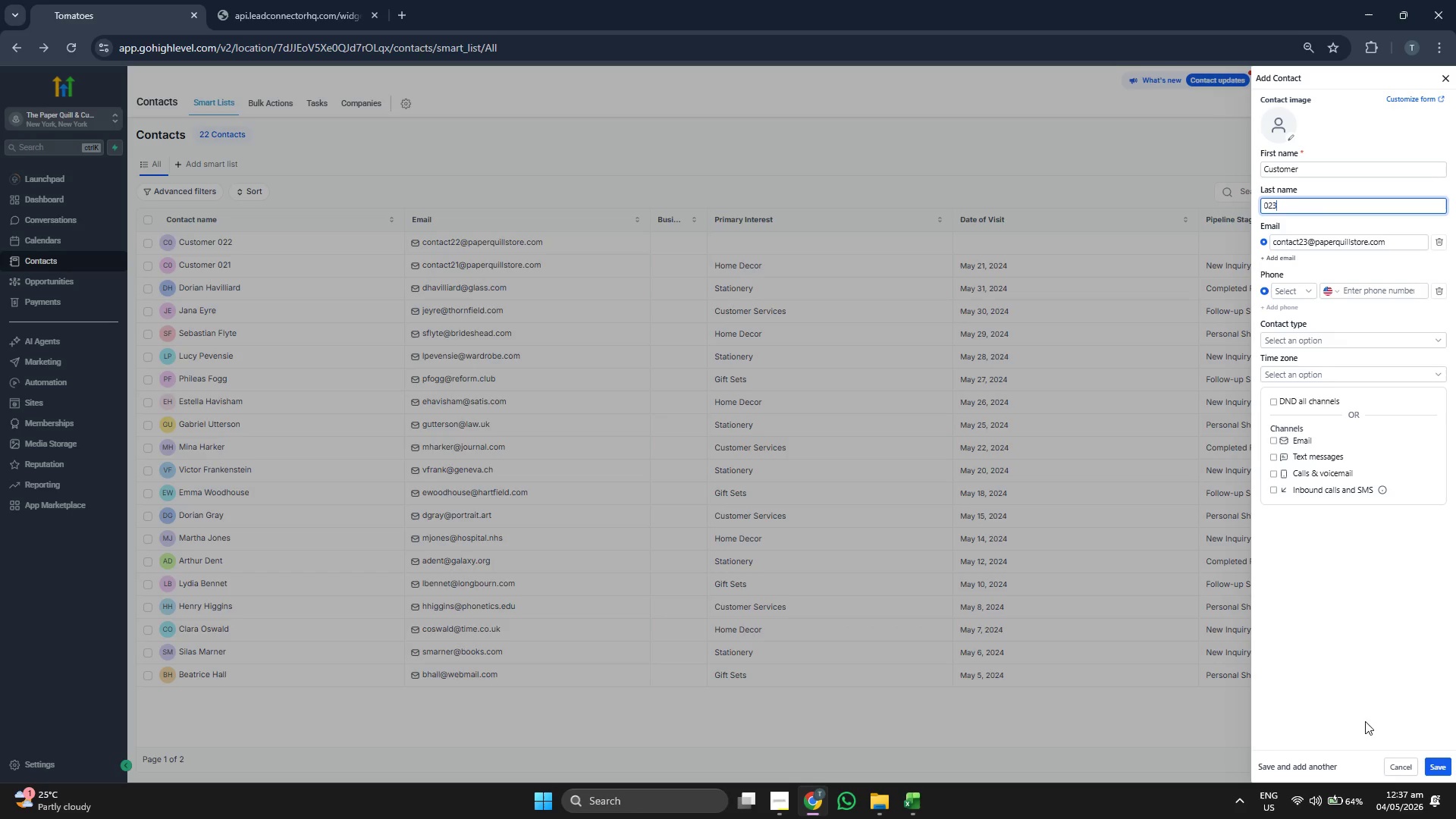 
scroll: coordinate [291, 409], scroll_direction: down, amount: 2.0
 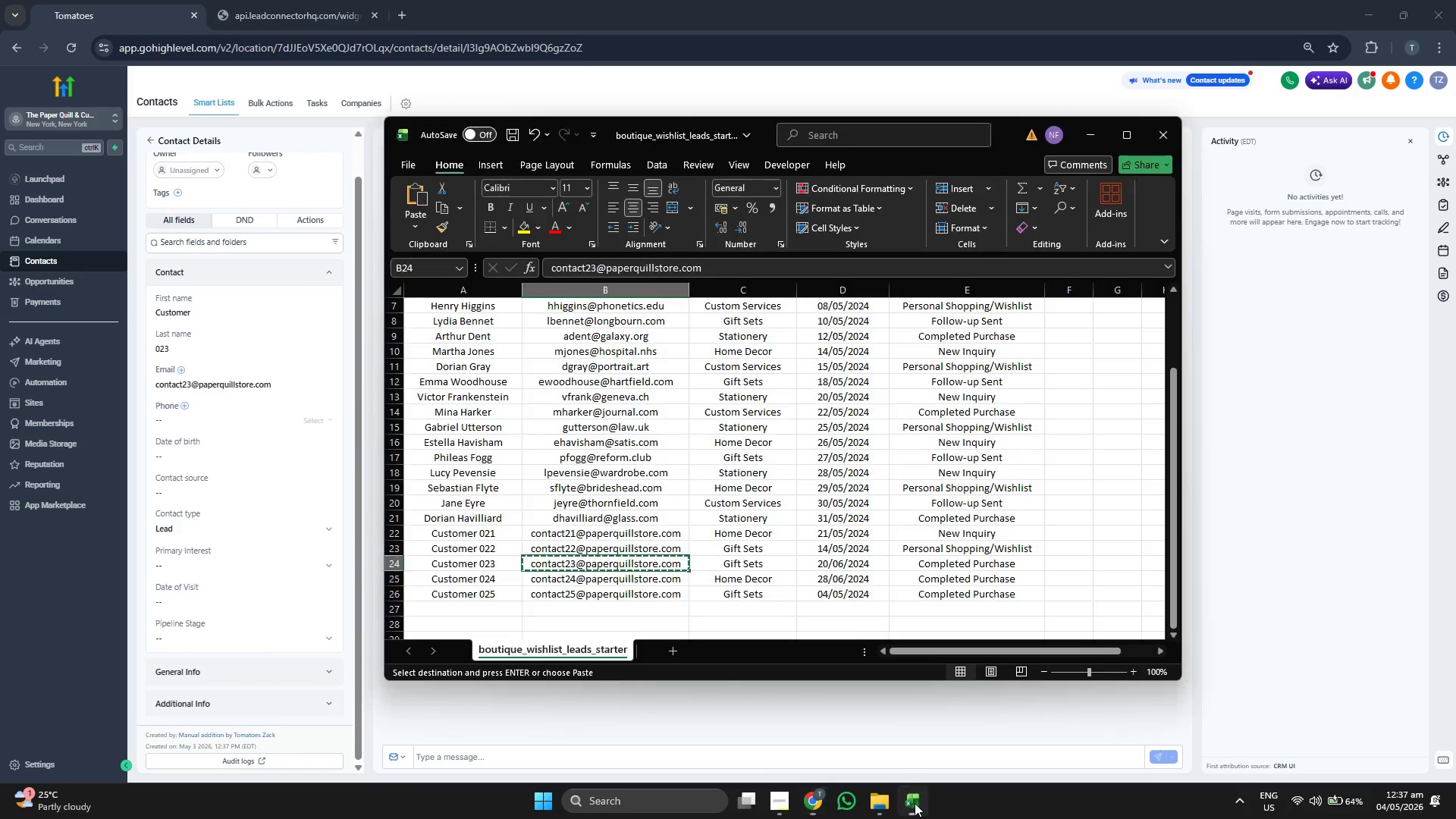 
key(ArrowRight)
 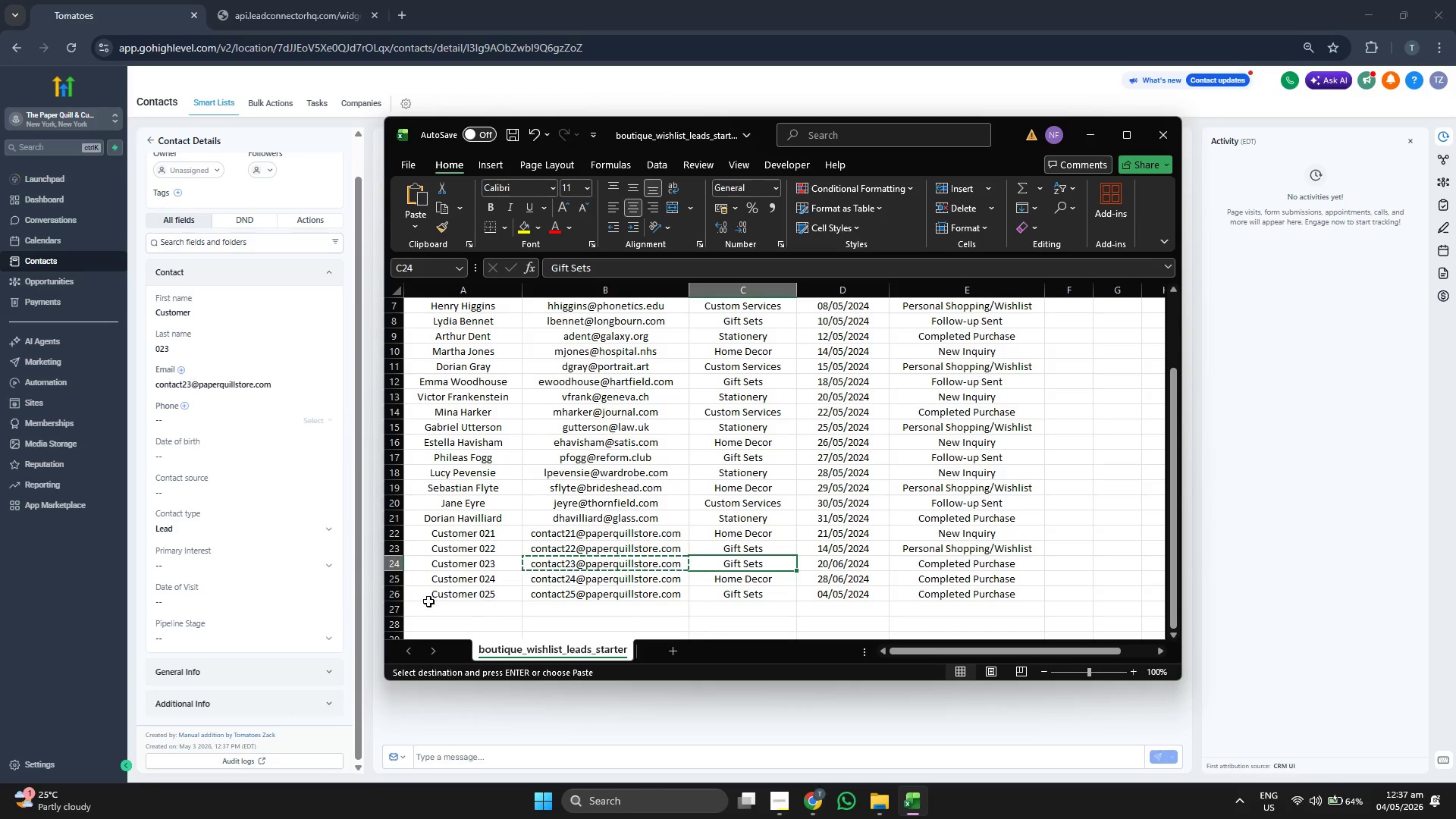 
left_click([218, 565])
 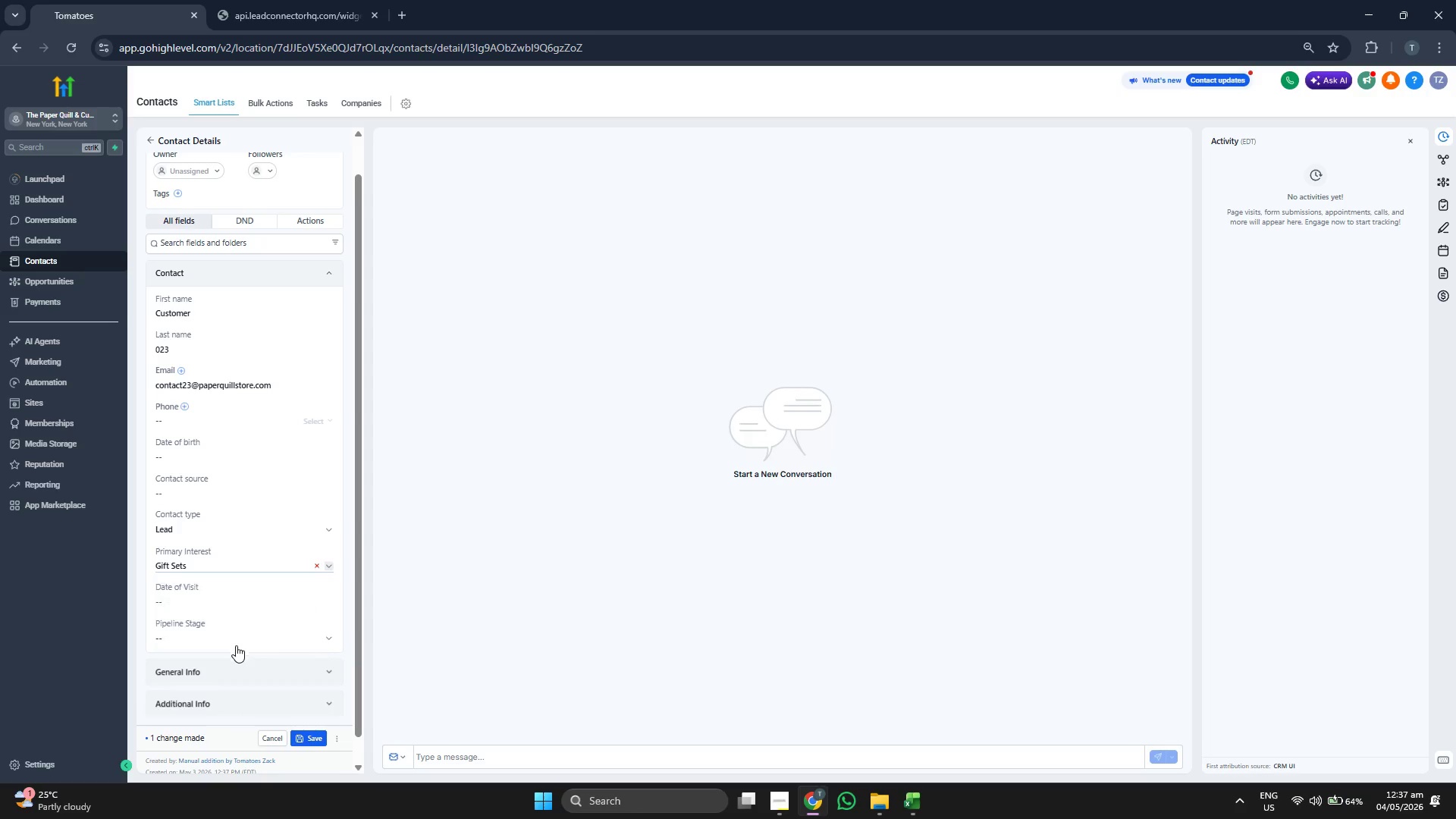 
double_click([237, 641])
 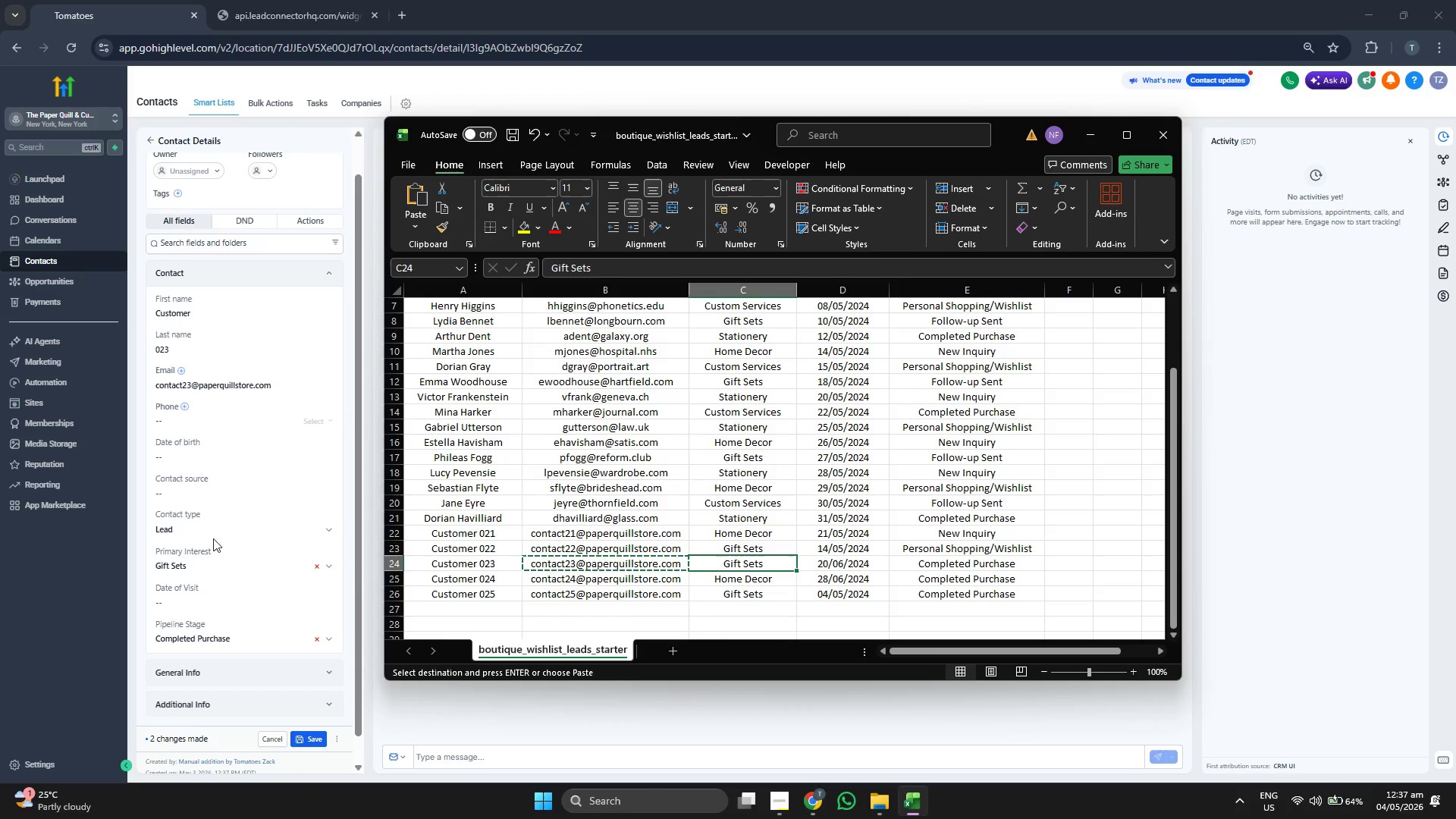 
left_click([233, 405])
 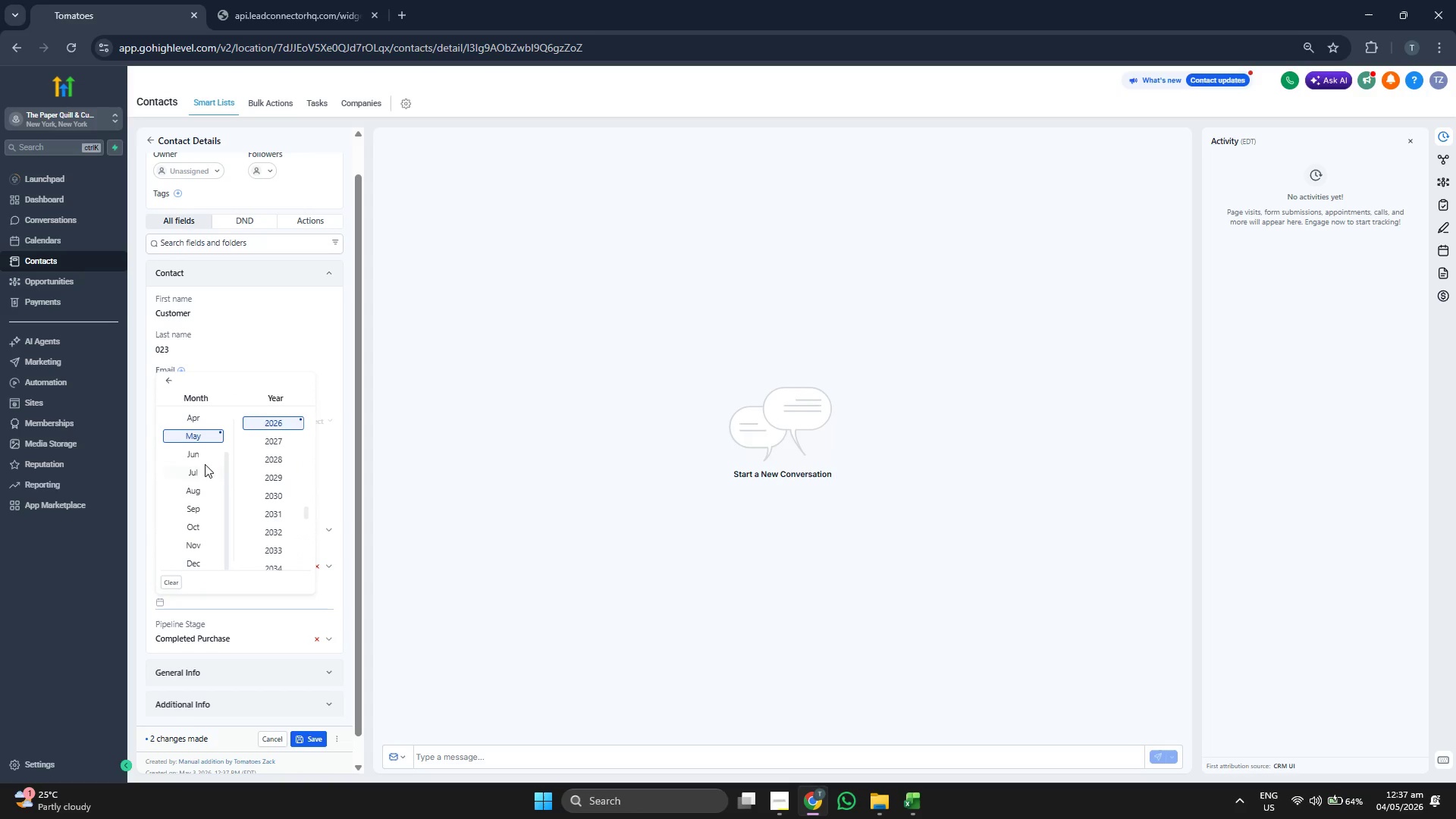 
left_click([202, 456])
 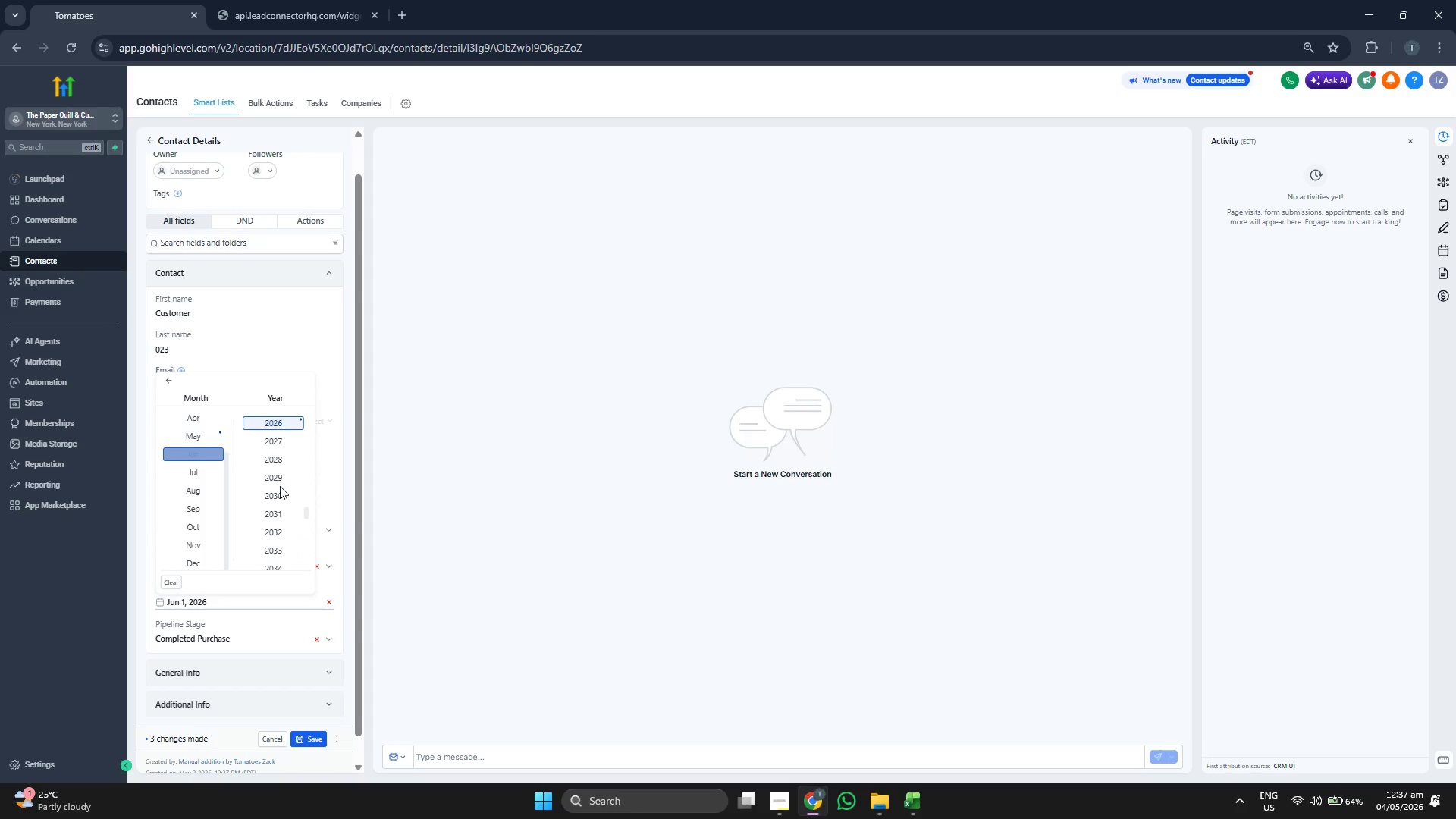 
scroll: coordinate [296, 490], scroll_direction: up, amount: 1.0
 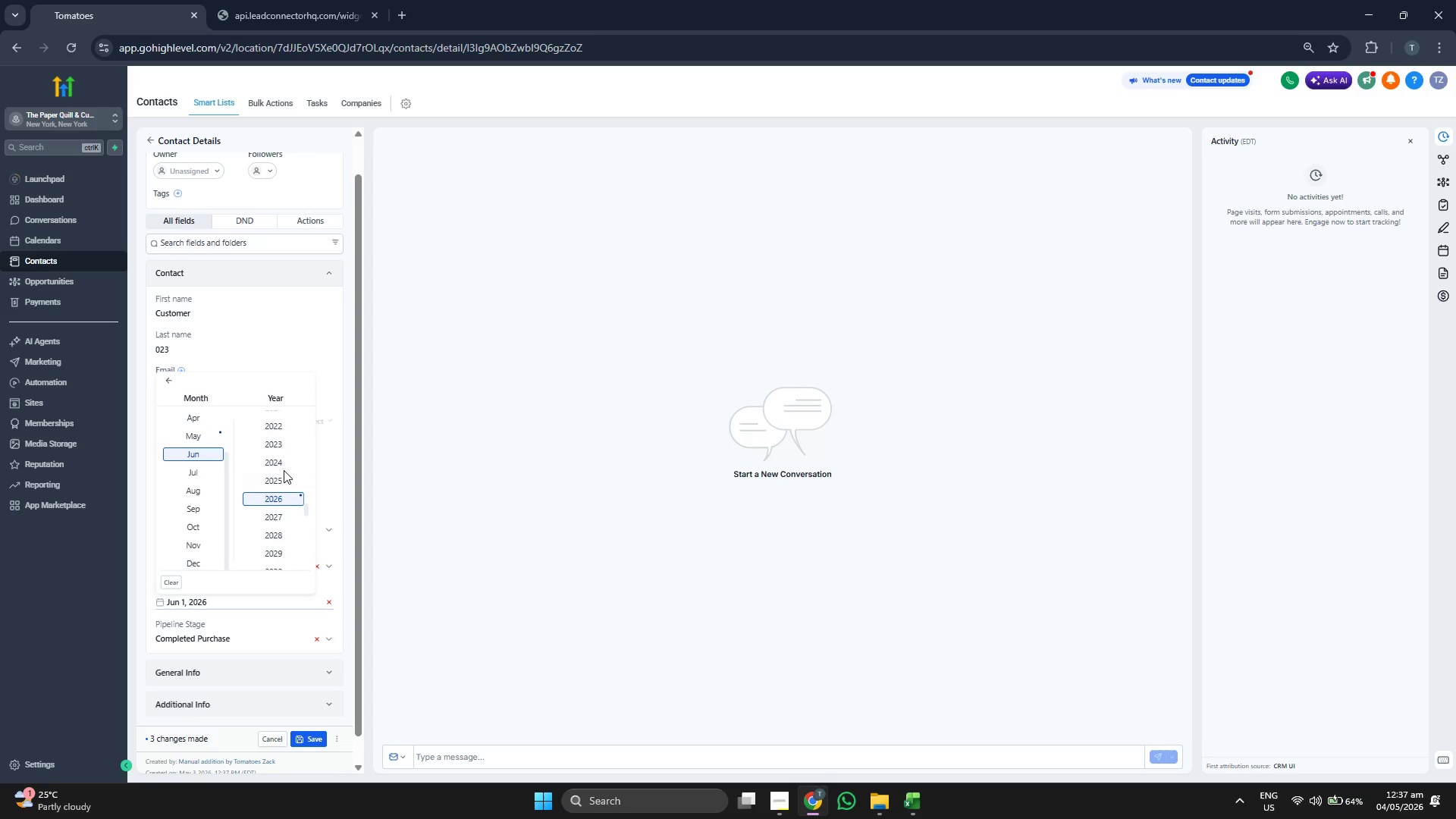 
left_click([284, 469])
 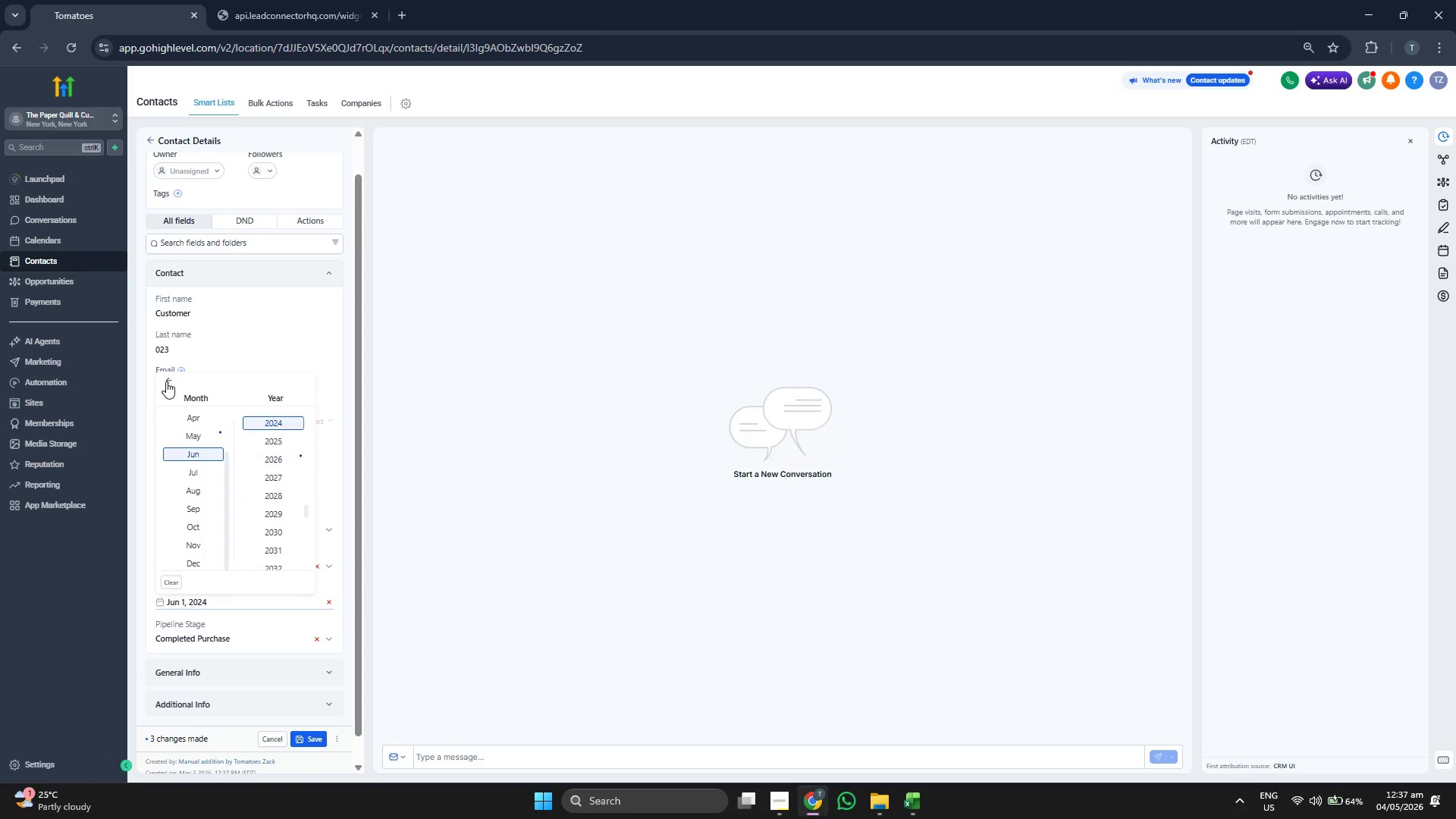 
left_click([165, 381])
 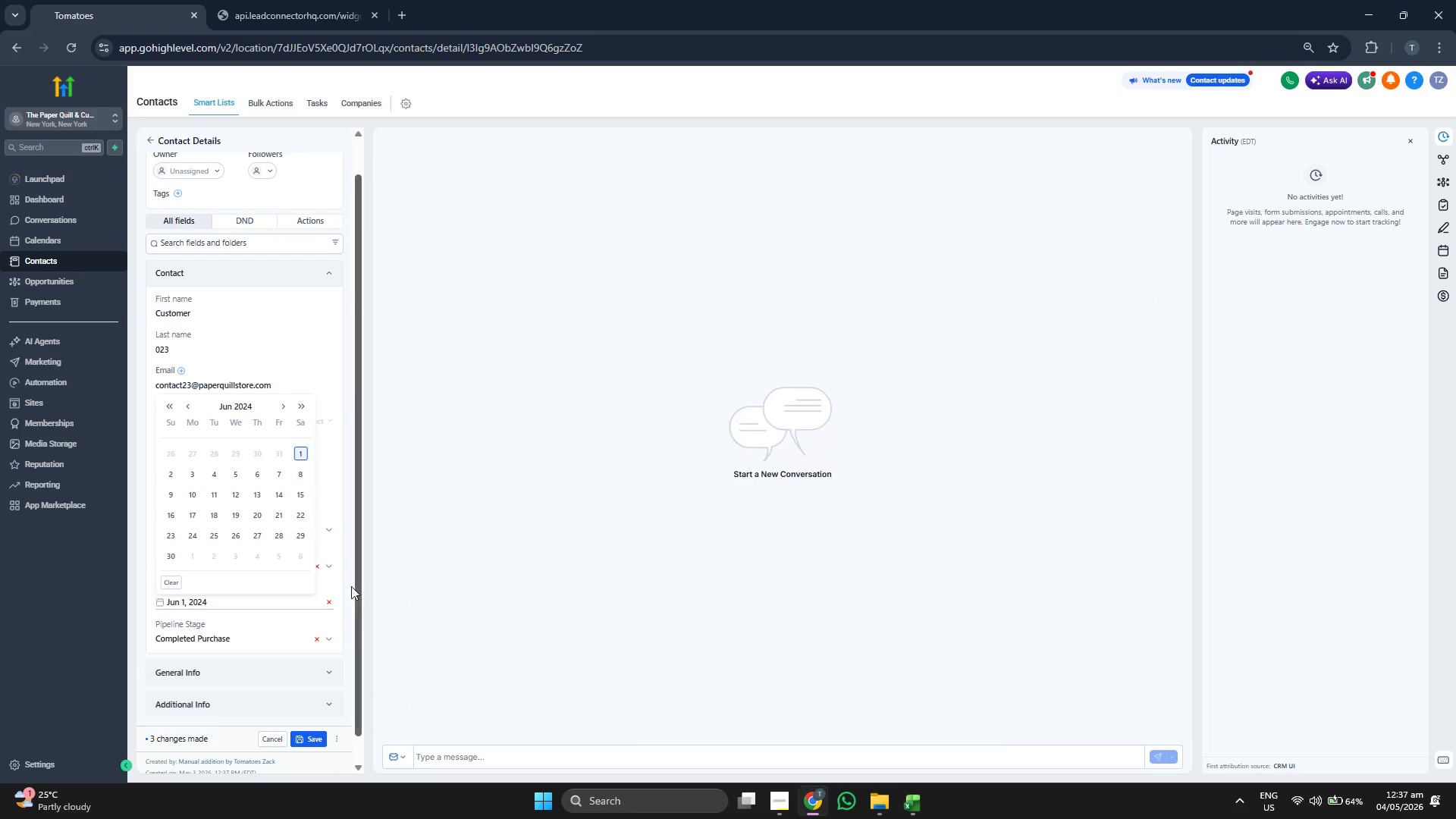 
wait(5.88)
 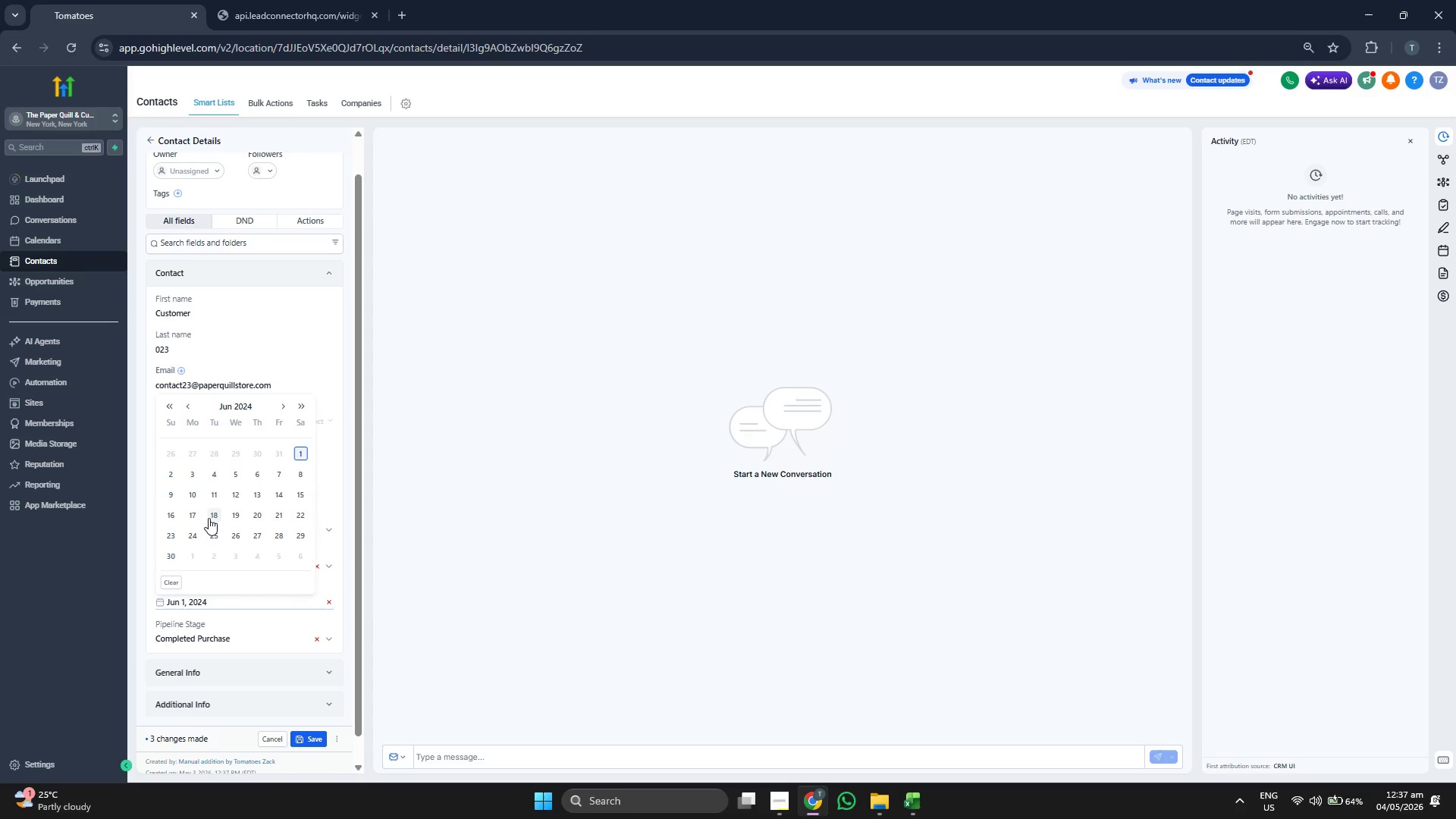 
left_click([261, 516])
 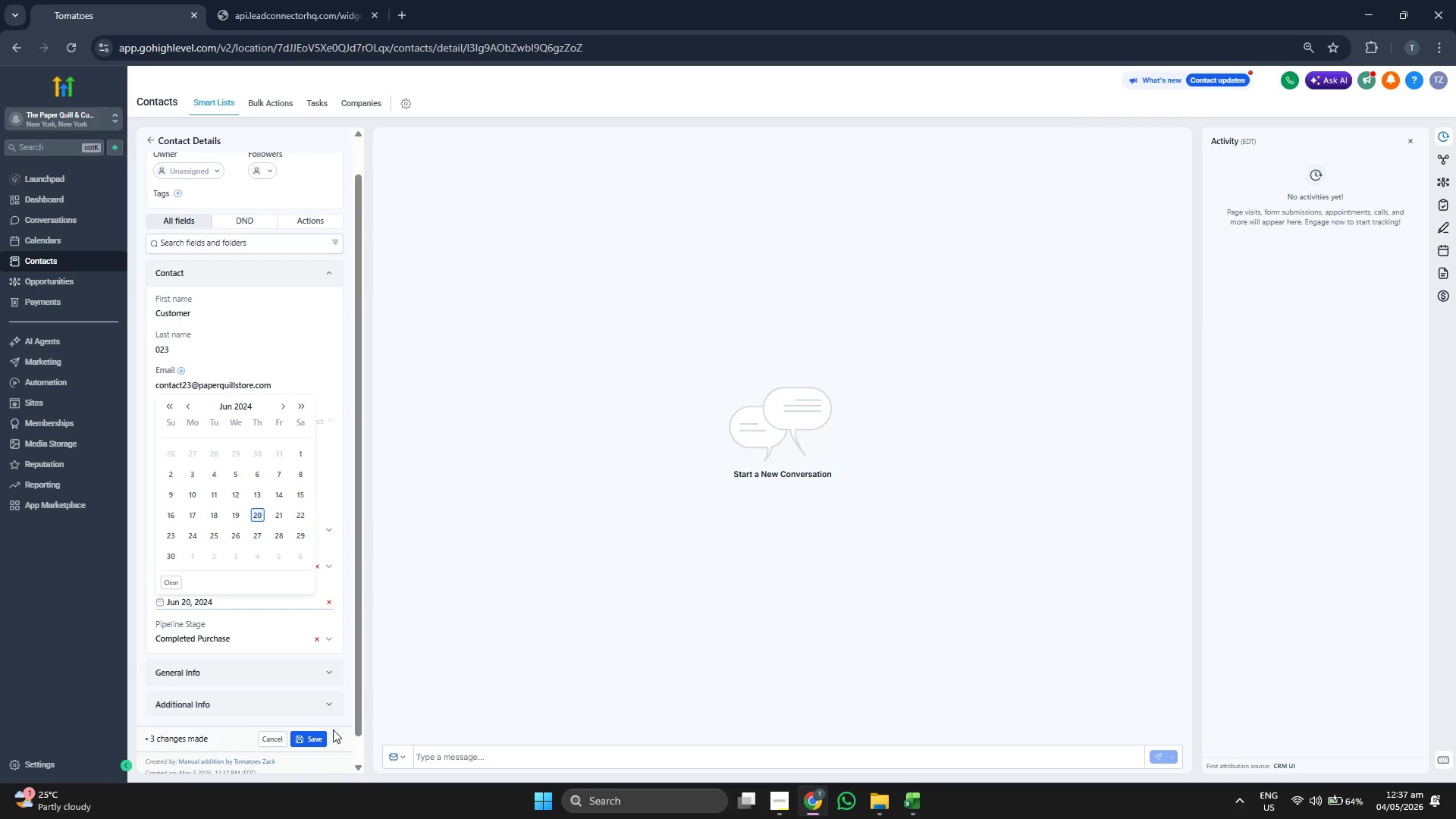 
left_click([322, 739])
 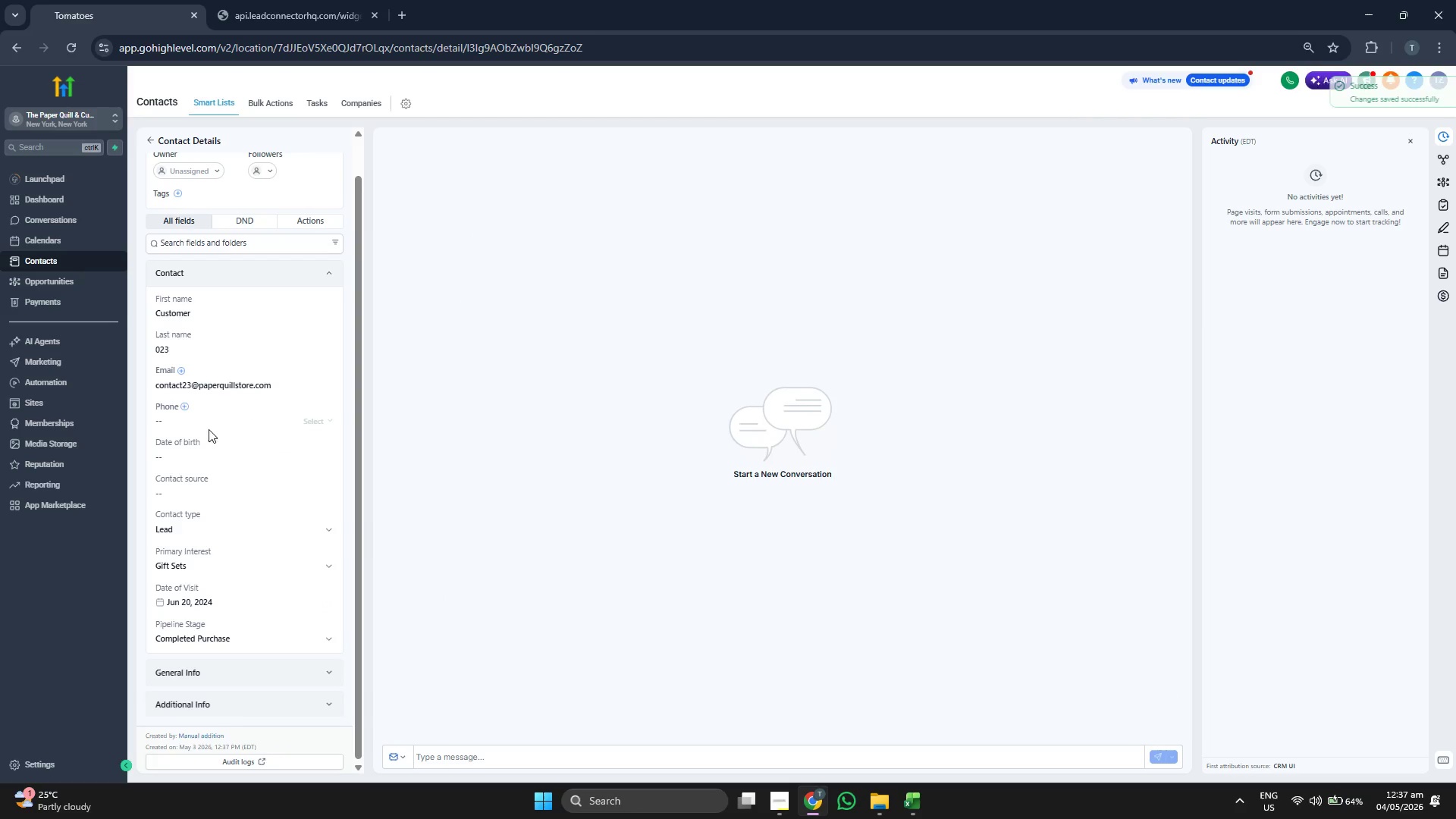 
scroll: coordinate [242, 429], scroll_direction: up, amount: 2.0
 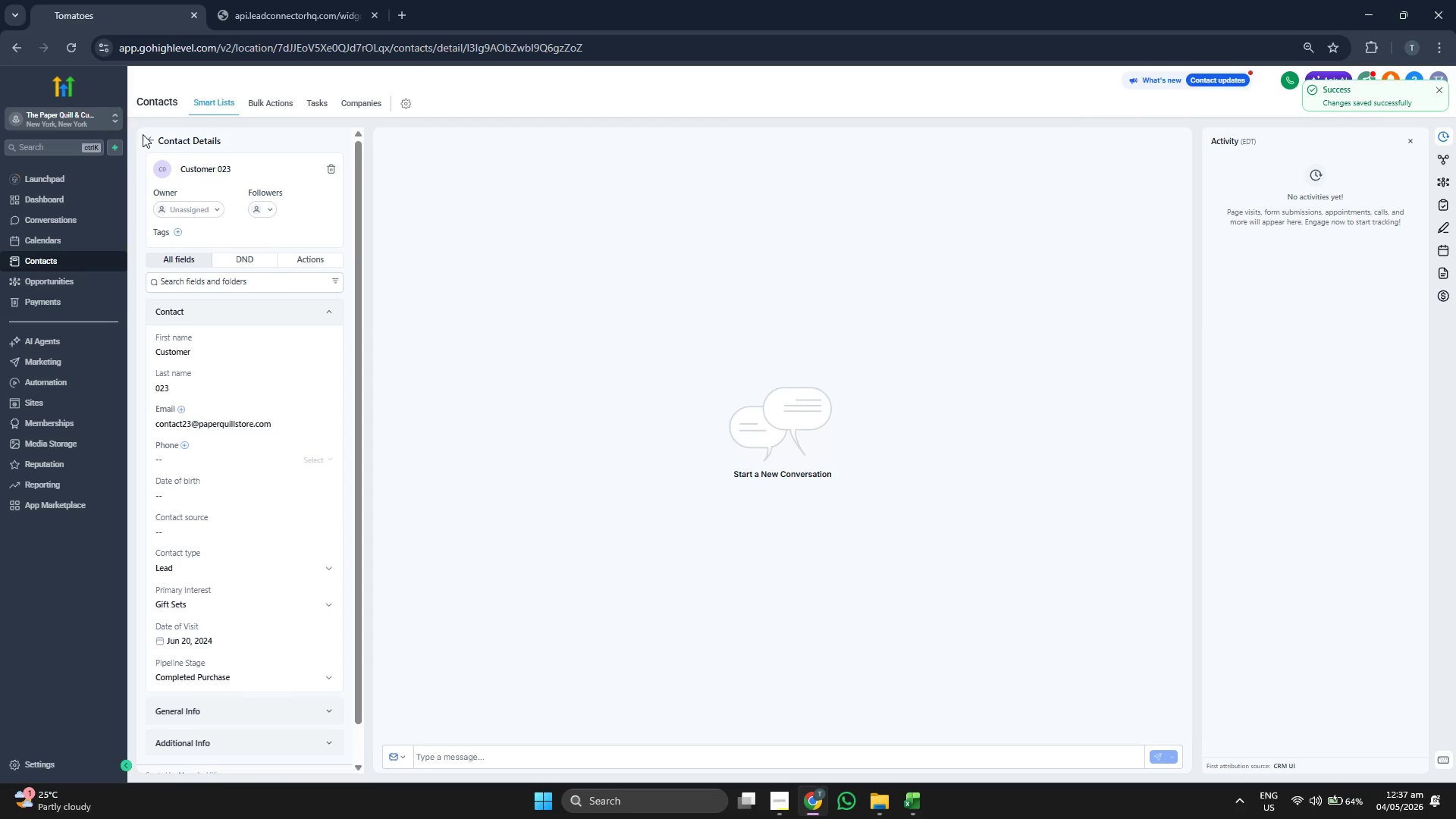 
left_click([147, 140])
 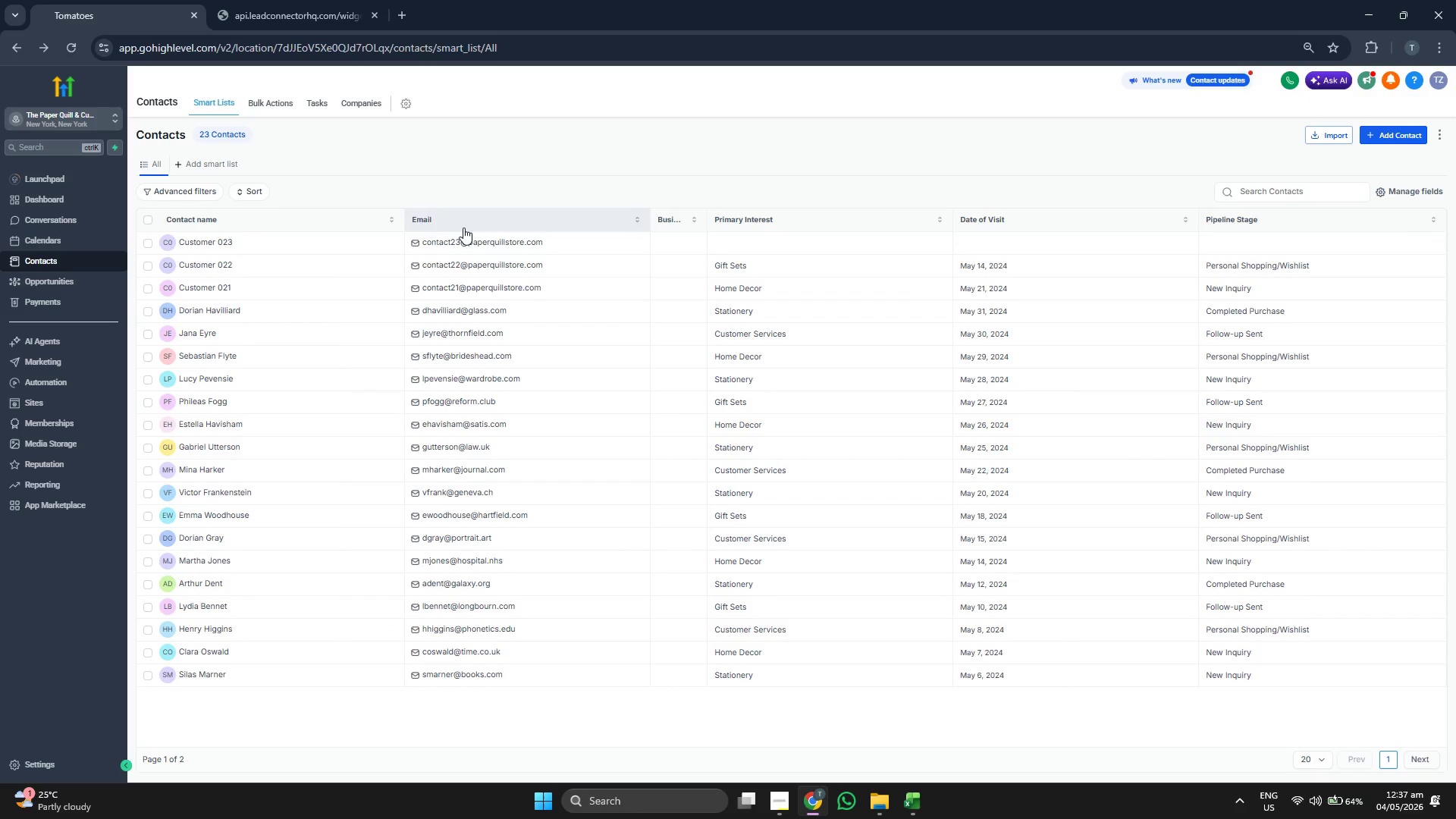 
left_click([1409, 135])
 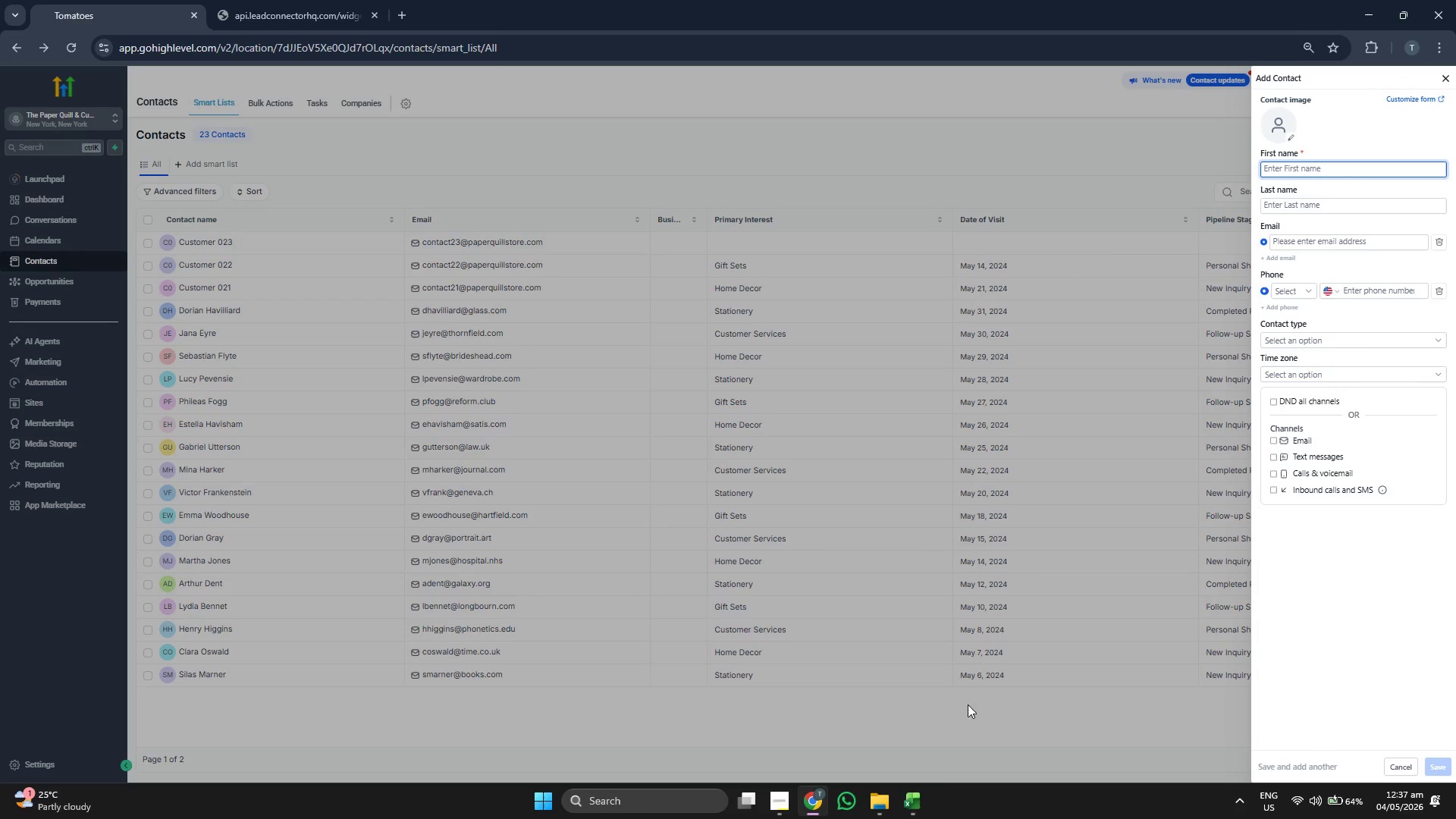 
left_click([918, 811])
 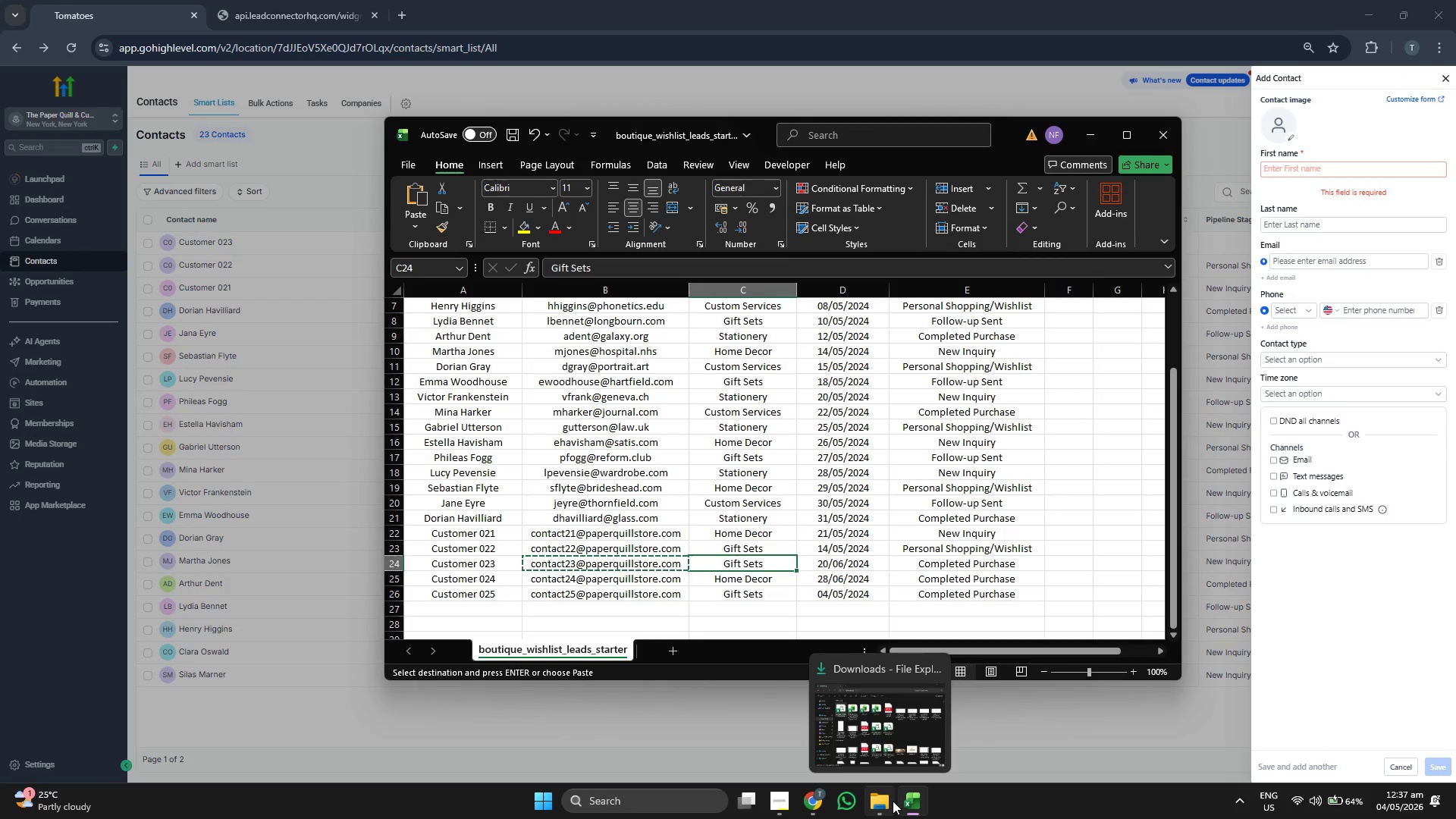 
key(ArrowDown)
 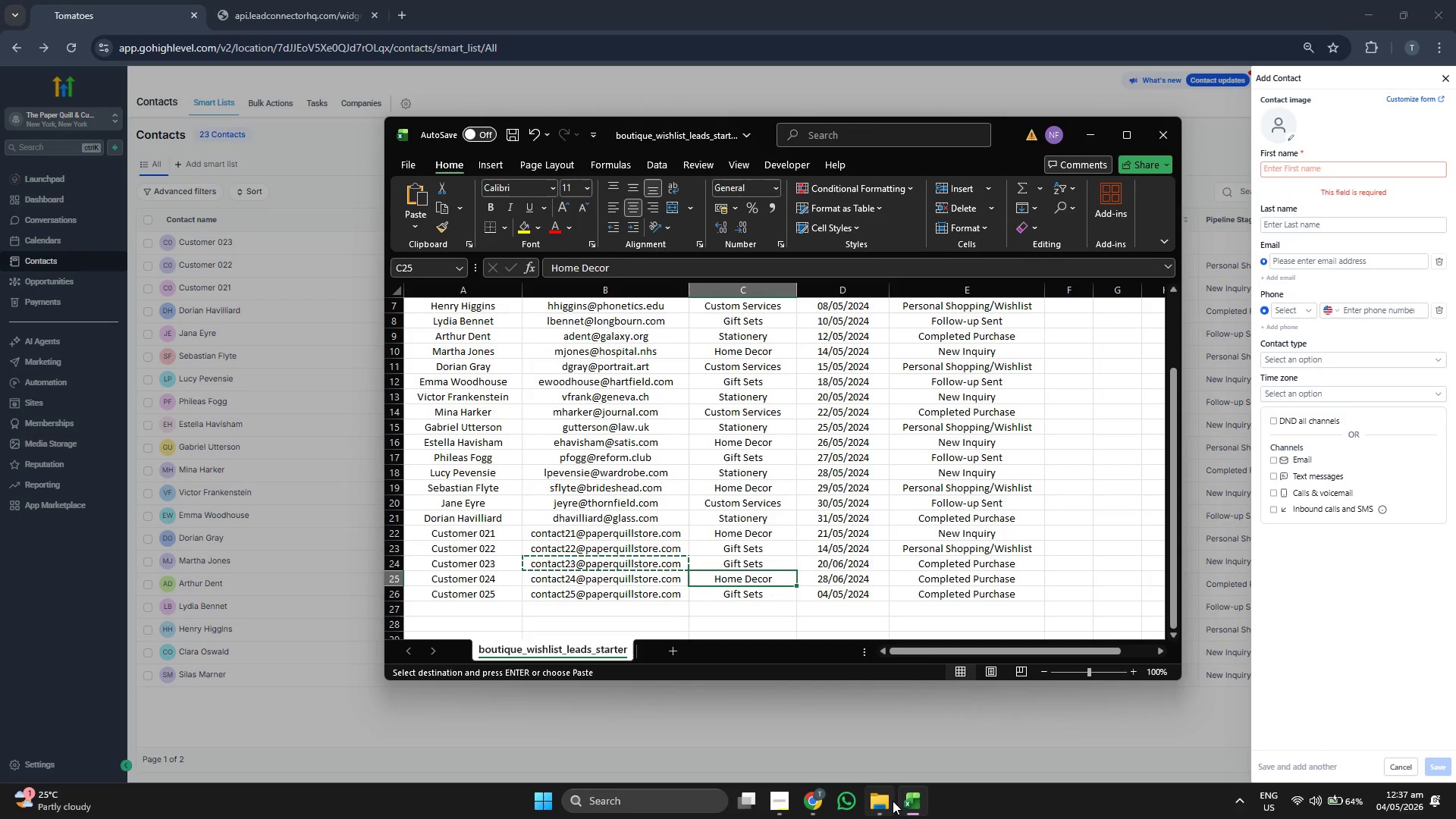 
key(ArrowLeft)
 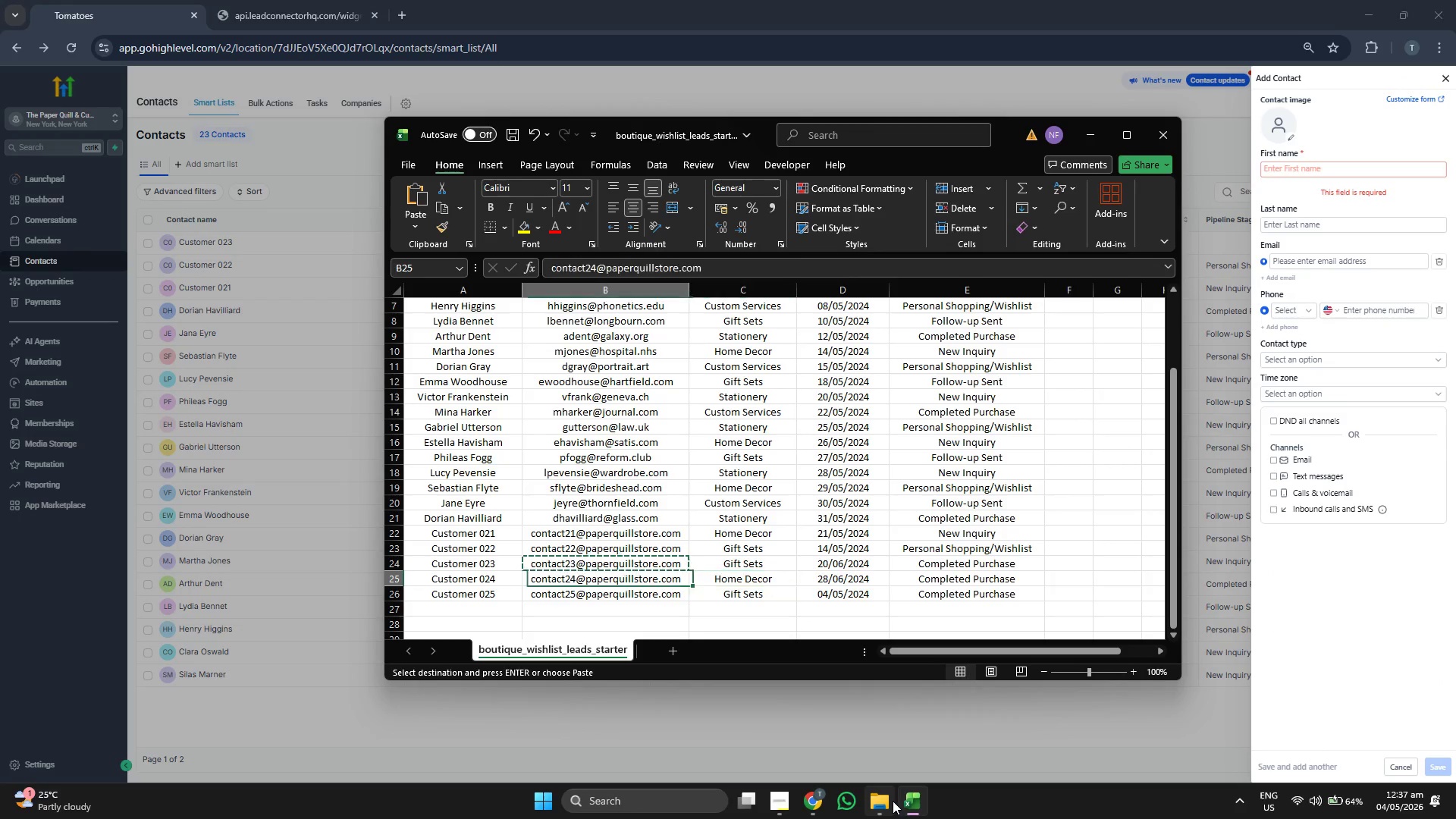 
key(Control+C)
 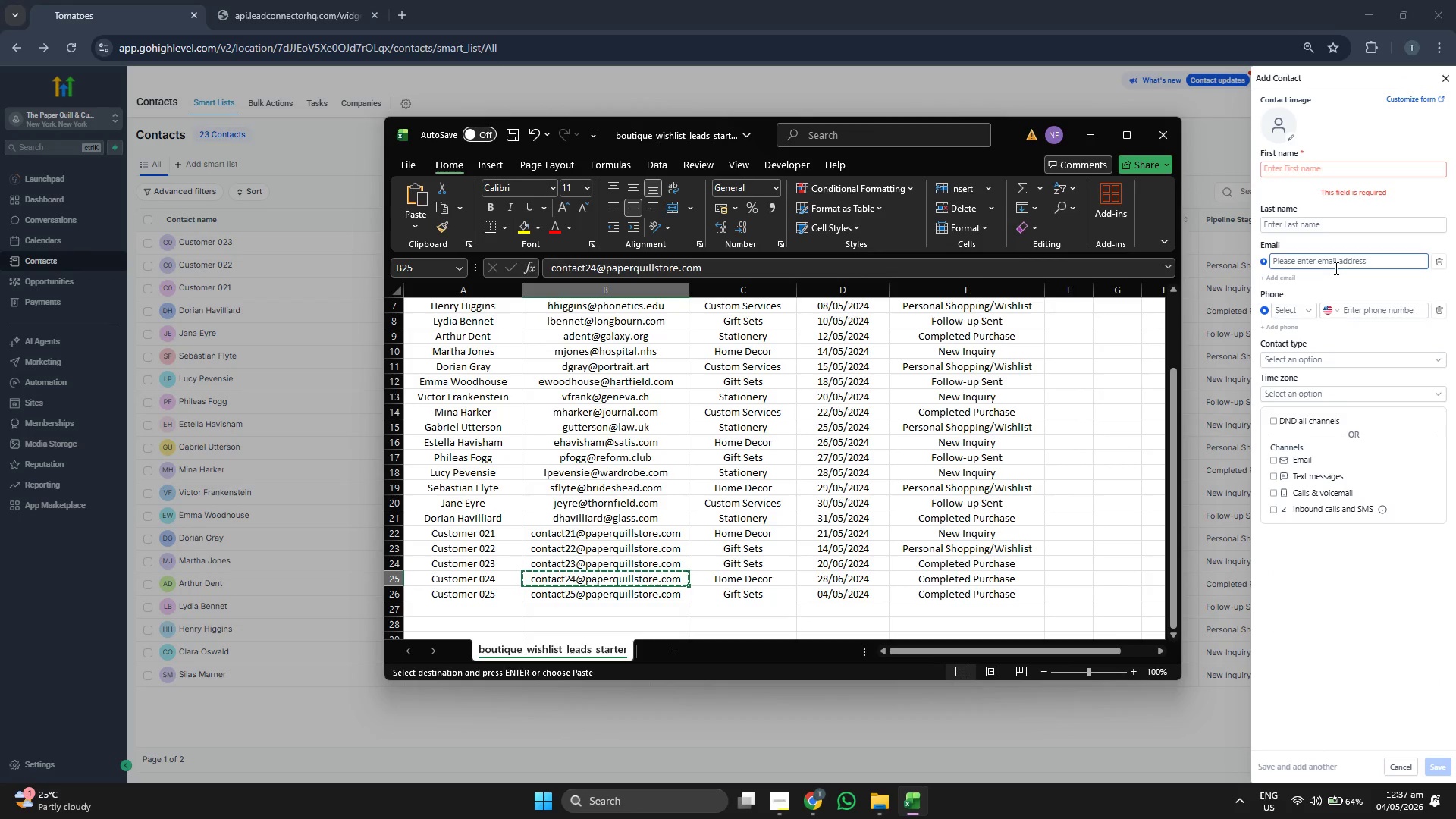 
left_click([1335, 268])
 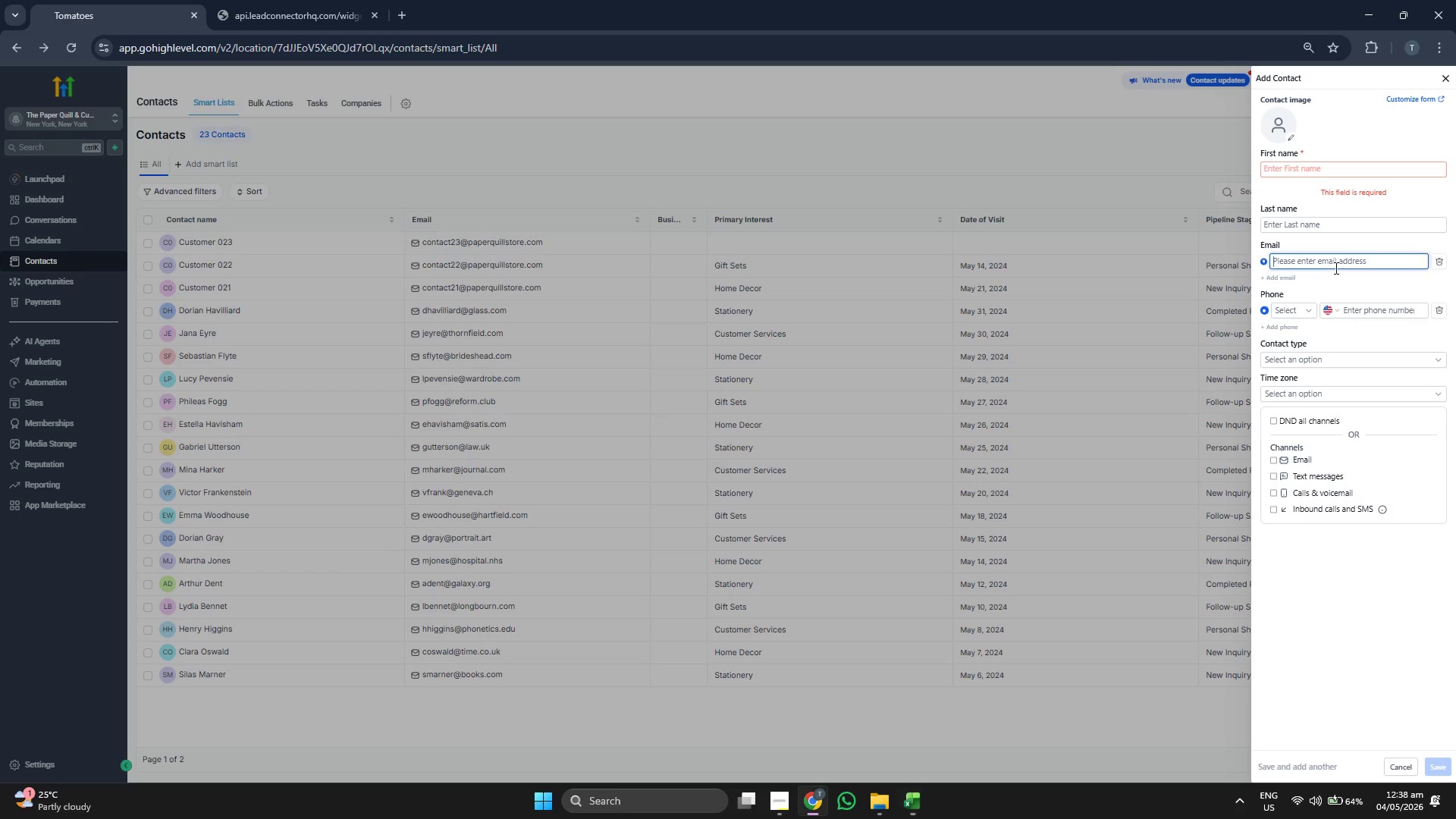 
key(Control+ControlLeft)
 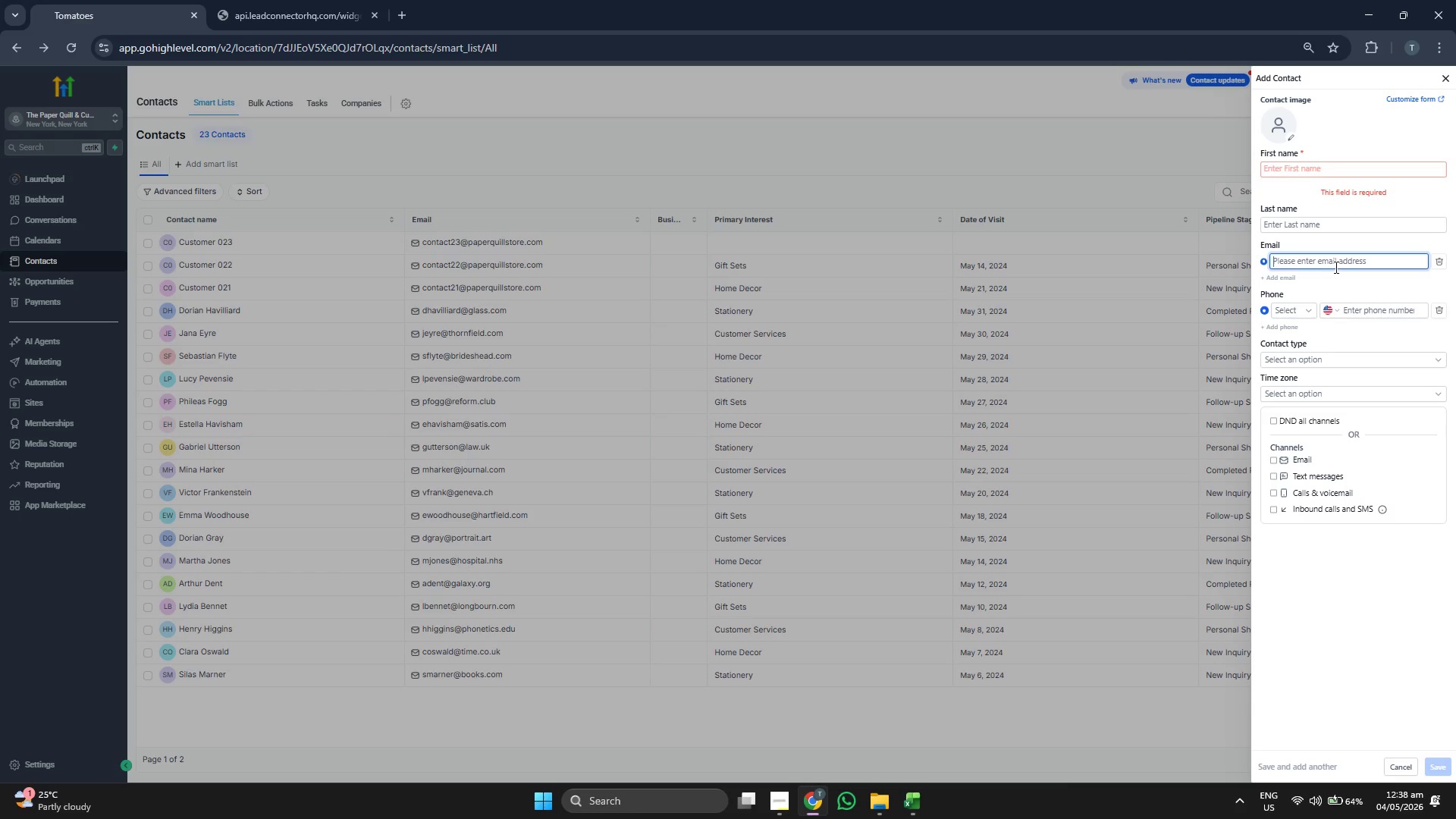 
key(Control+V)
 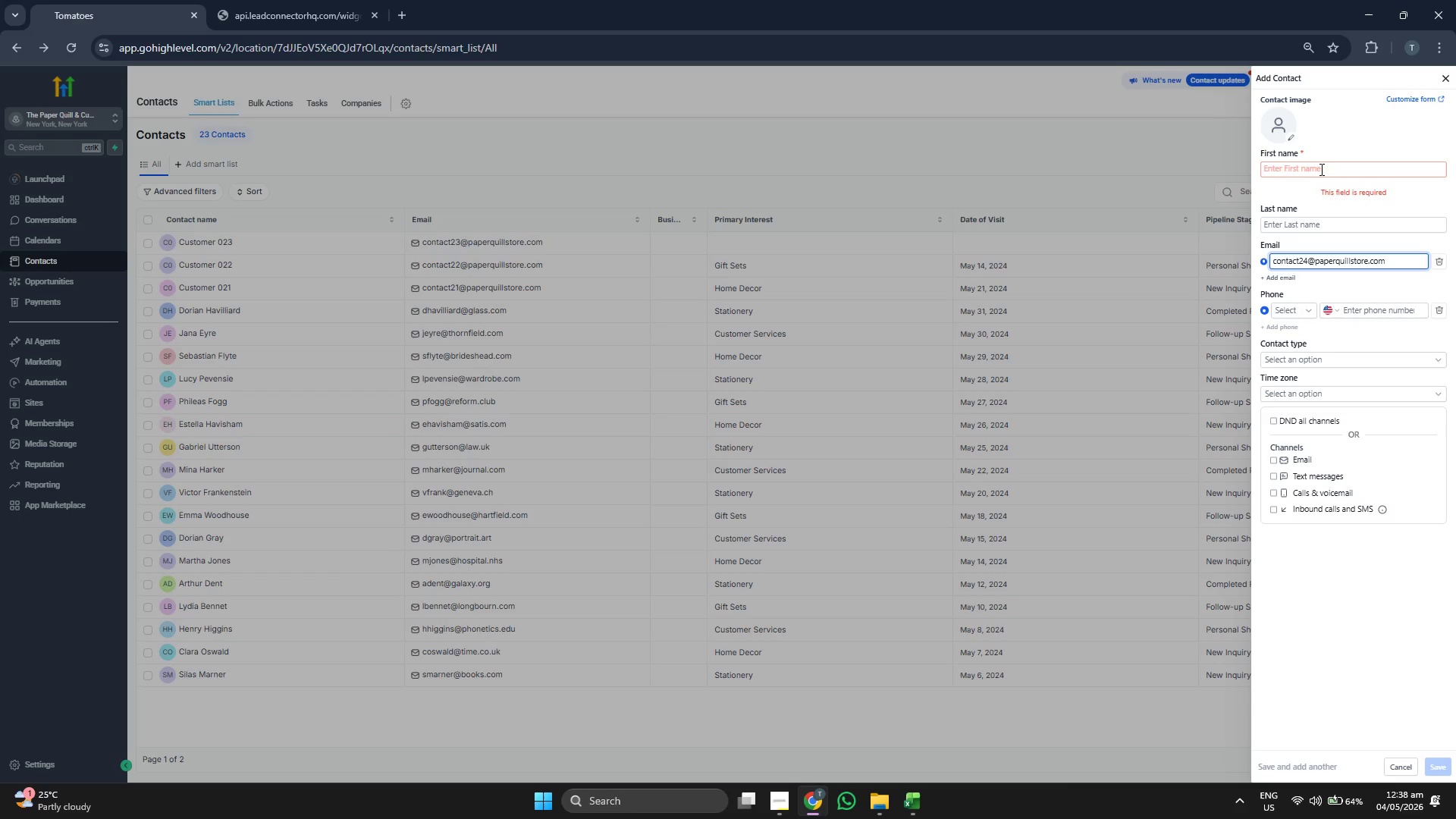 
type(Customer)
key(Tab)
type(023)
key(Backspace)
type(4)
 